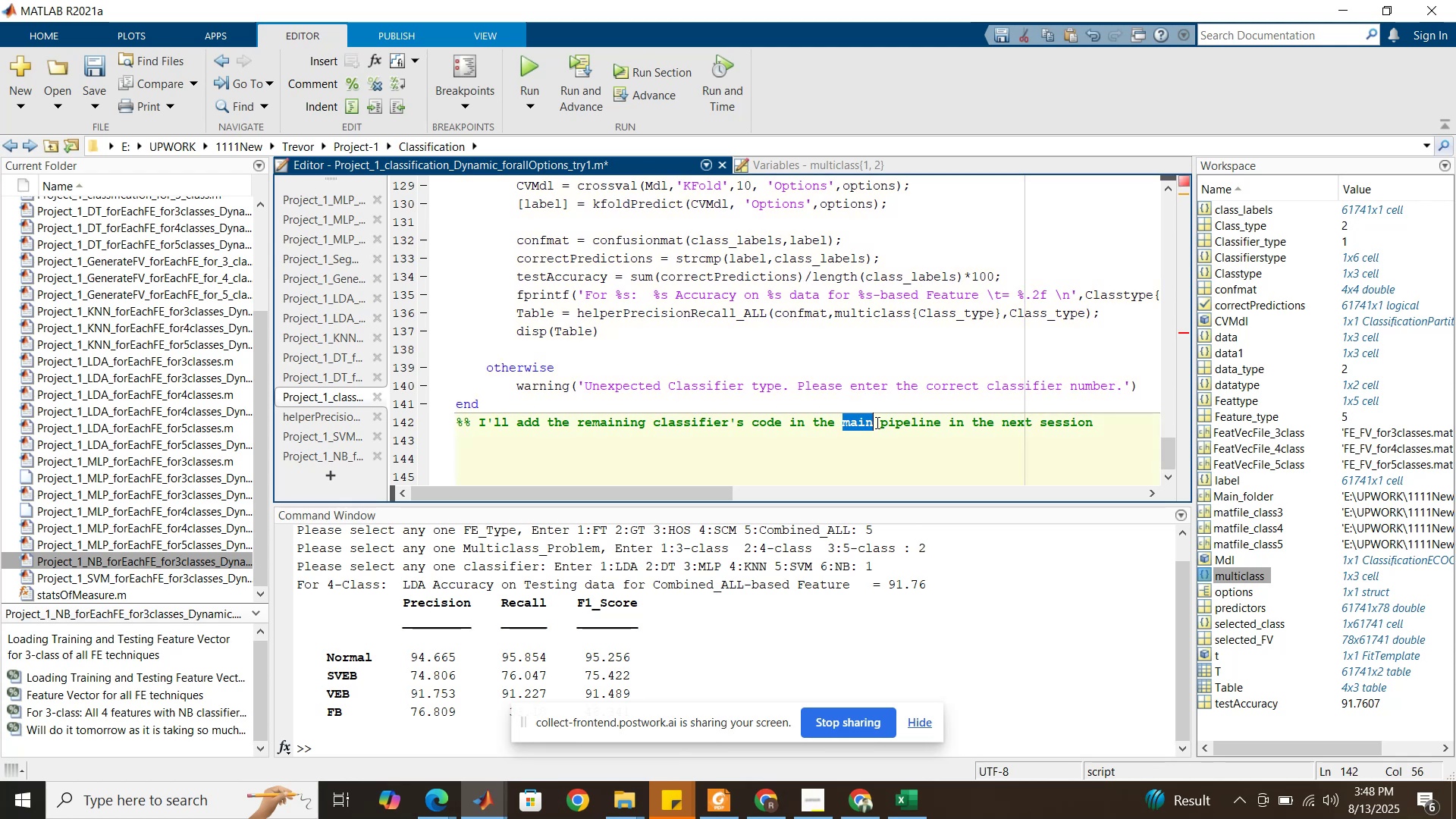 
triple_click([876, 422])
 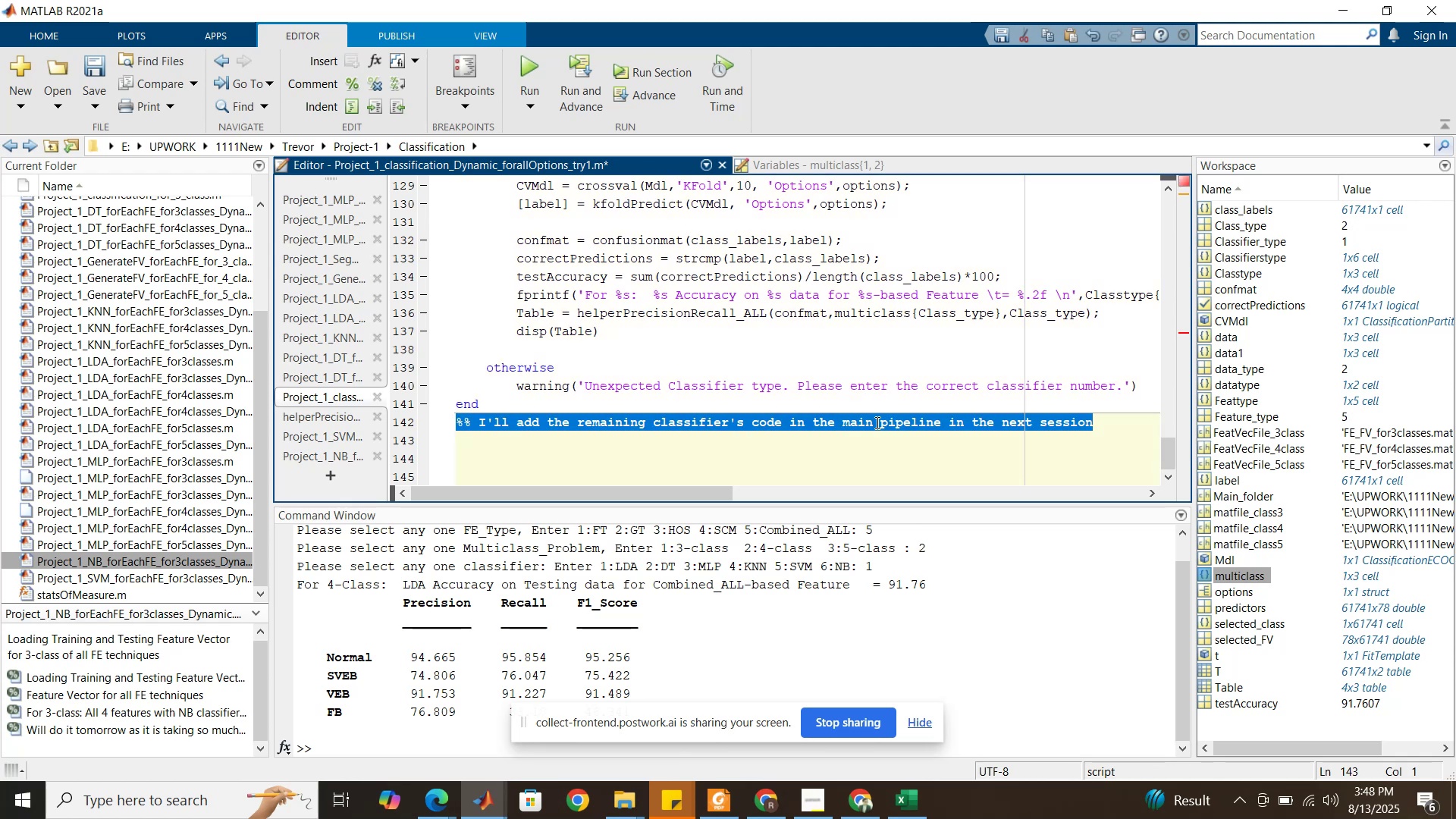 
key(Backspace)
 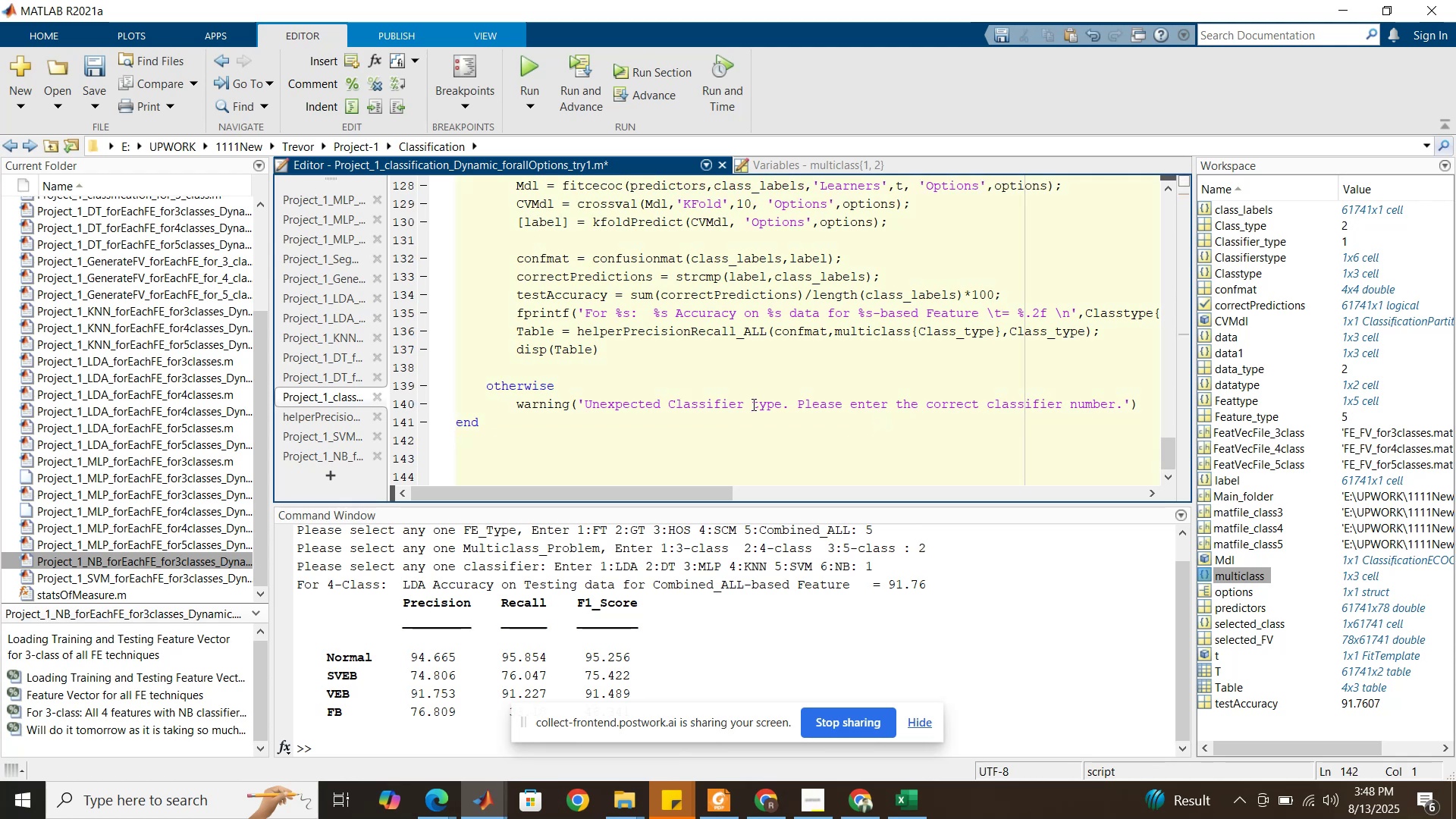 
scroll: coordinate [686, 408], scroll_direction: up, amount: 27.0
 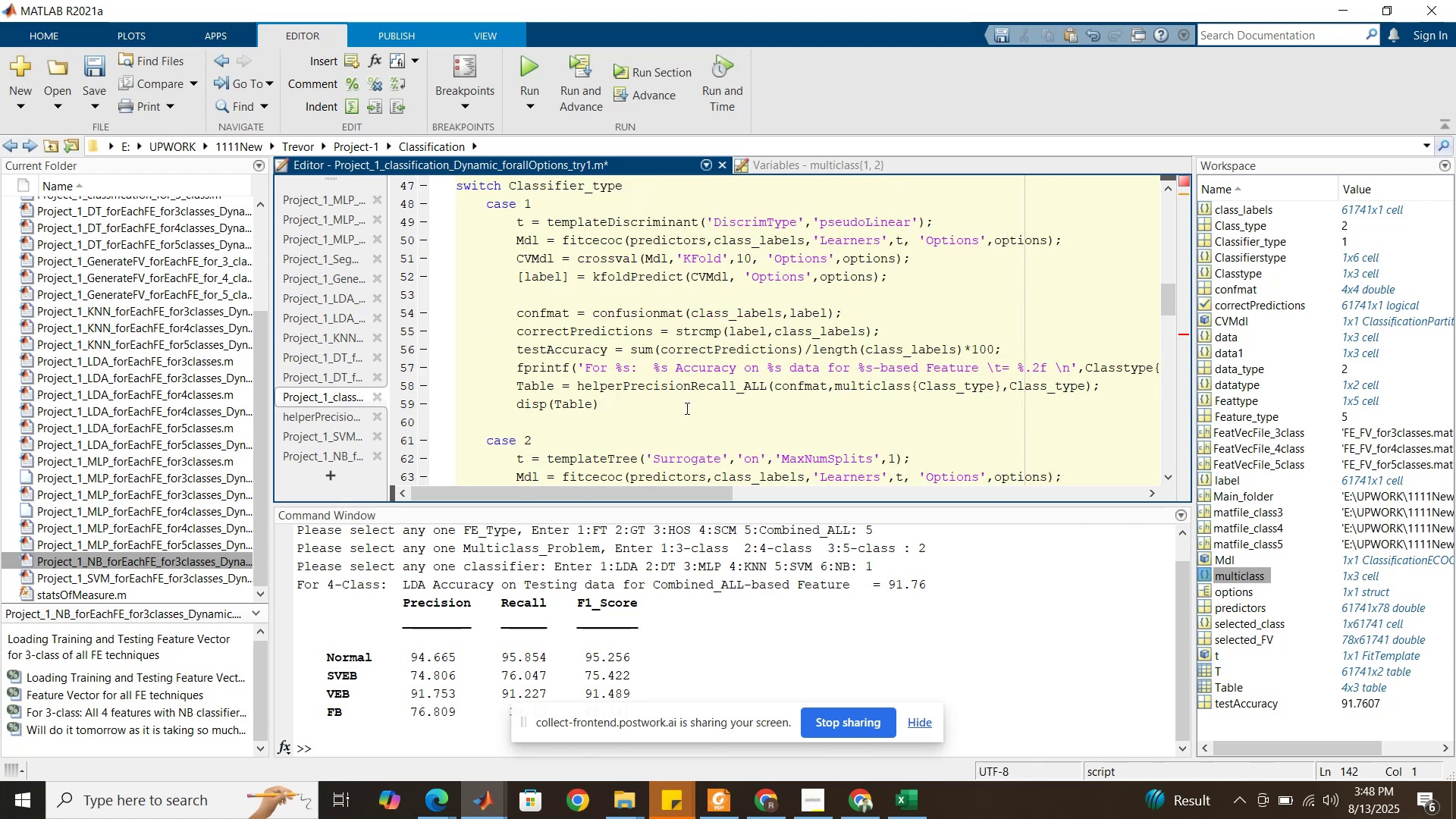 
scroll: coordinate [686, 408], scroll_direction: down, amount: 10.0
 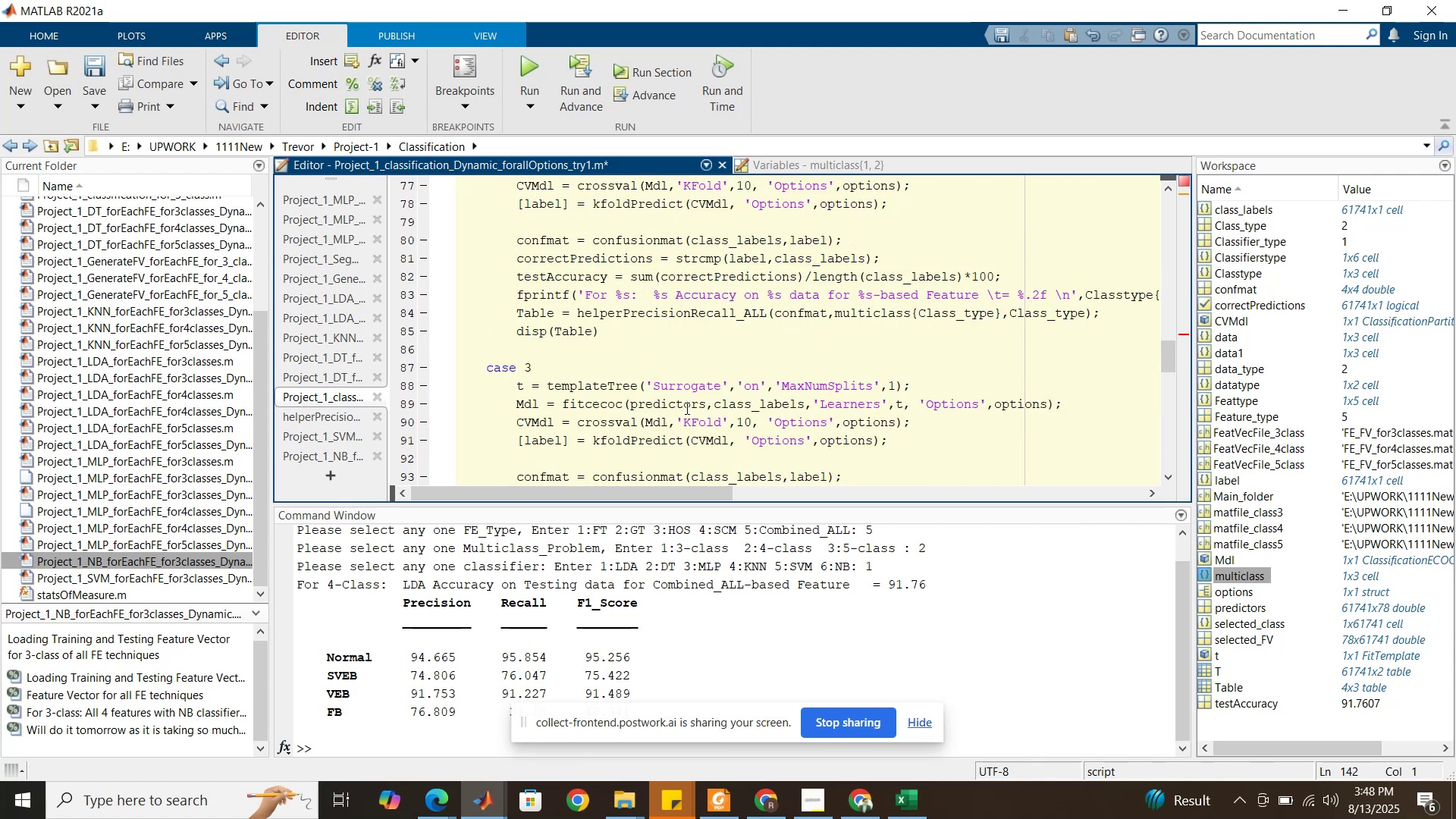 
scroll: coordinate [686, 408], scroll_direction: up, amount: 2.0
 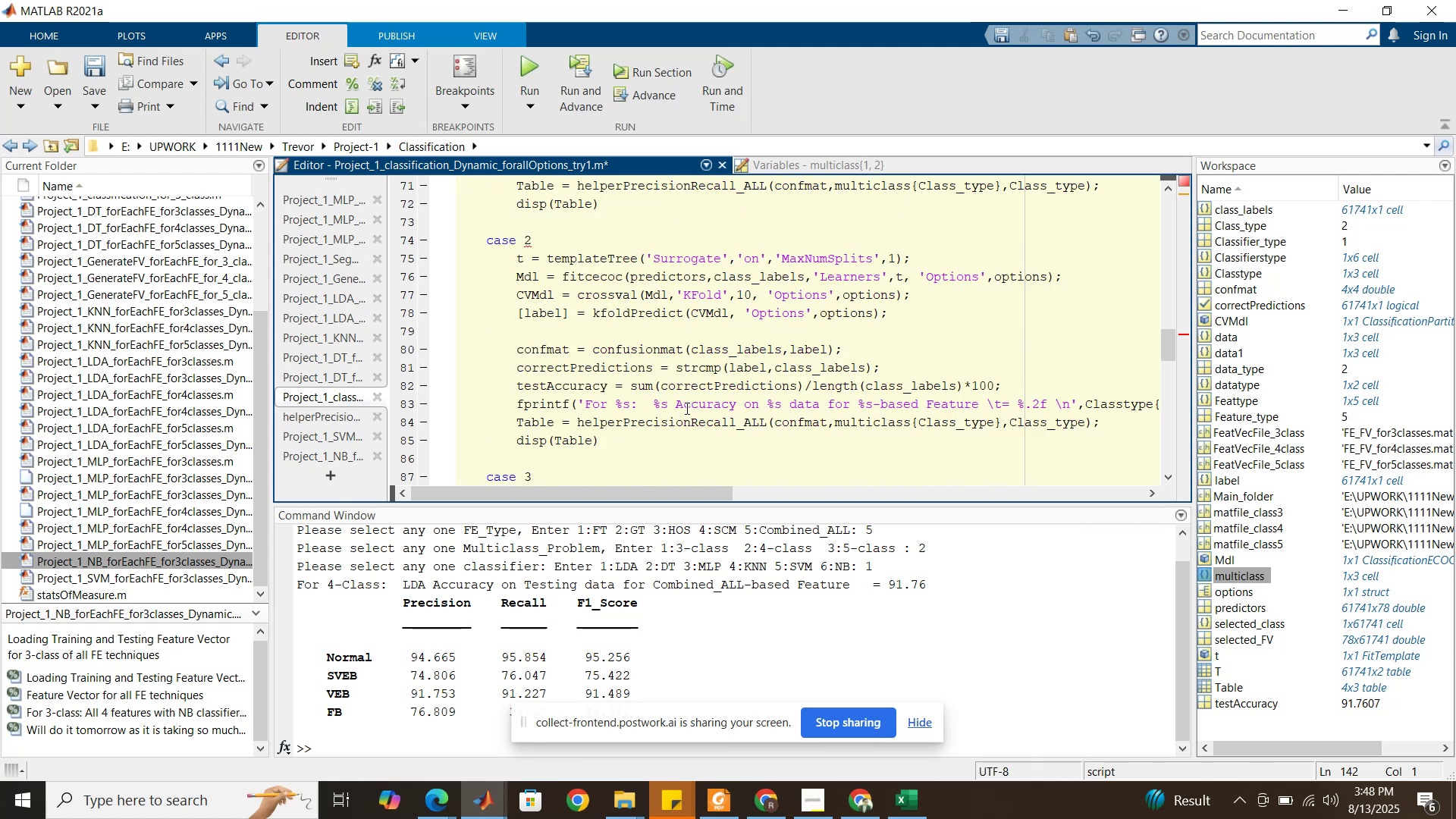 
scroll: coordinate [686, 408], scroll_direction: down, amount: 2.0
 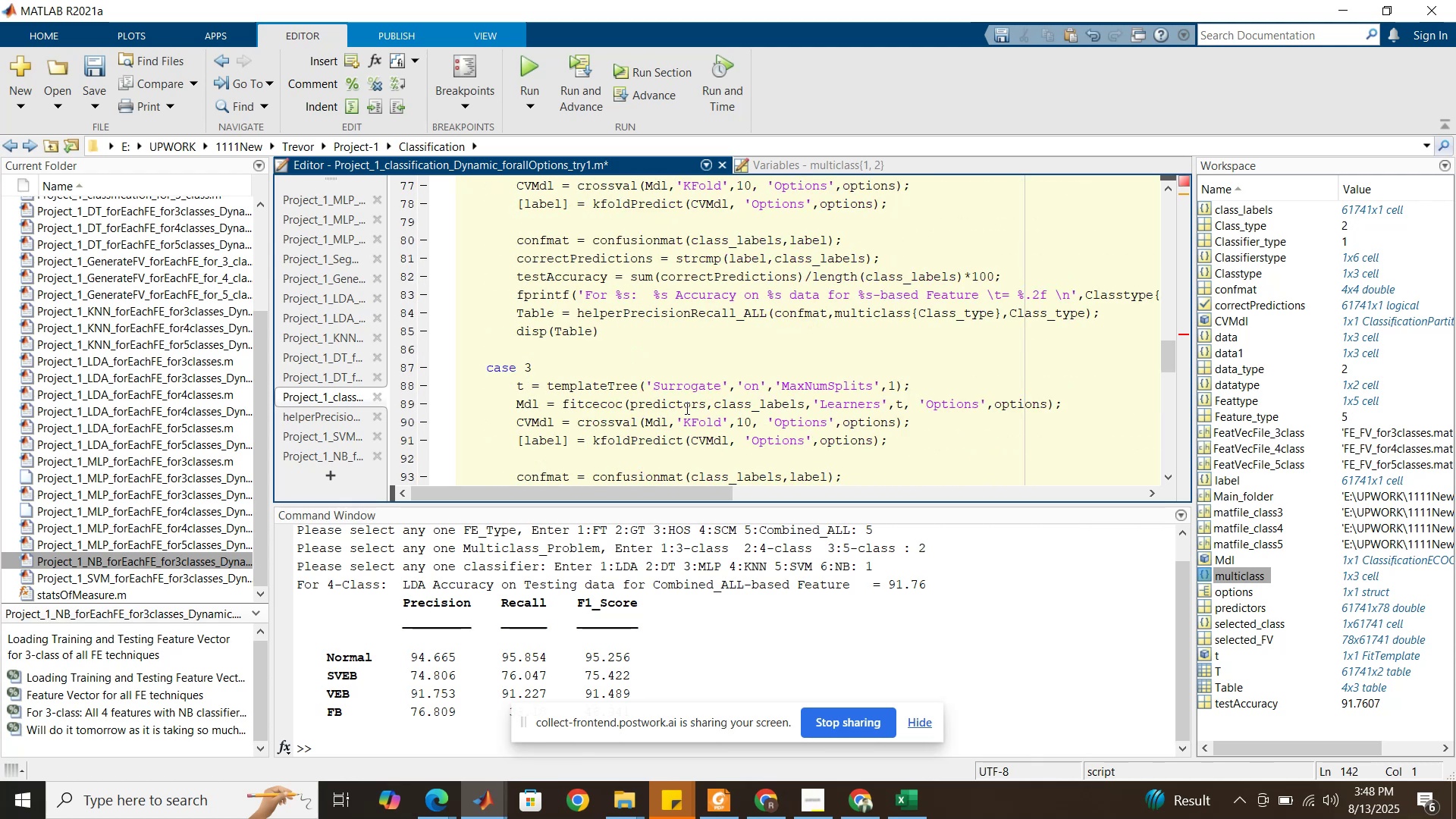 
scroll: coordinate [686, 408], scroll_direction: up, amount: 5.0
 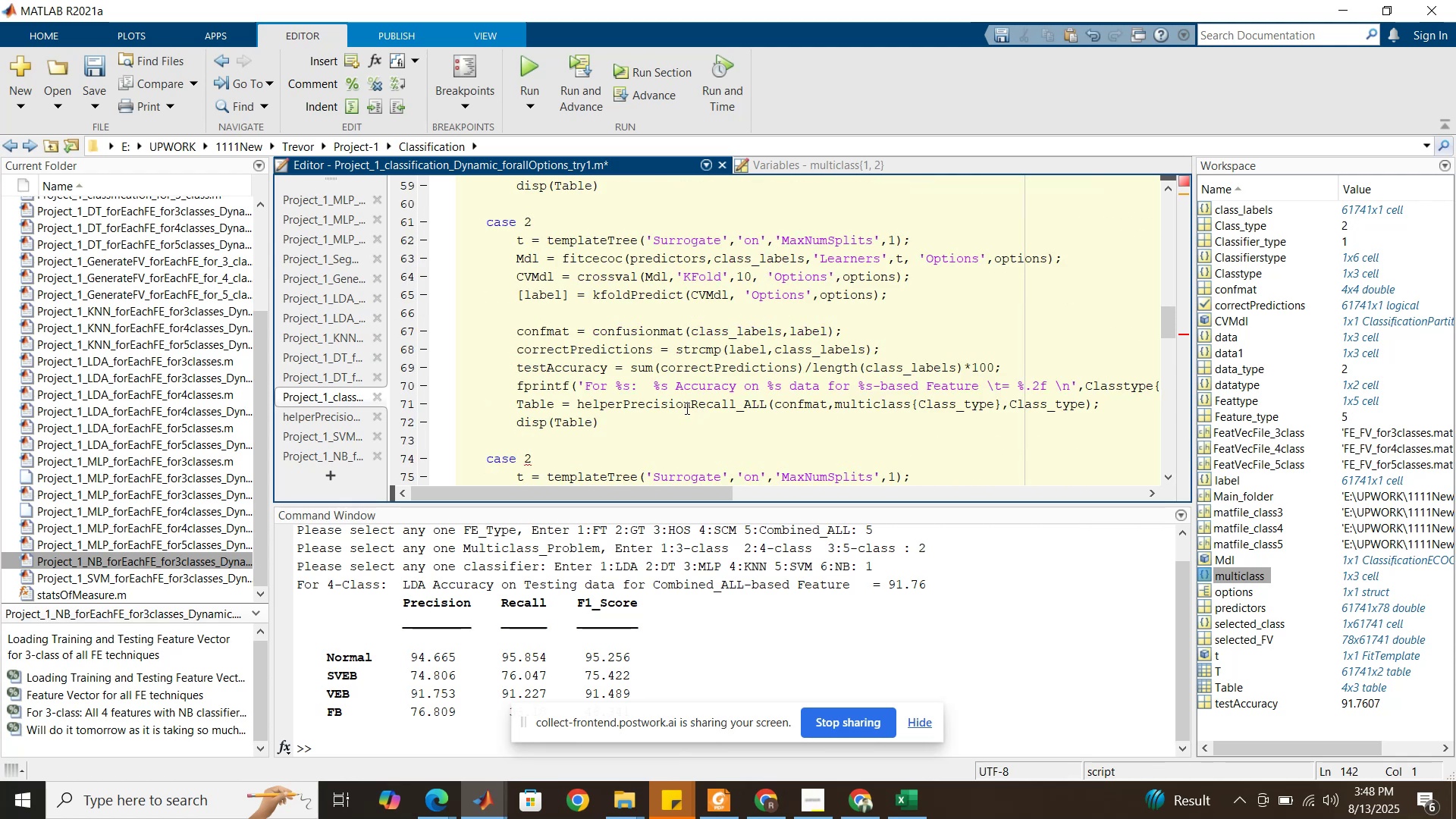 
scroll: coordinate [555, 423], scroll_direction: down, amount: 4.0
 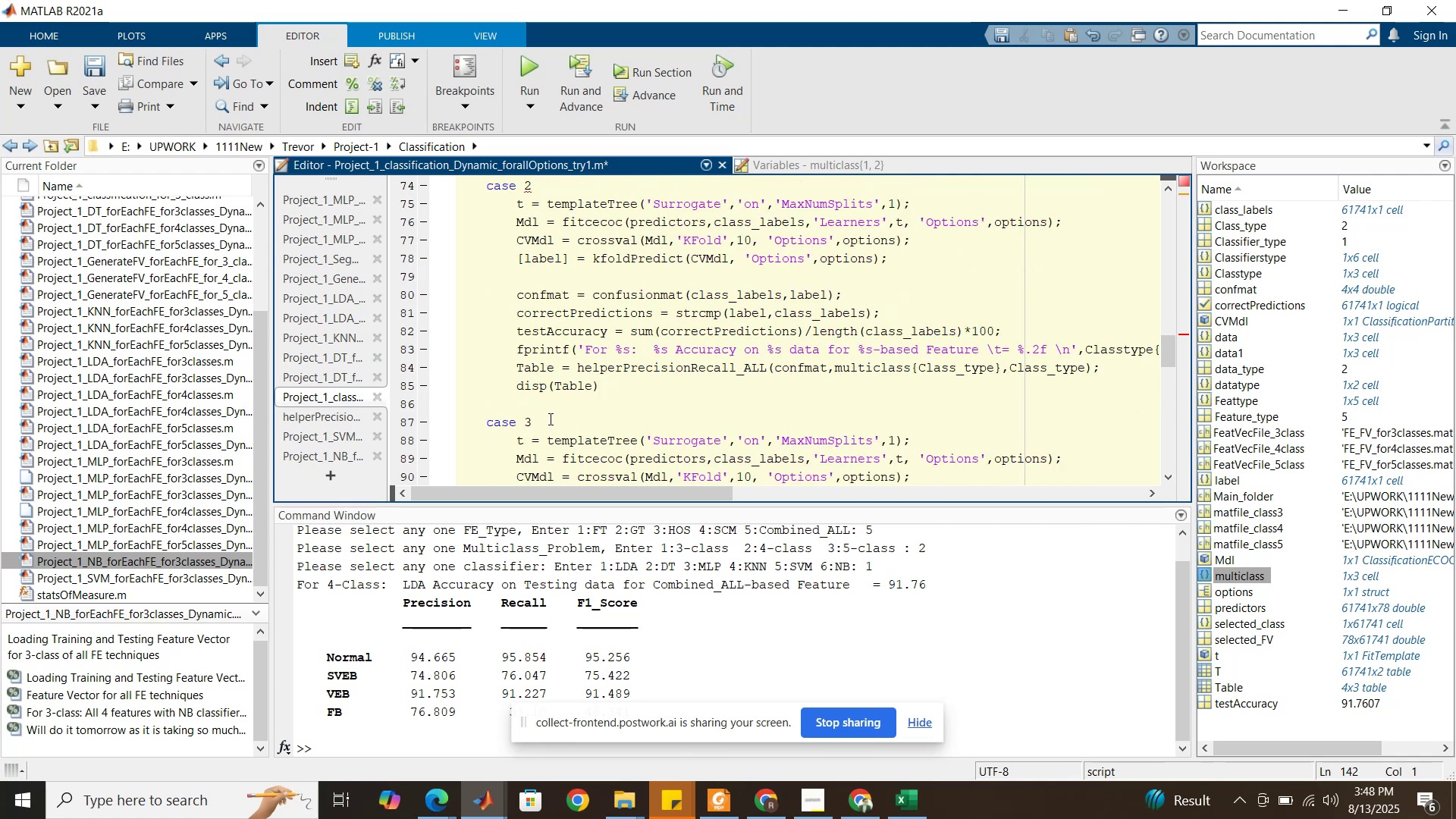 
scroll: coordinate [548, 413], scroll_direction: up, amount: 2.0
 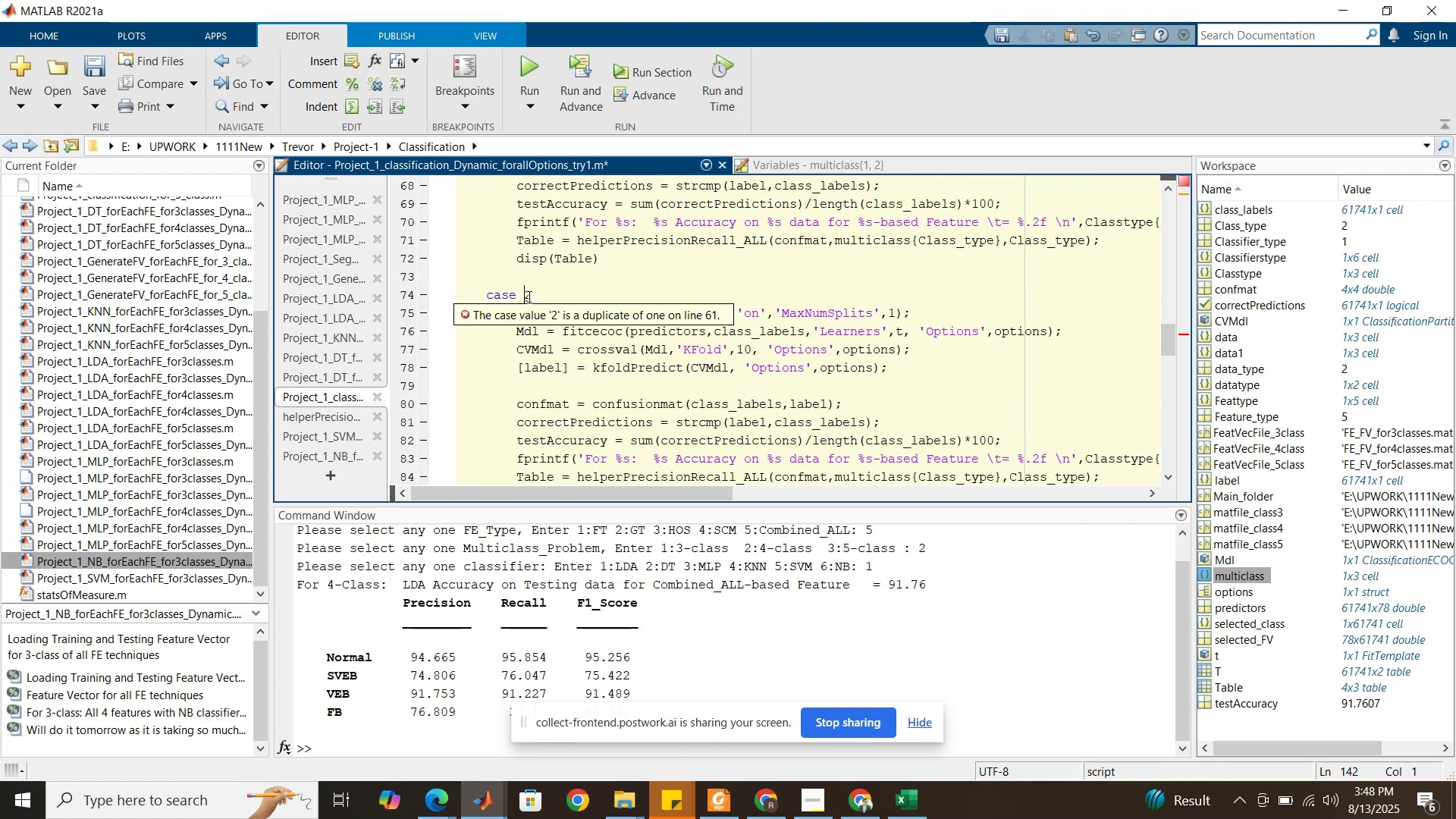 
left_click_drag(start_coordinate=[529, 297], to_coordinate=[524, 293])
 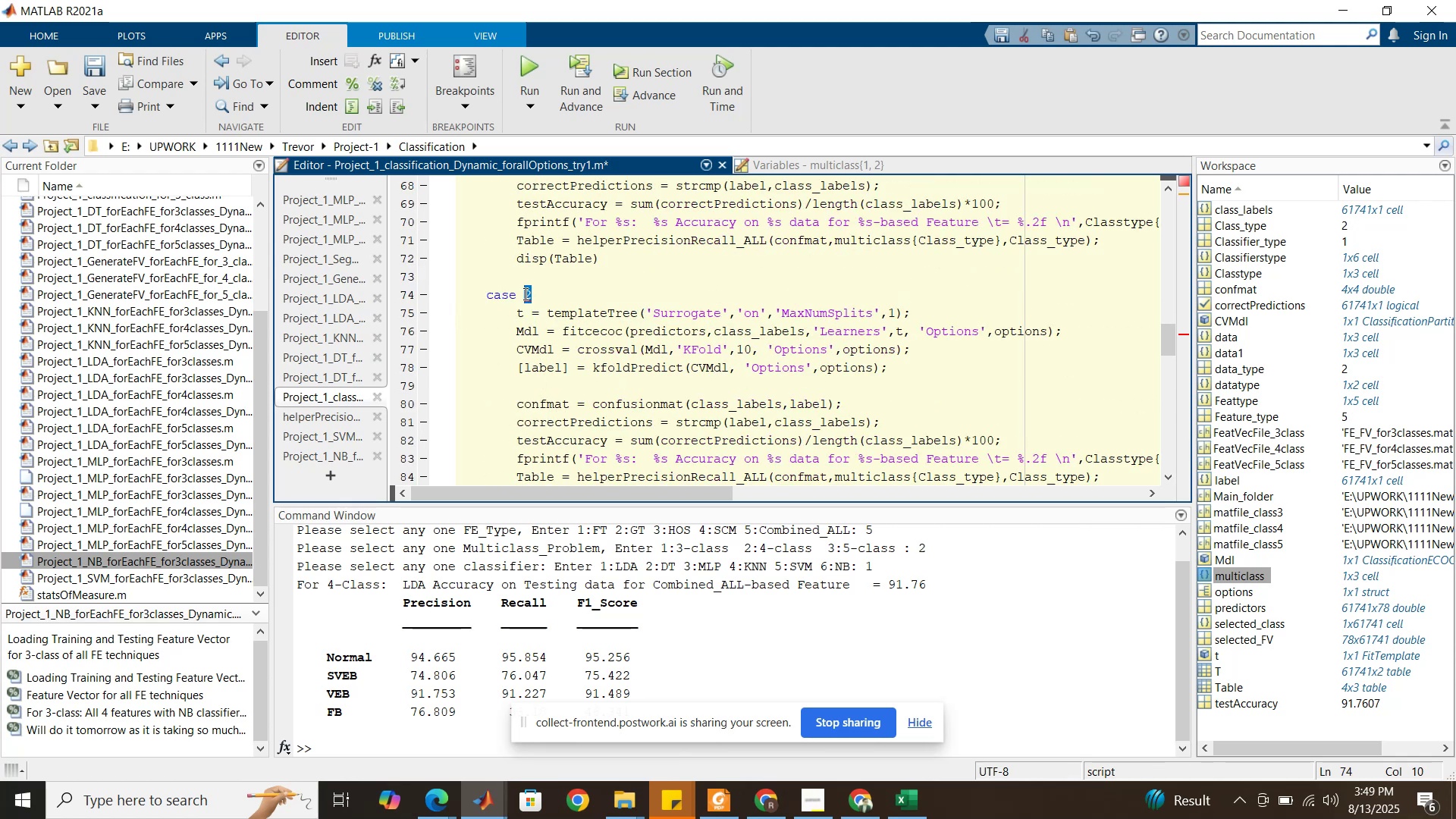 
key(3)
 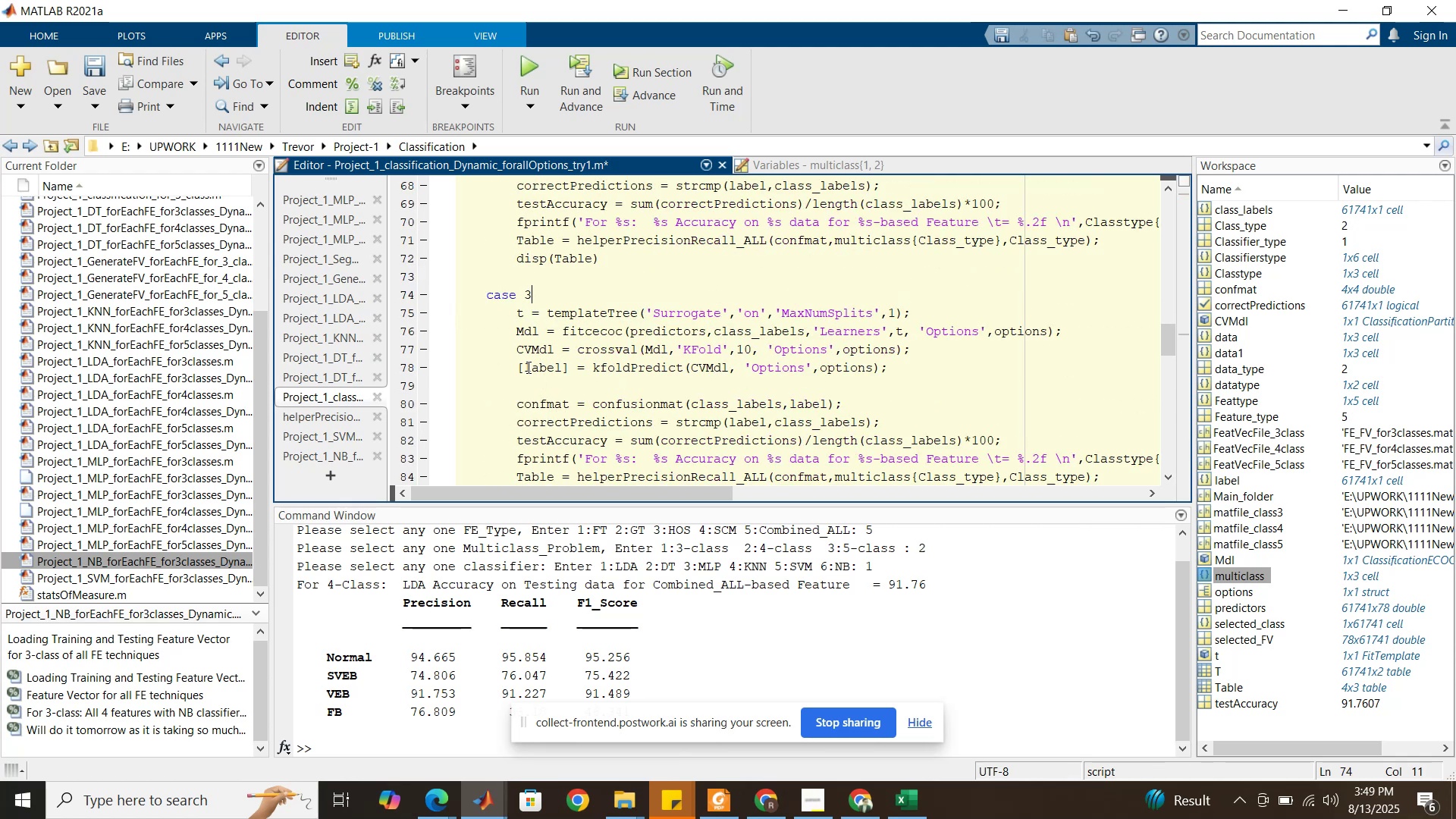 
scroll: coordinate [530, 417], scroll_direction: down, amount: 4.0
 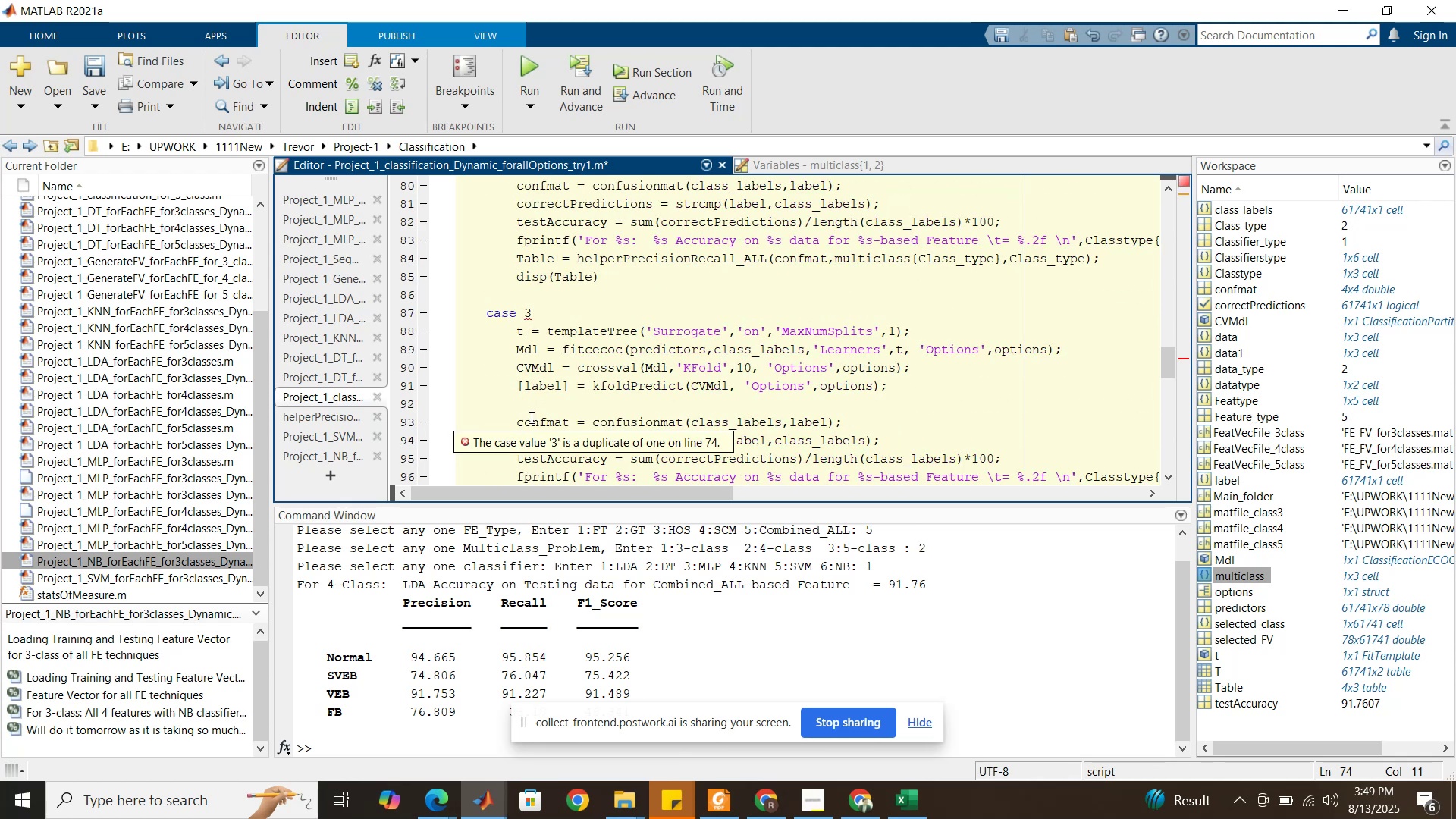 
scroll: coordinate [530, 416], scroll_direction: up, amount: 4.0
 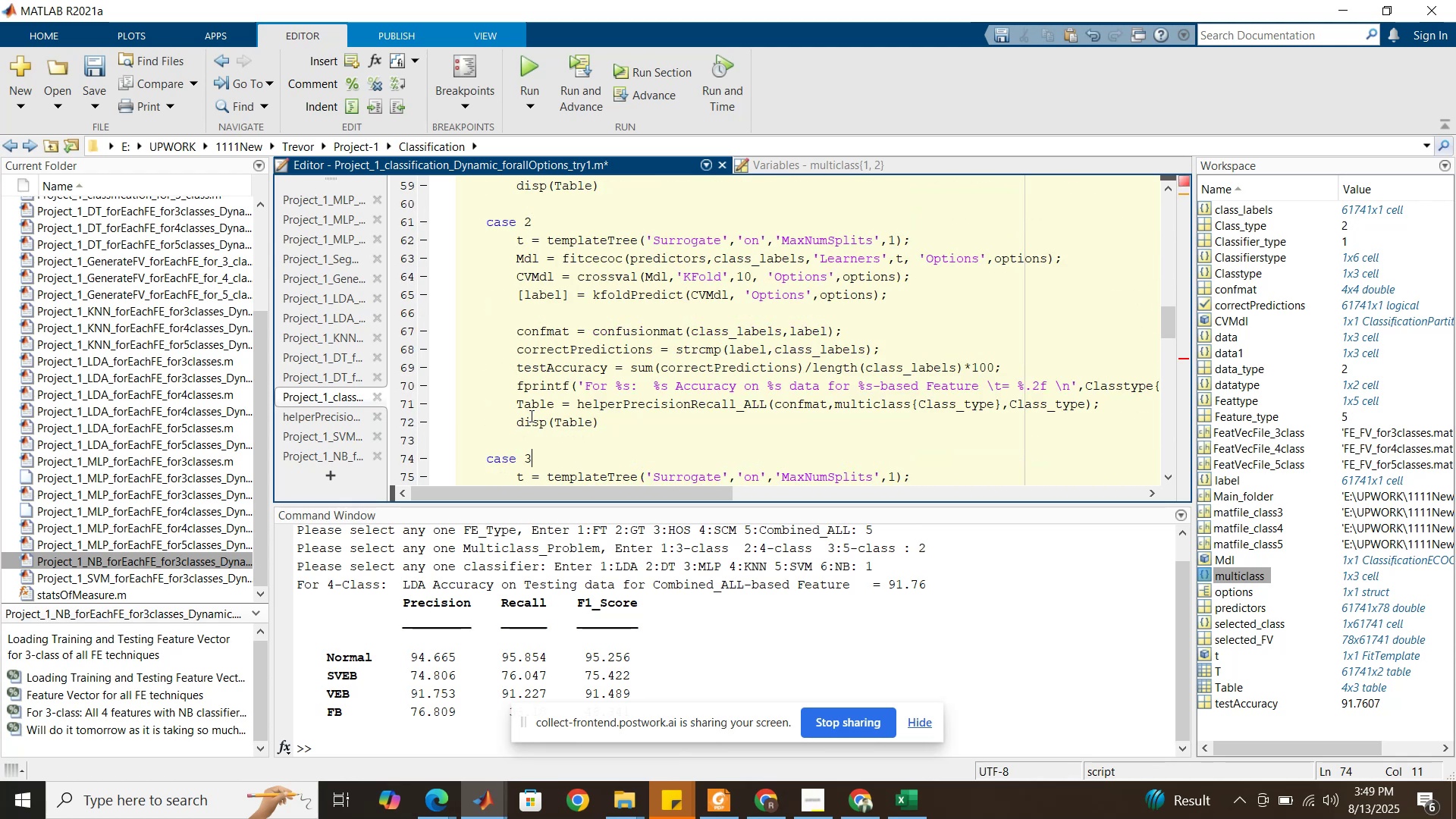 
scroll: coordinate [530, 416], scroll_direction: down, amount: 7.0
 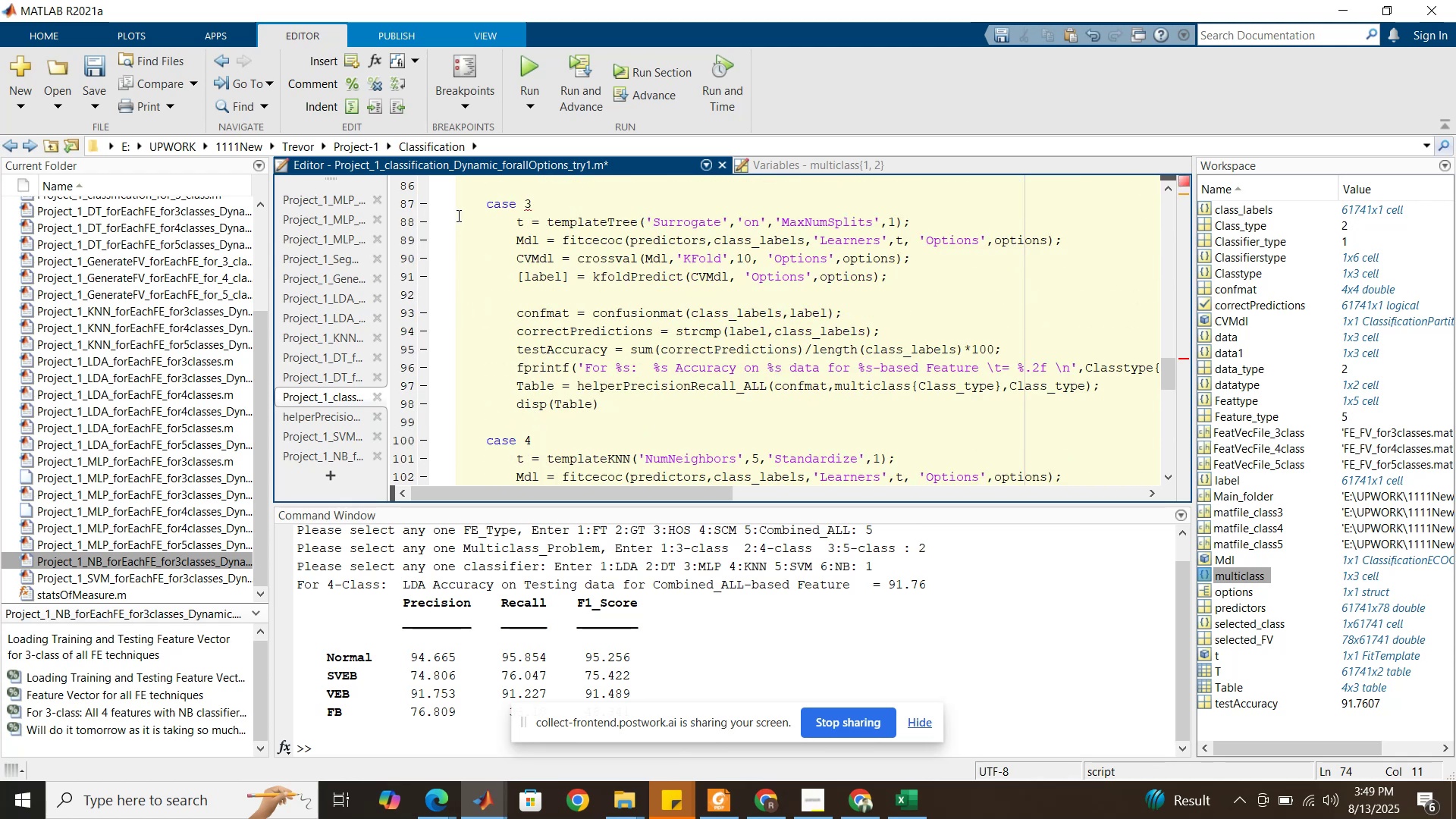 
left_click_drag(start_coordinate=[458, 206], to_coordinate=[473, 425])
 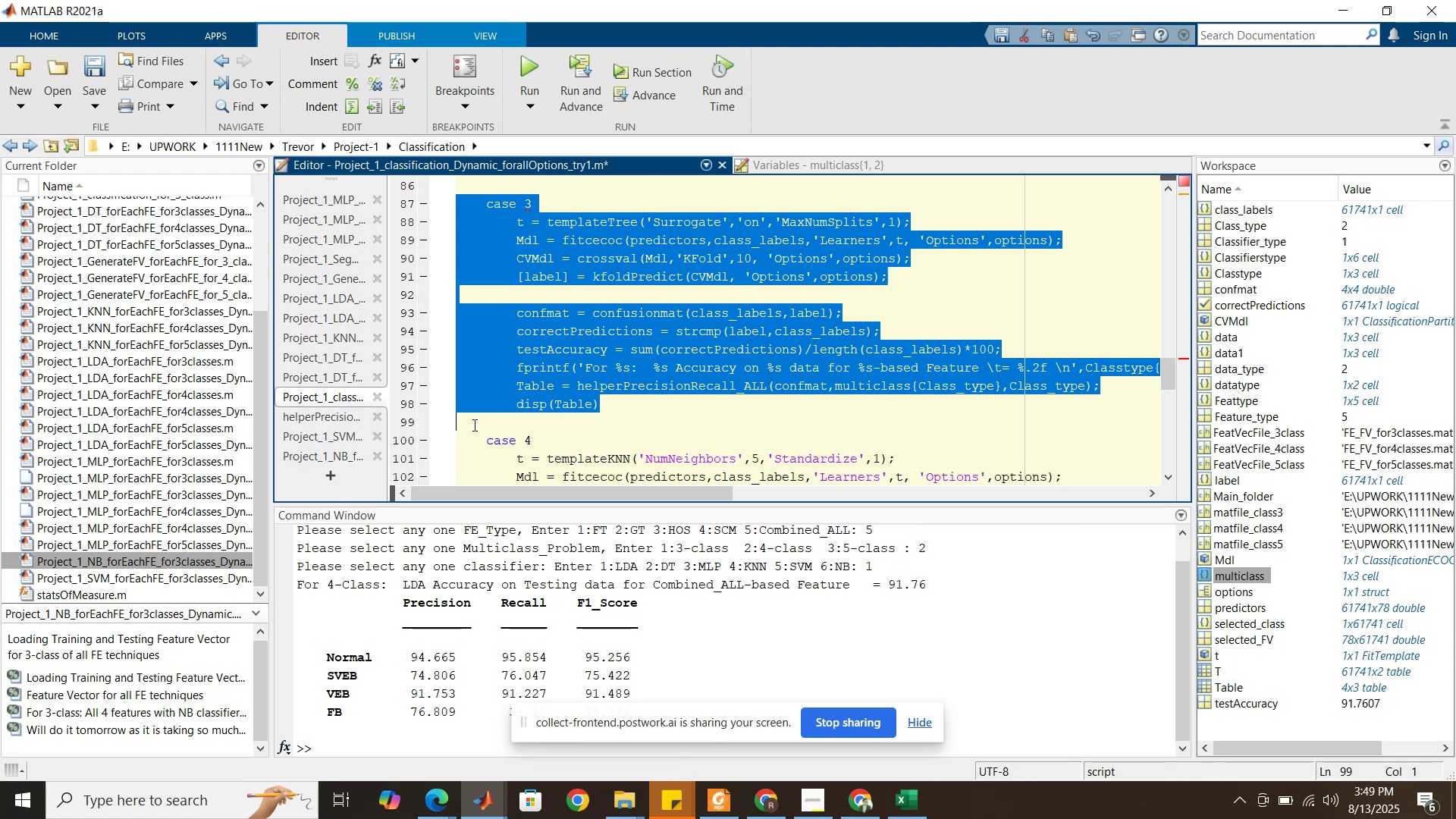 
key(Delete)
 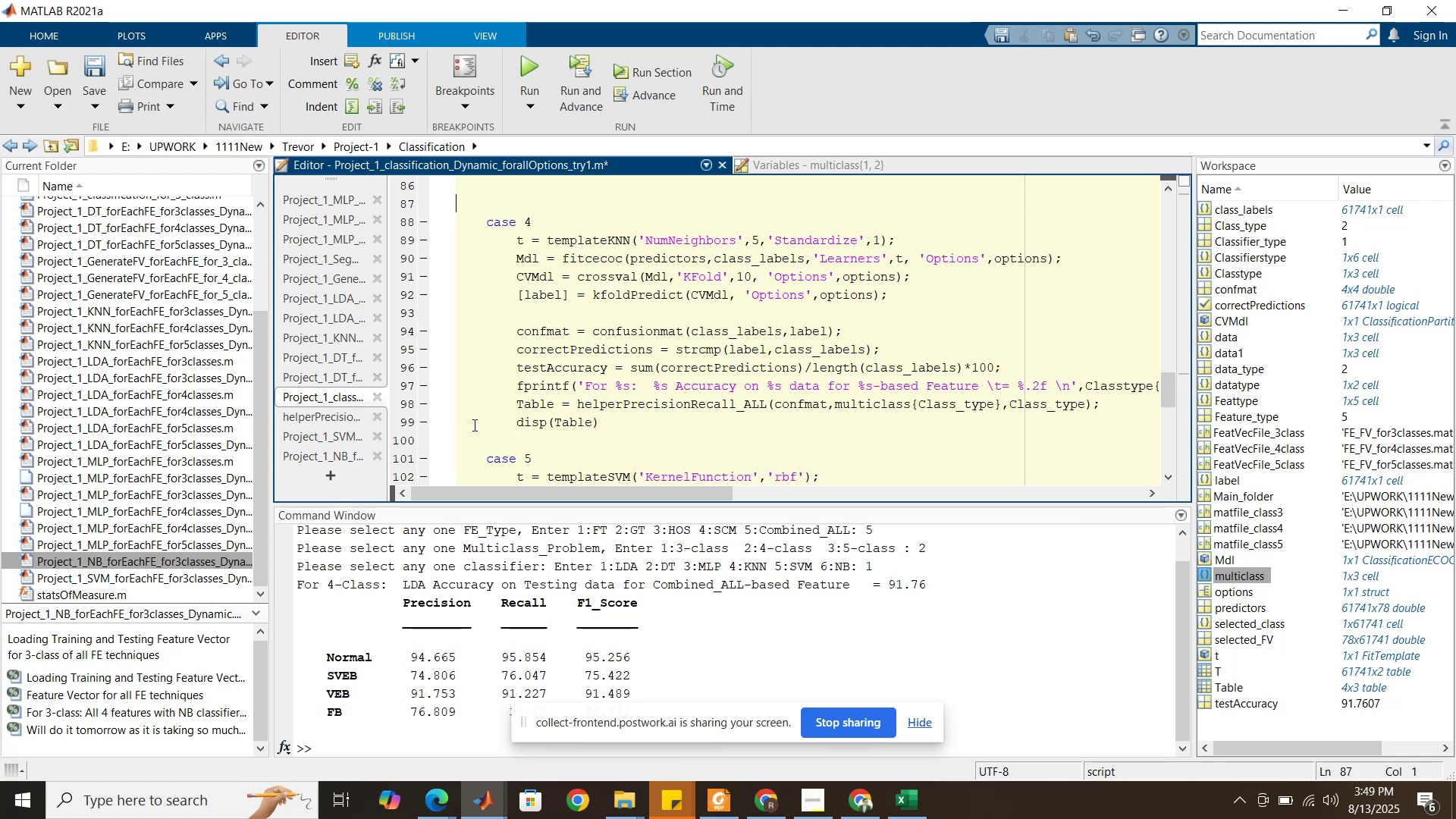 
scroll: coordinate [473, 422], scroll_direction: up, amount: 2.0
 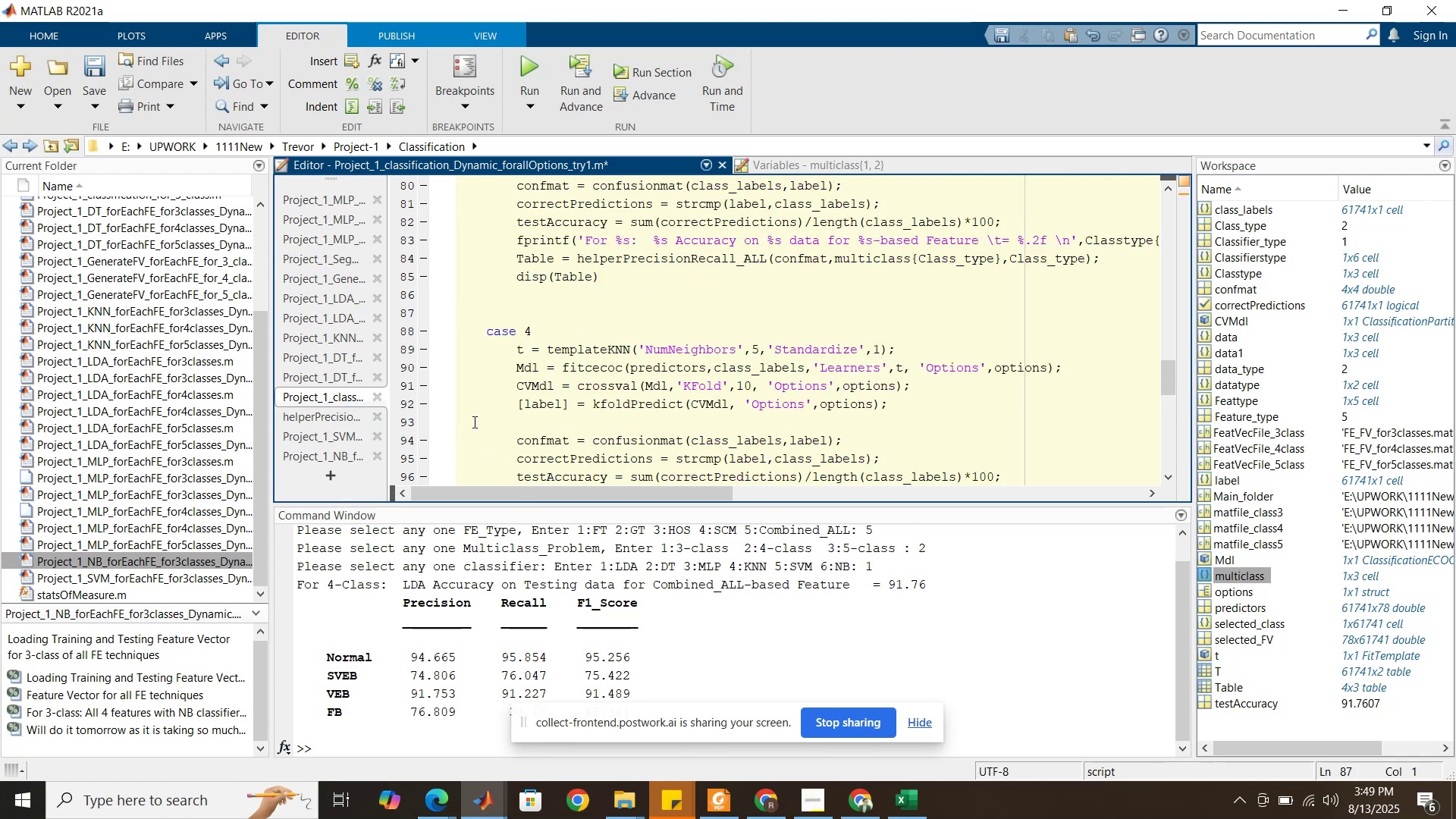 
key(Backspace)
 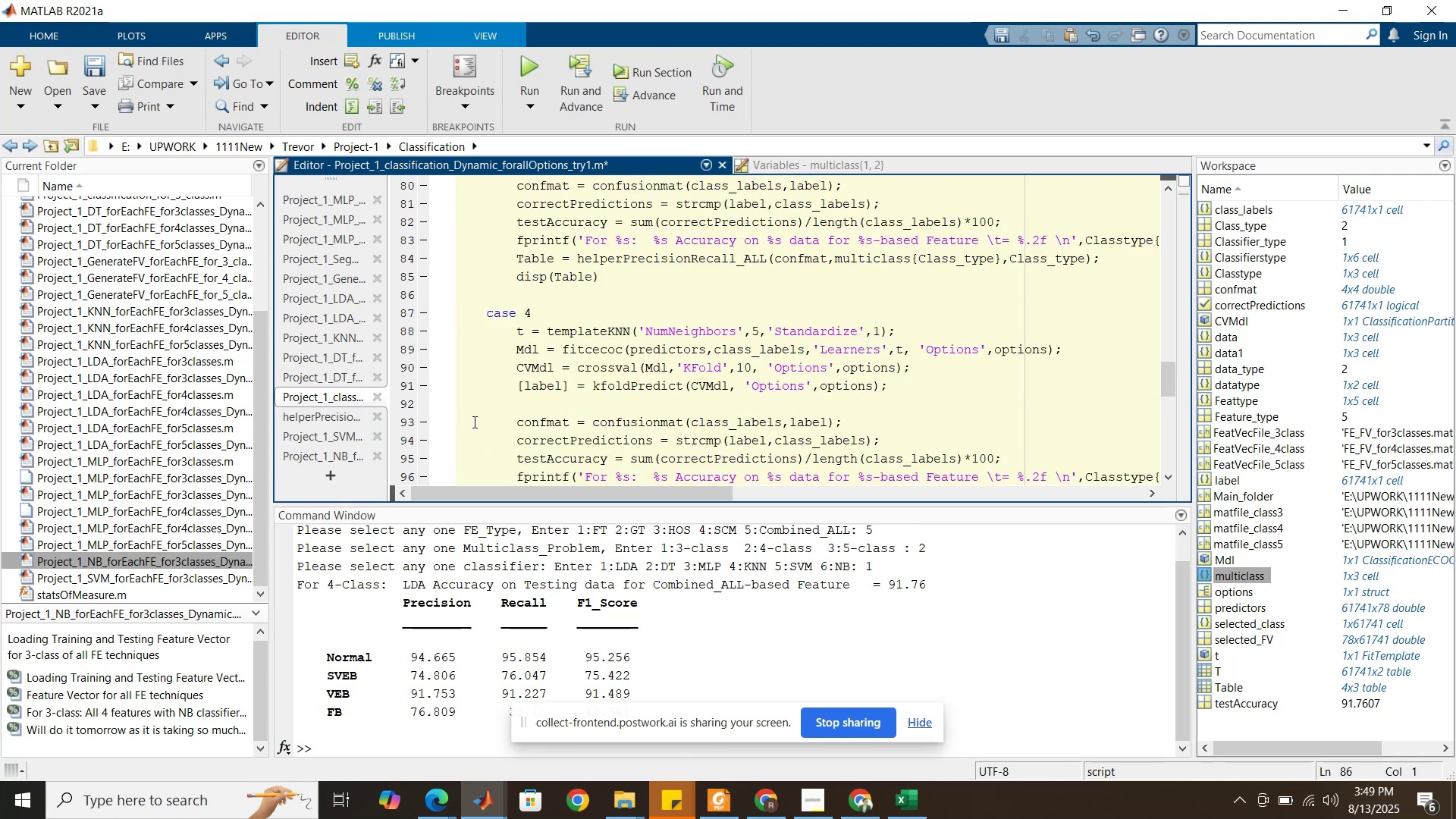 
scroll: coordinate [473, 422], scroll_direction: up, amount: 1.0
 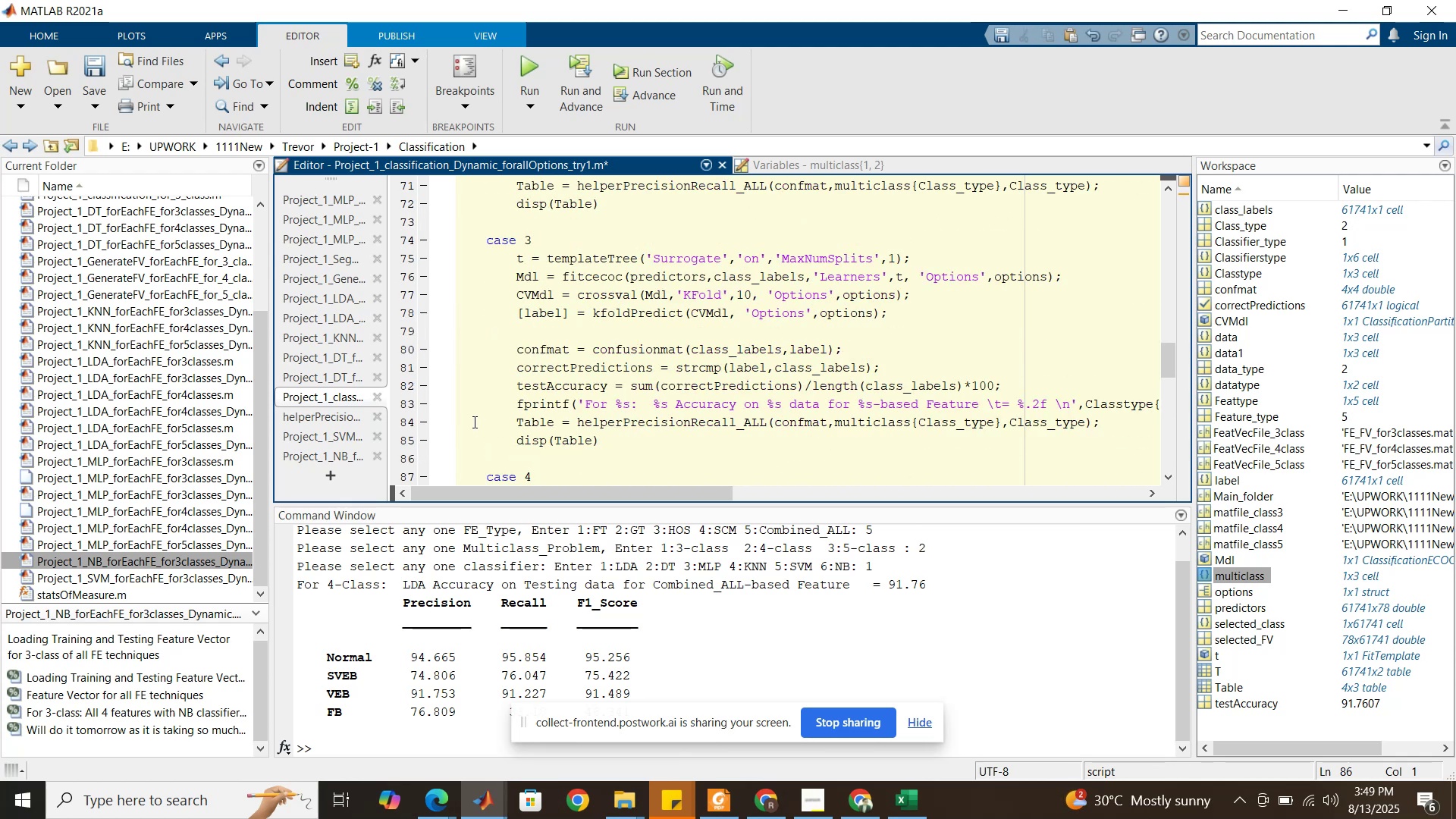 
scroll: coordinate [473, 421], scroll_direction: down, amount: 8.0
 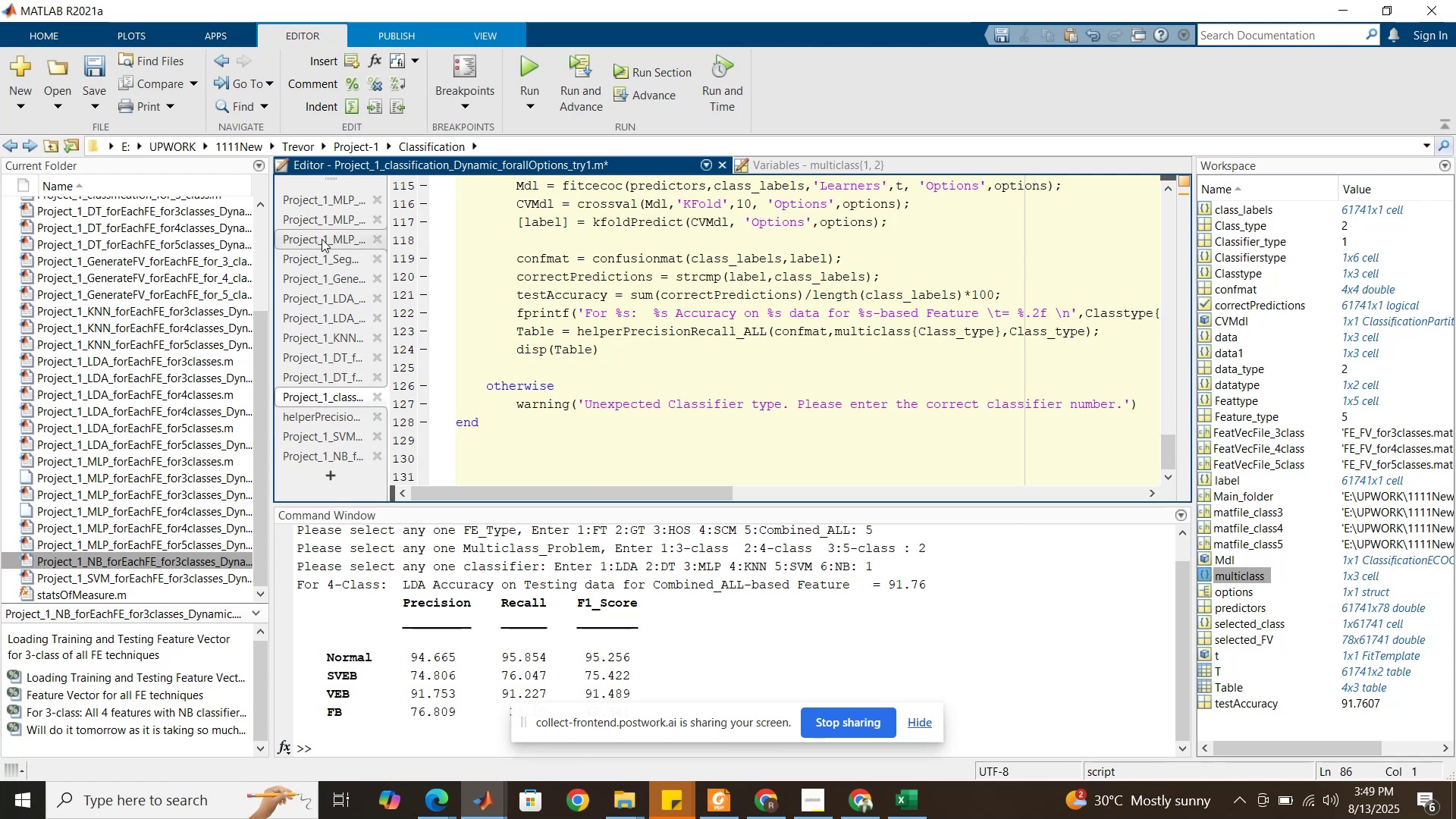 
left_click([322, 239])
 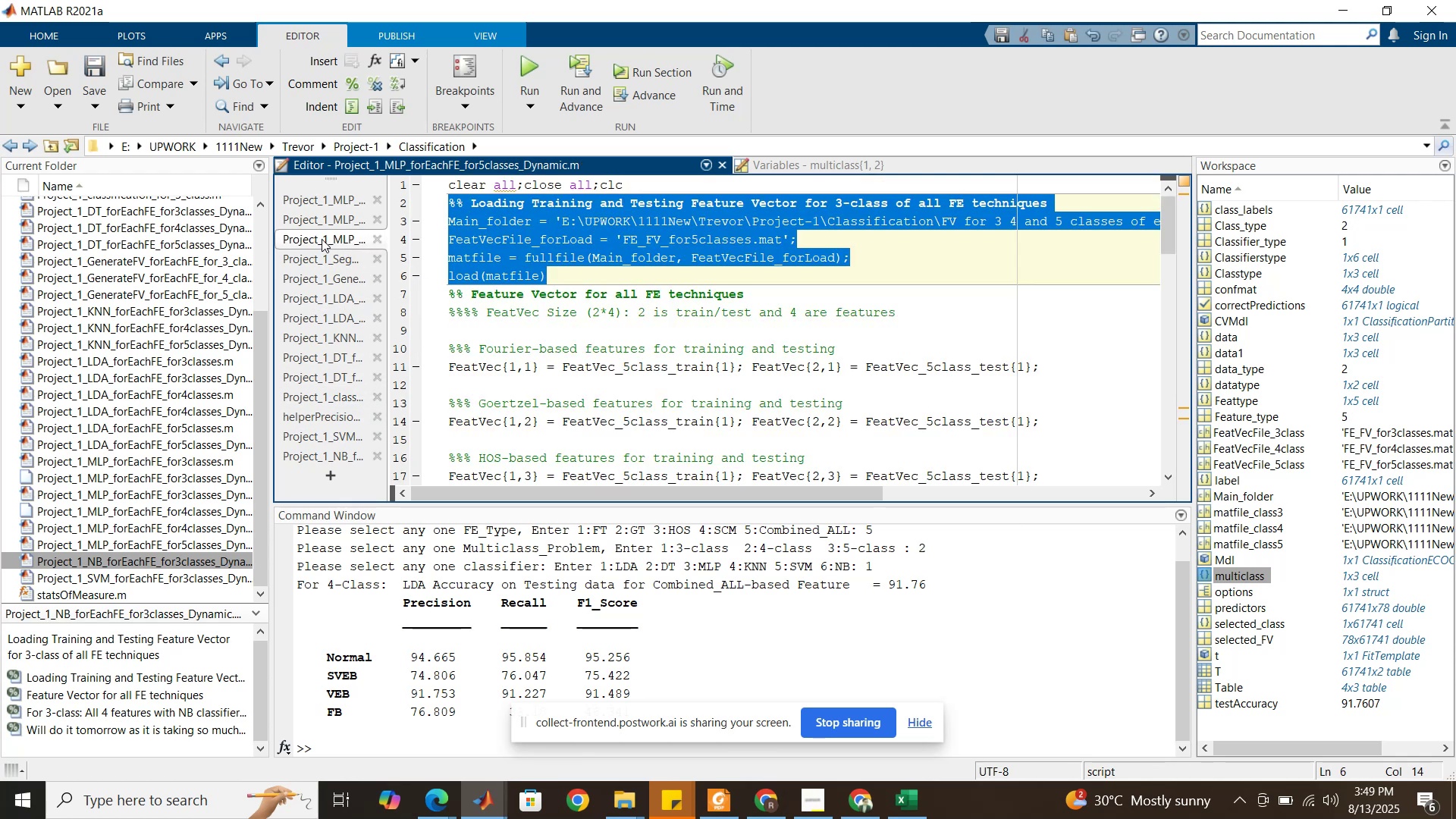 
scroll: coordinate [485, 340], scroll_direction: down, amount: 9.0
 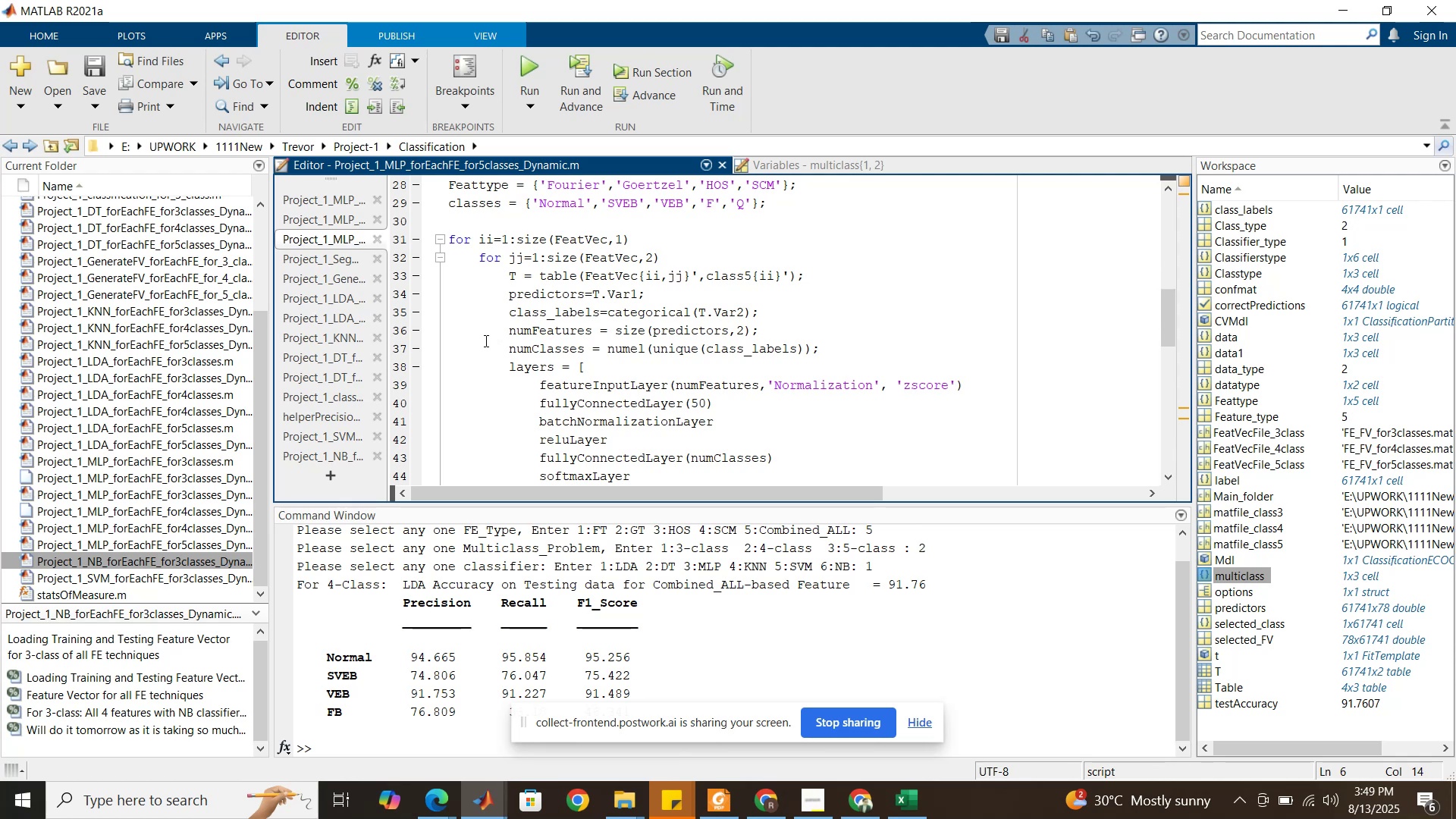 
wait(8.91)
 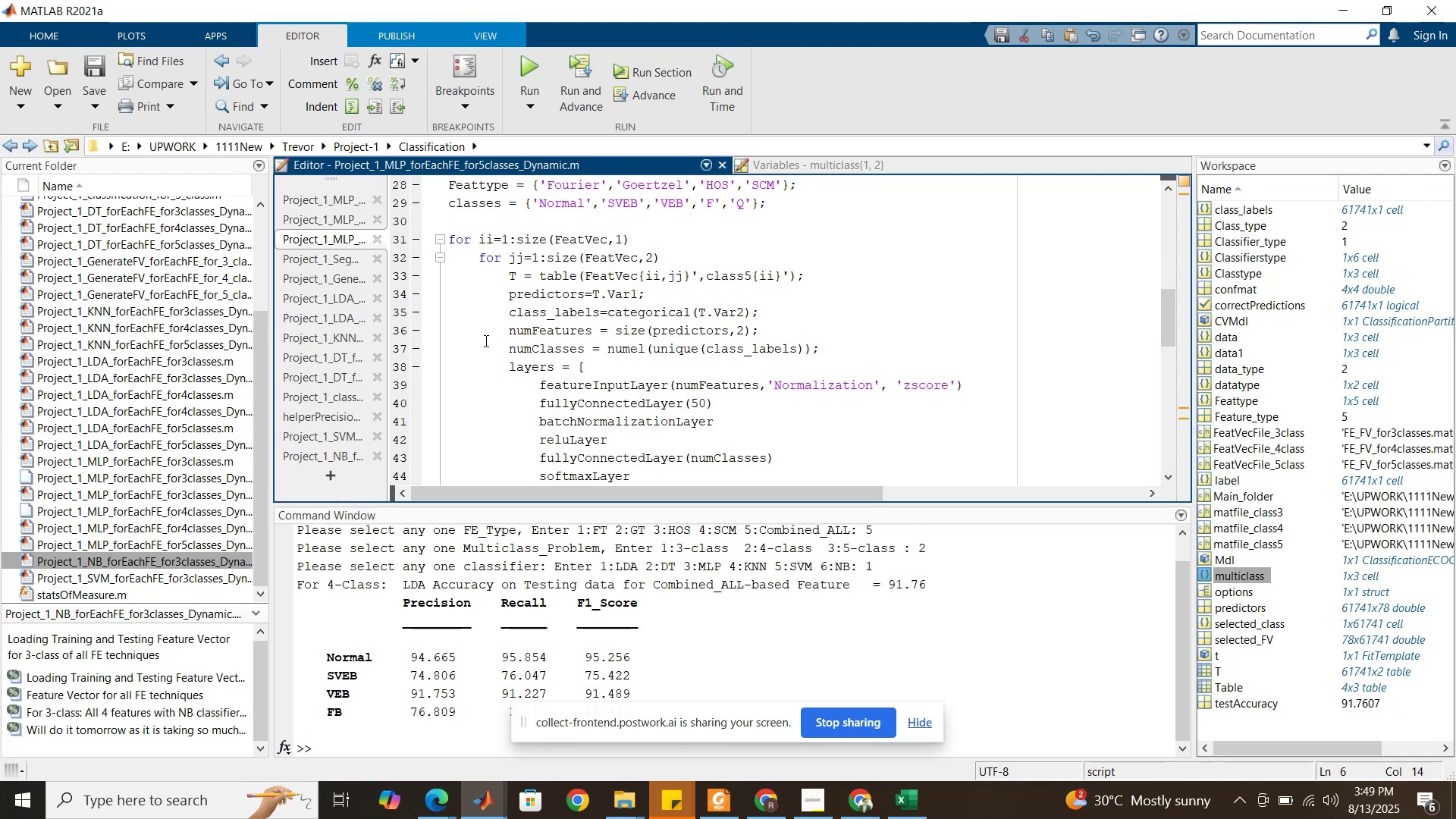 
left_click_drag(start_coordinate=[513, 314], to_coordinate=[789, 344])
 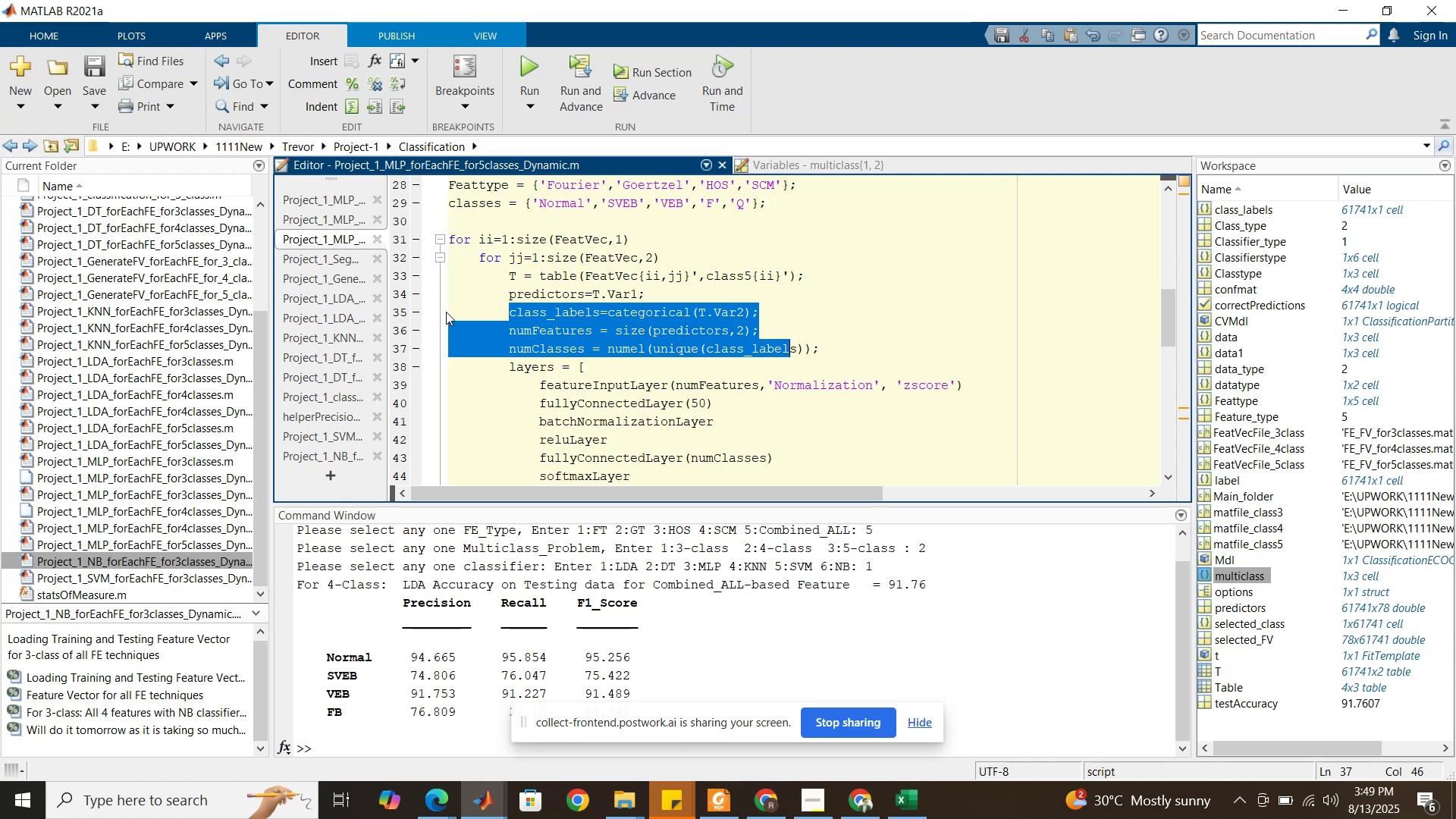 
left_click_drag(start_coordinate=[449, 310], to_coordinate=[450, 380])
 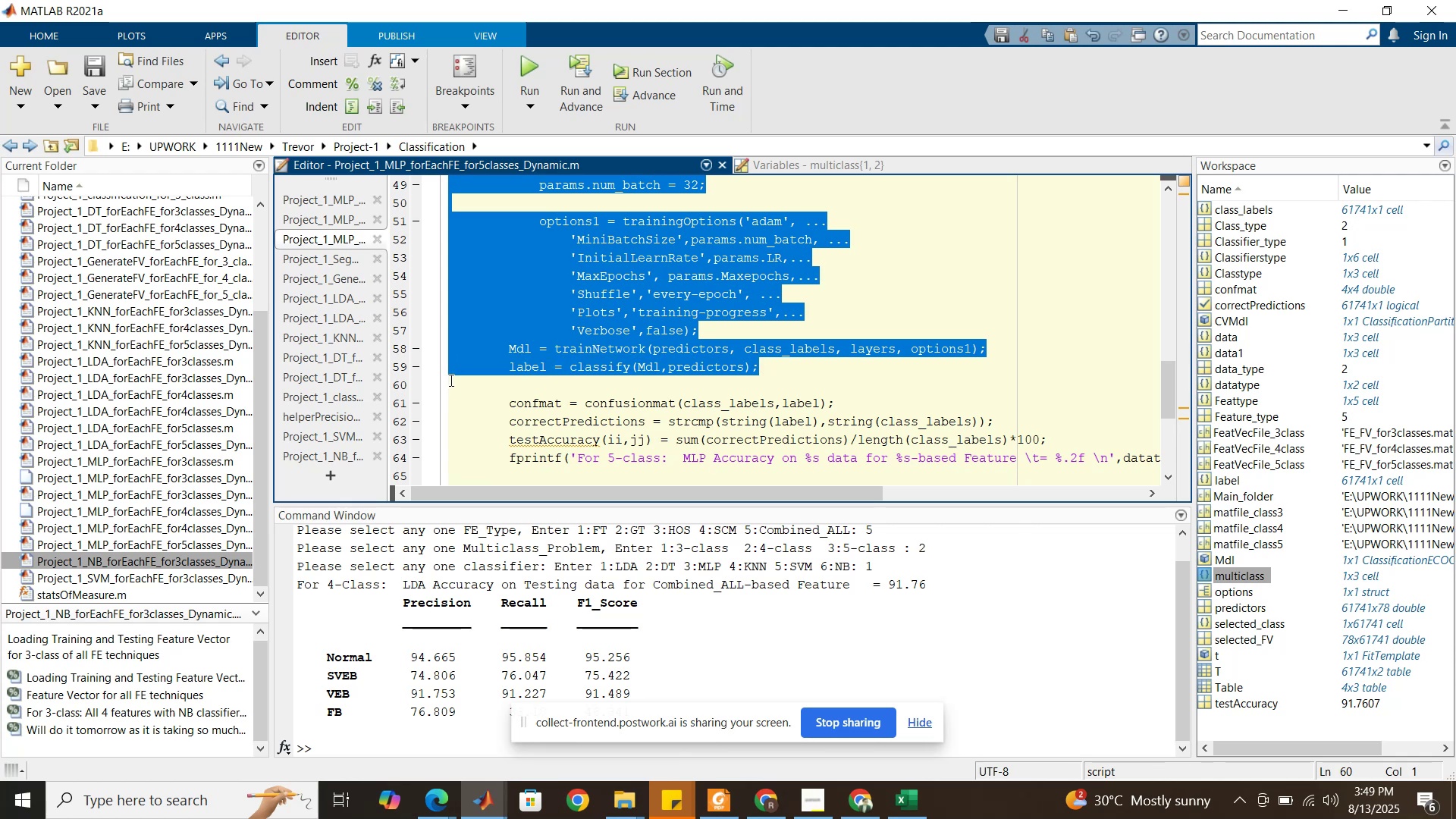 
scroll: coordinate [473, 391], scroll_direction: down, amount: 7.0
 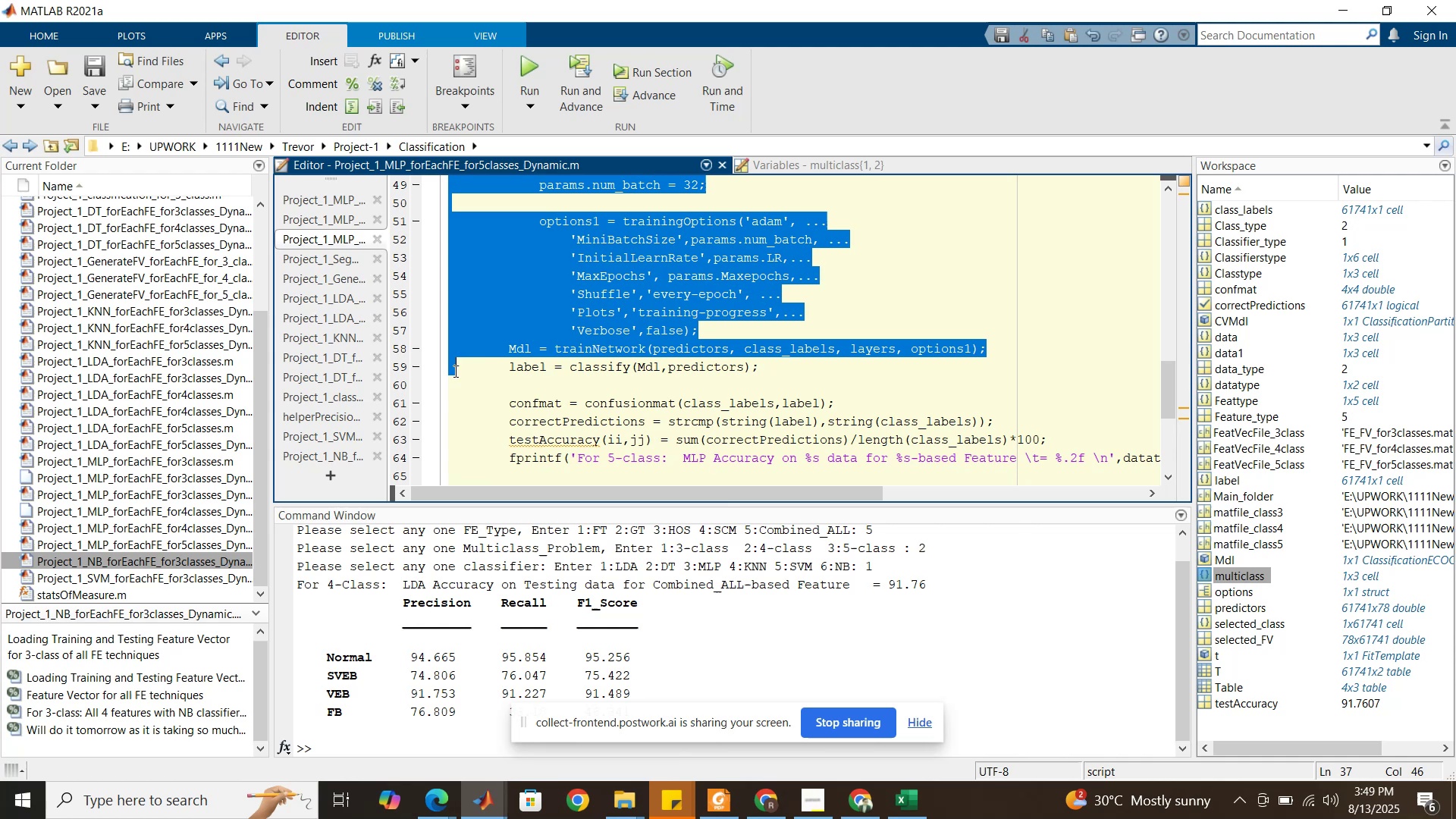 
hold_key(key=ControlLeft, duration=0.76)
 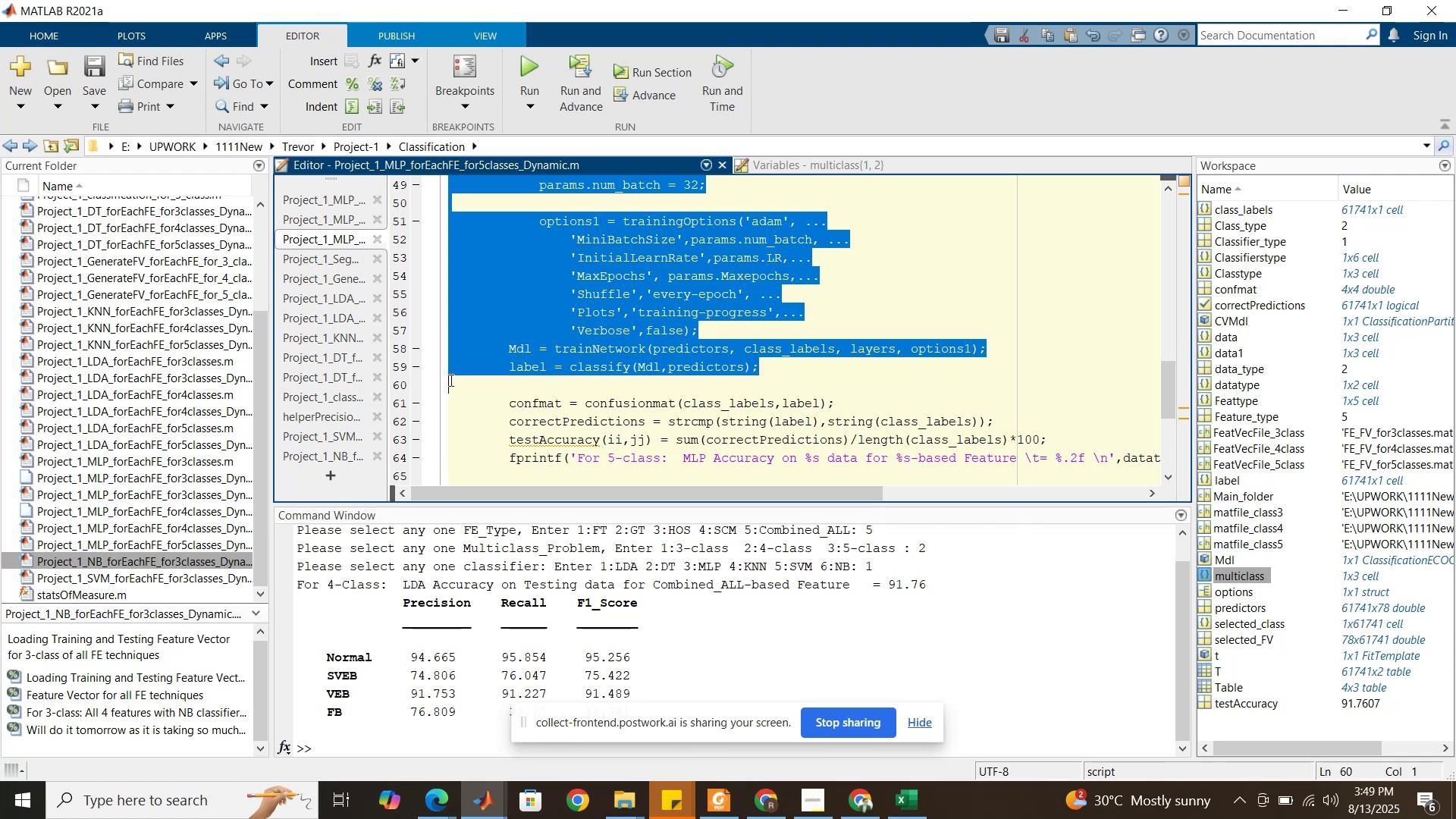 
hold_key(key=C, duration=0.43)
 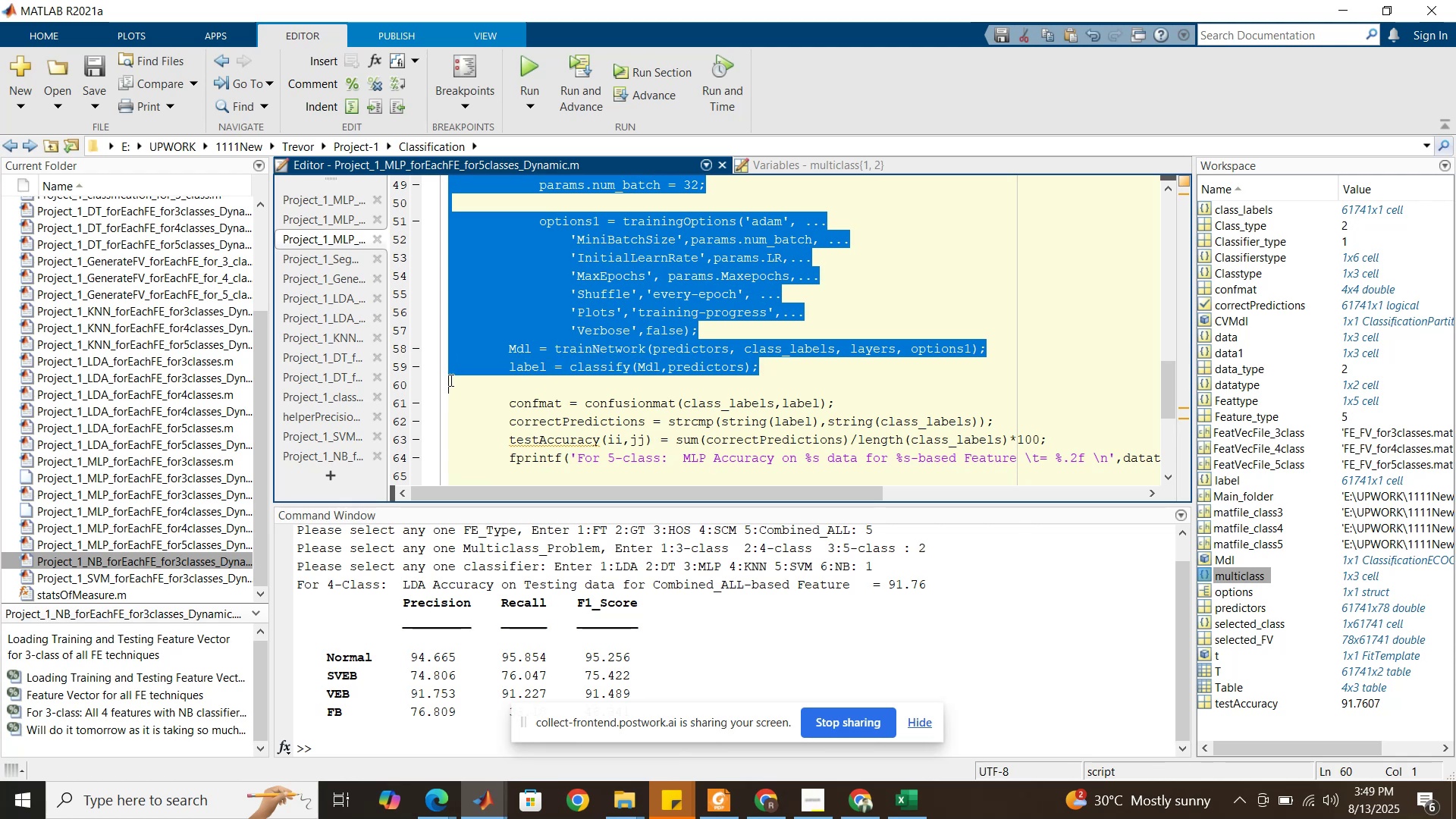 
left_click([450, 380])
 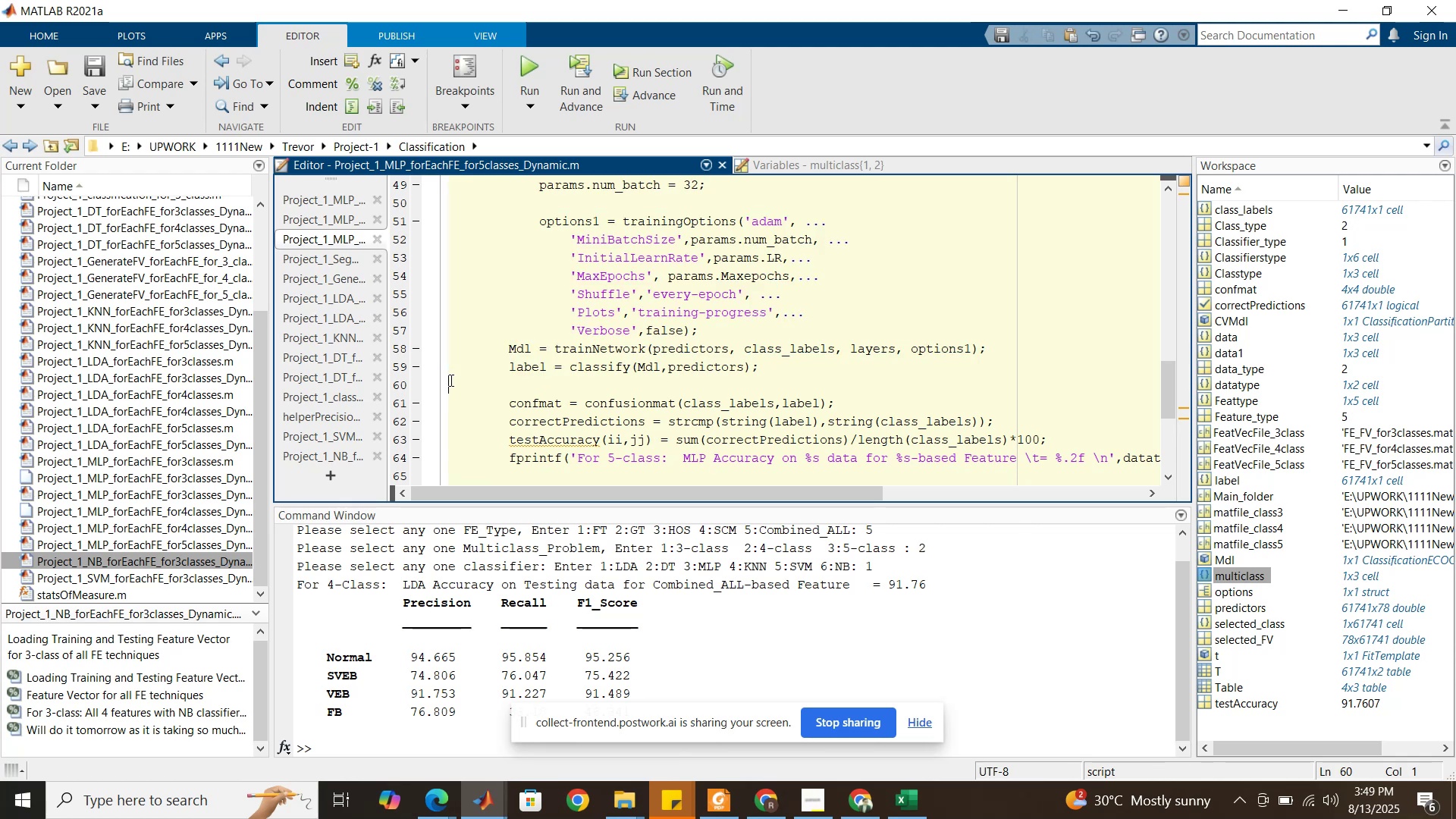 
scroll: coordinate [450, 380], scroll_direction: up, amount: 7.0
 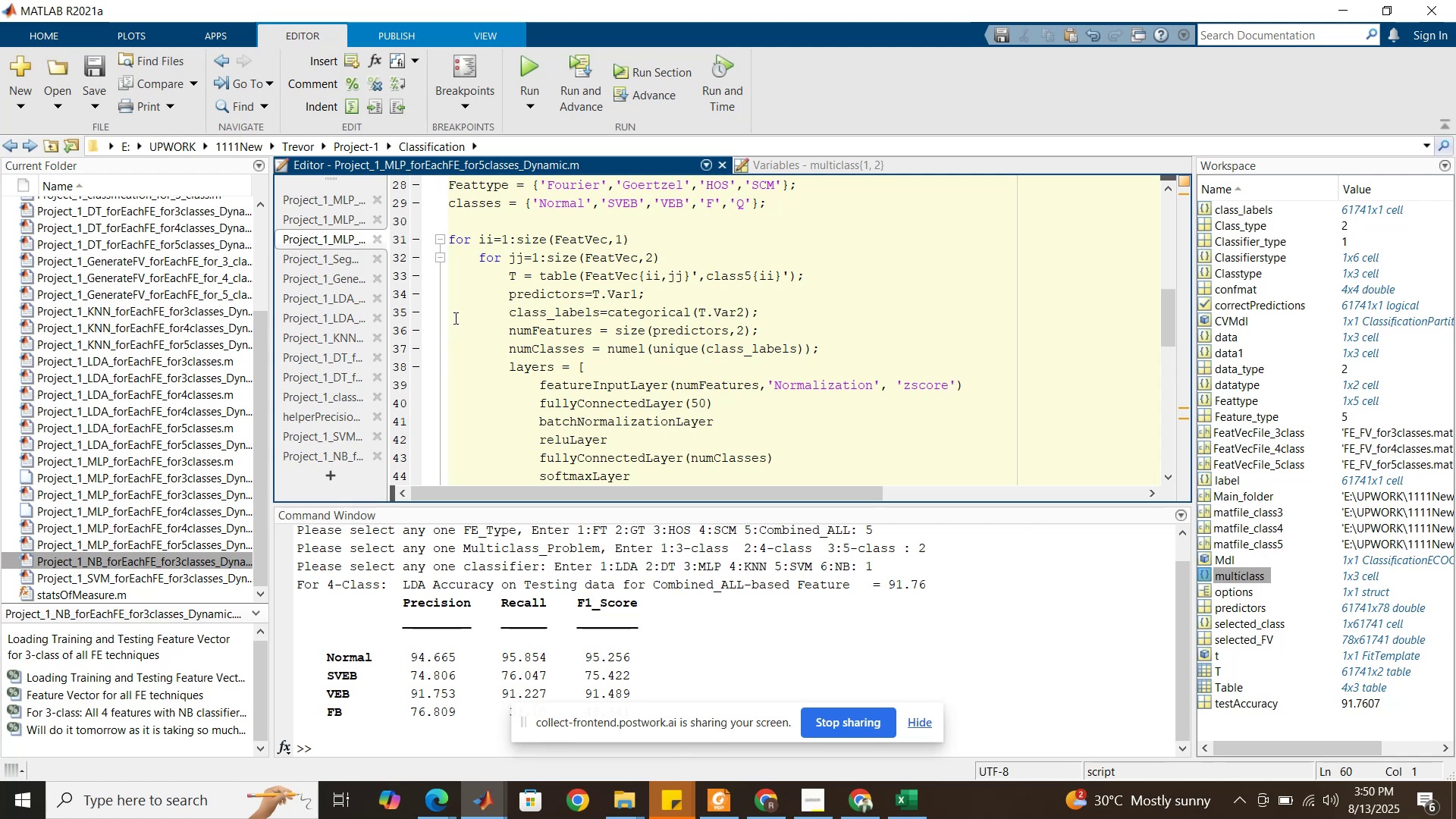 
left_click_drag(start_coordinate=[453, 315], to_coordinate=[456, 415])
 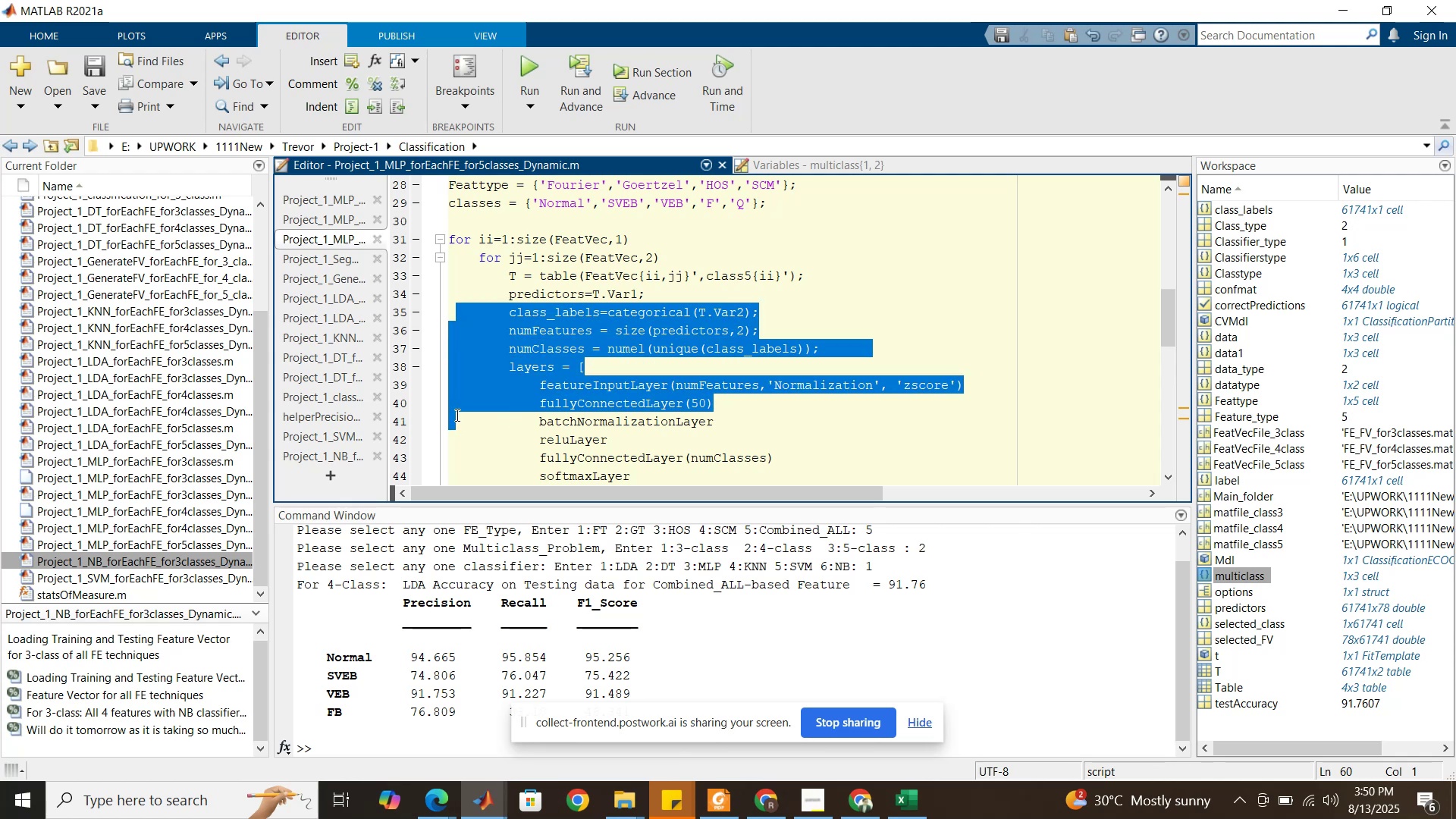 
left_click_drag(start_coordinate=[456, 415], to_coordinate=[472, 442])
 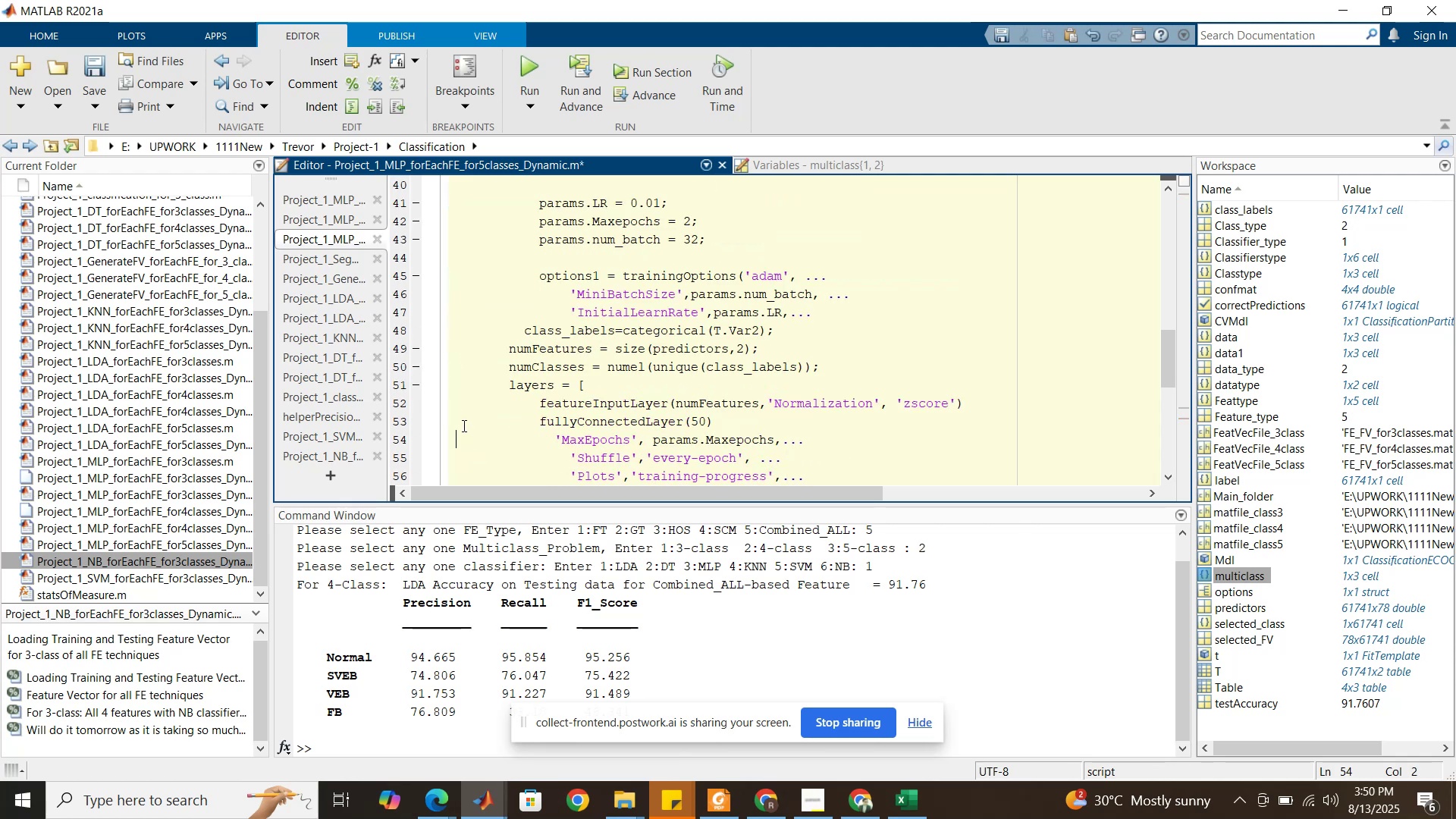 
scroll: coordinate [458, 428], scroll_direction: down, amount: 5.0
 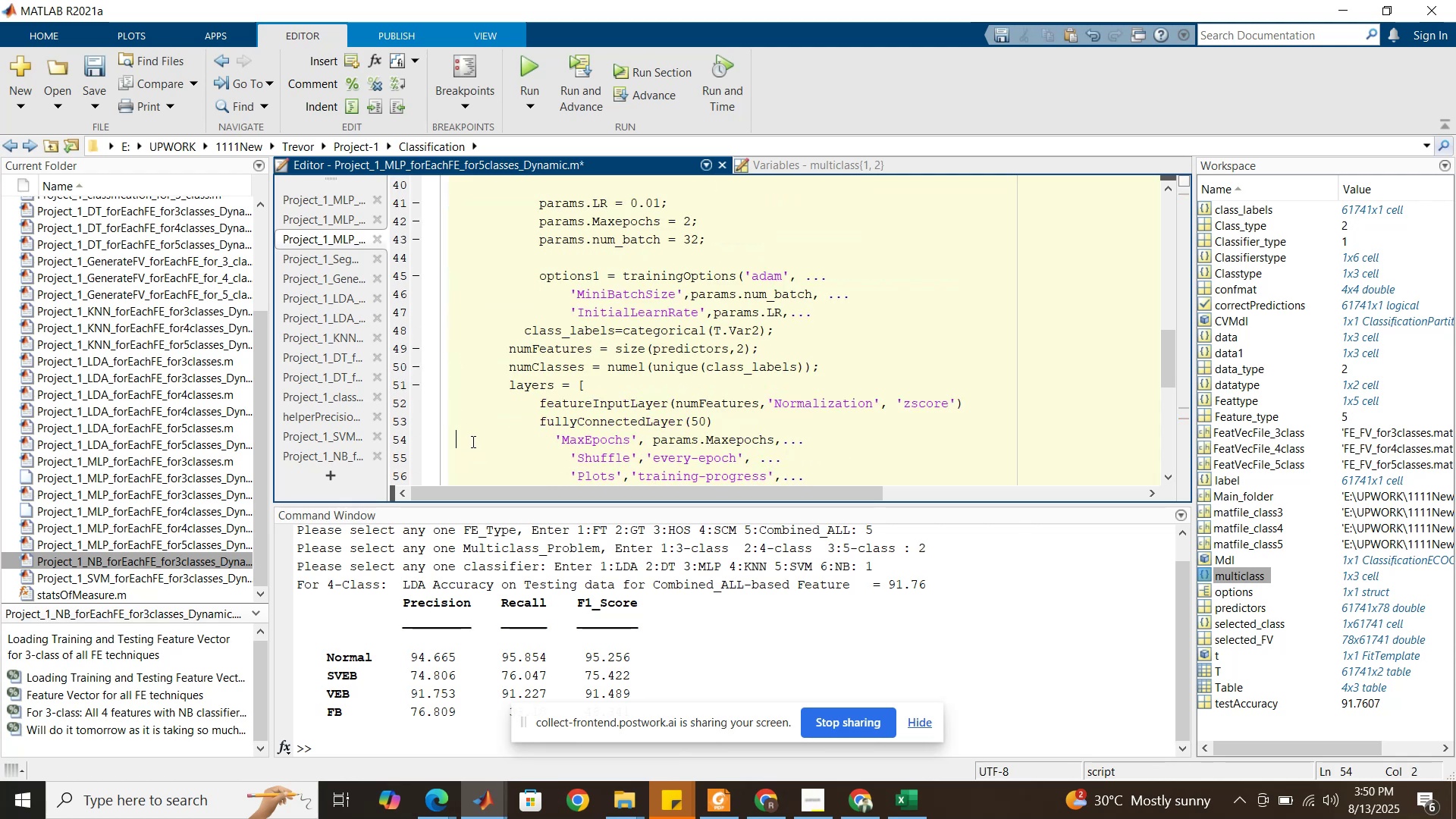 
key(Control+Z)
 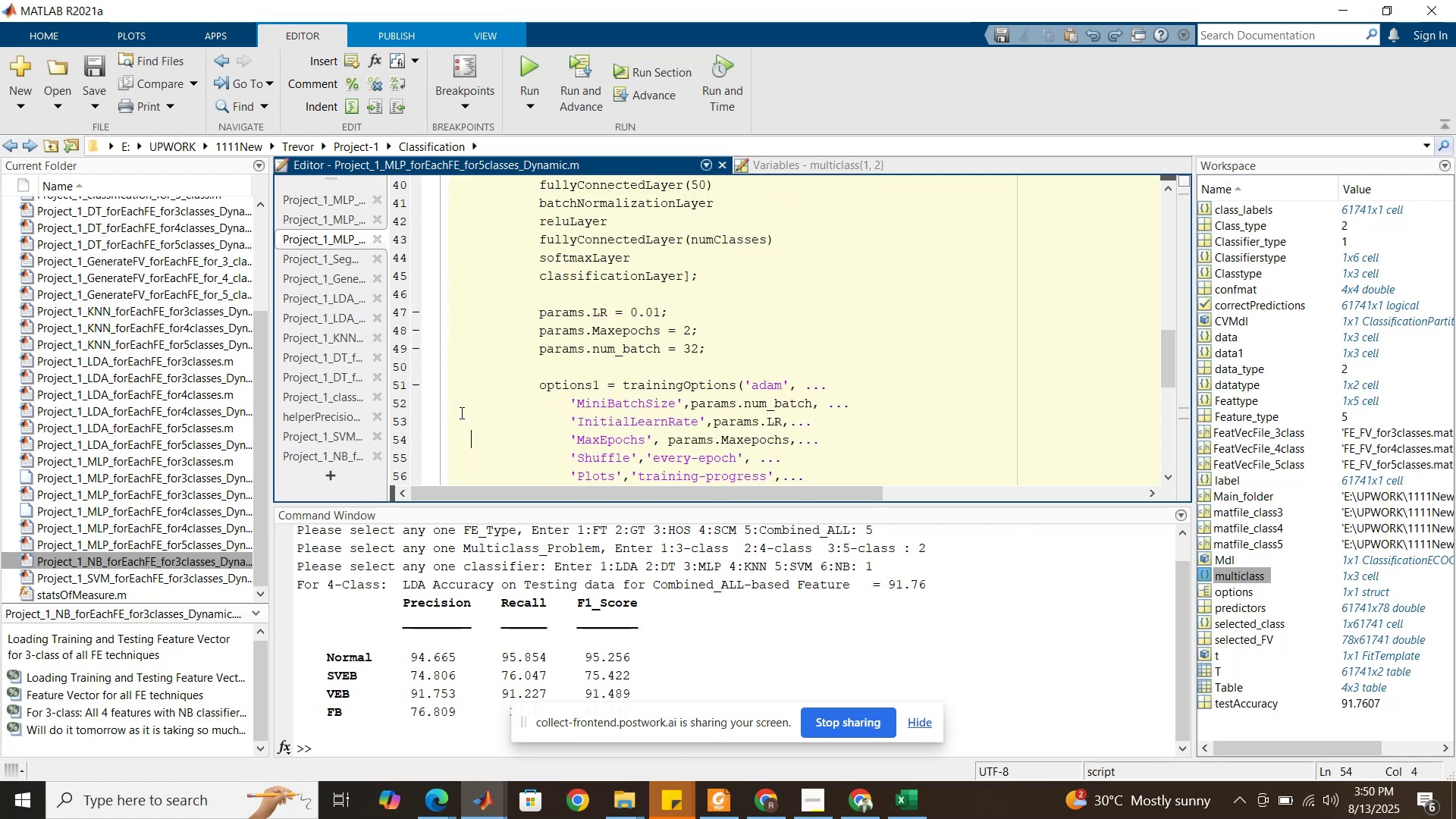 
scroll: coordinate [459, 390], scroll_direction: up, amount: 2.0
 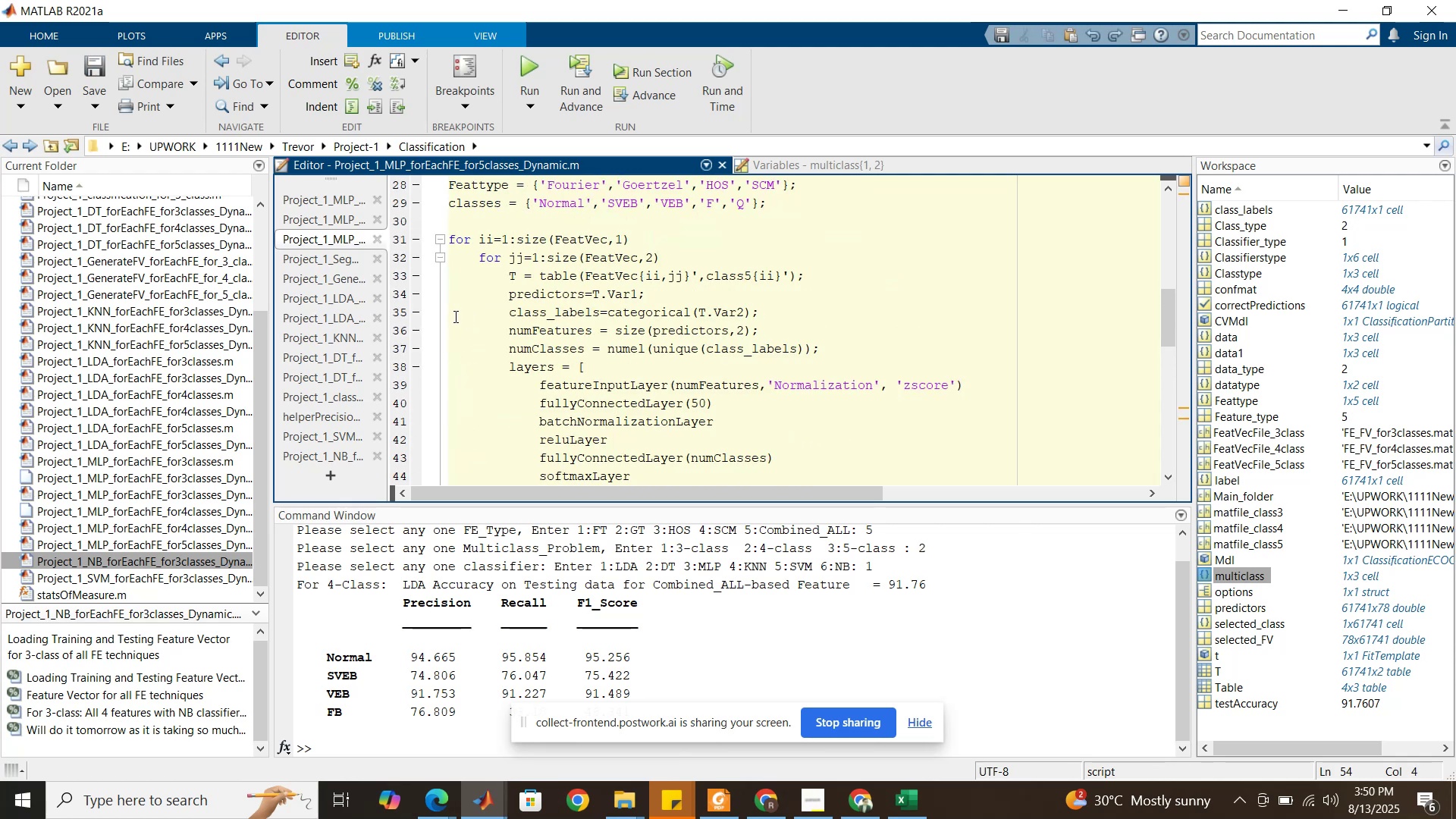 
left_click_drag(start_coordinate=[451, 314], to_coordinate=[475, 439])
 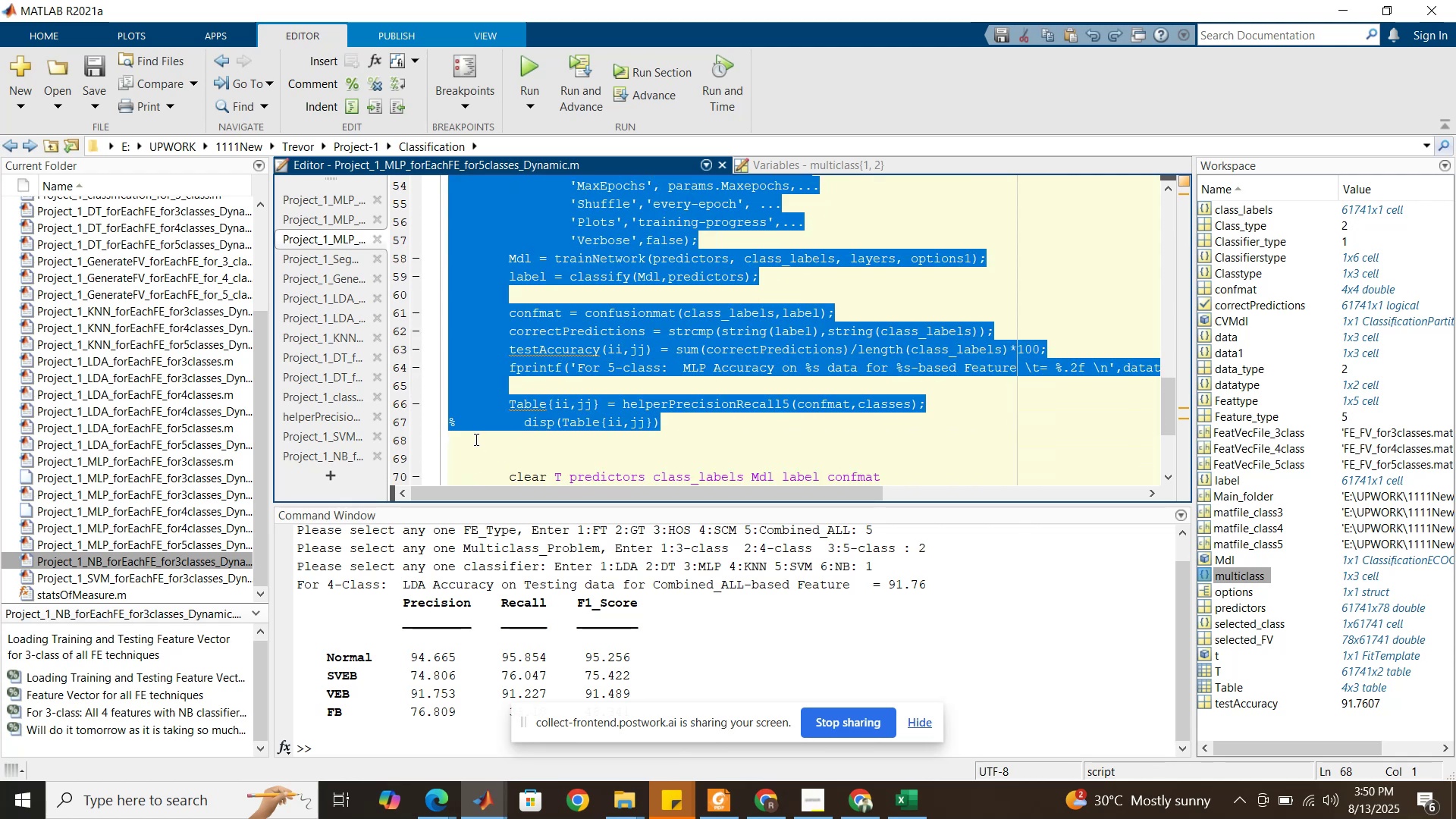 
hold_key(key=ControlLeft, duration=0.75)
 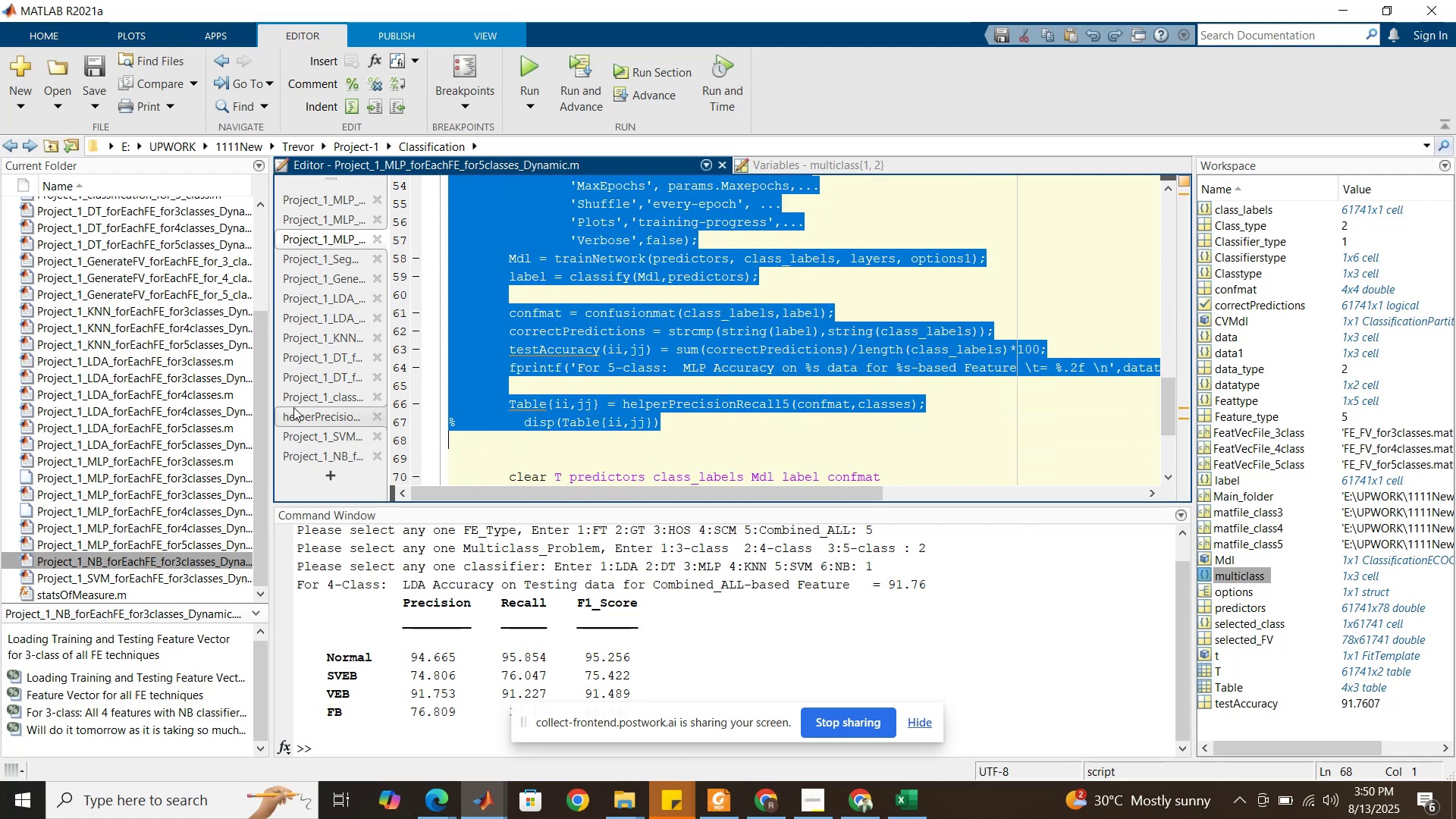 
hold_key(key=C, duration=0.32)
 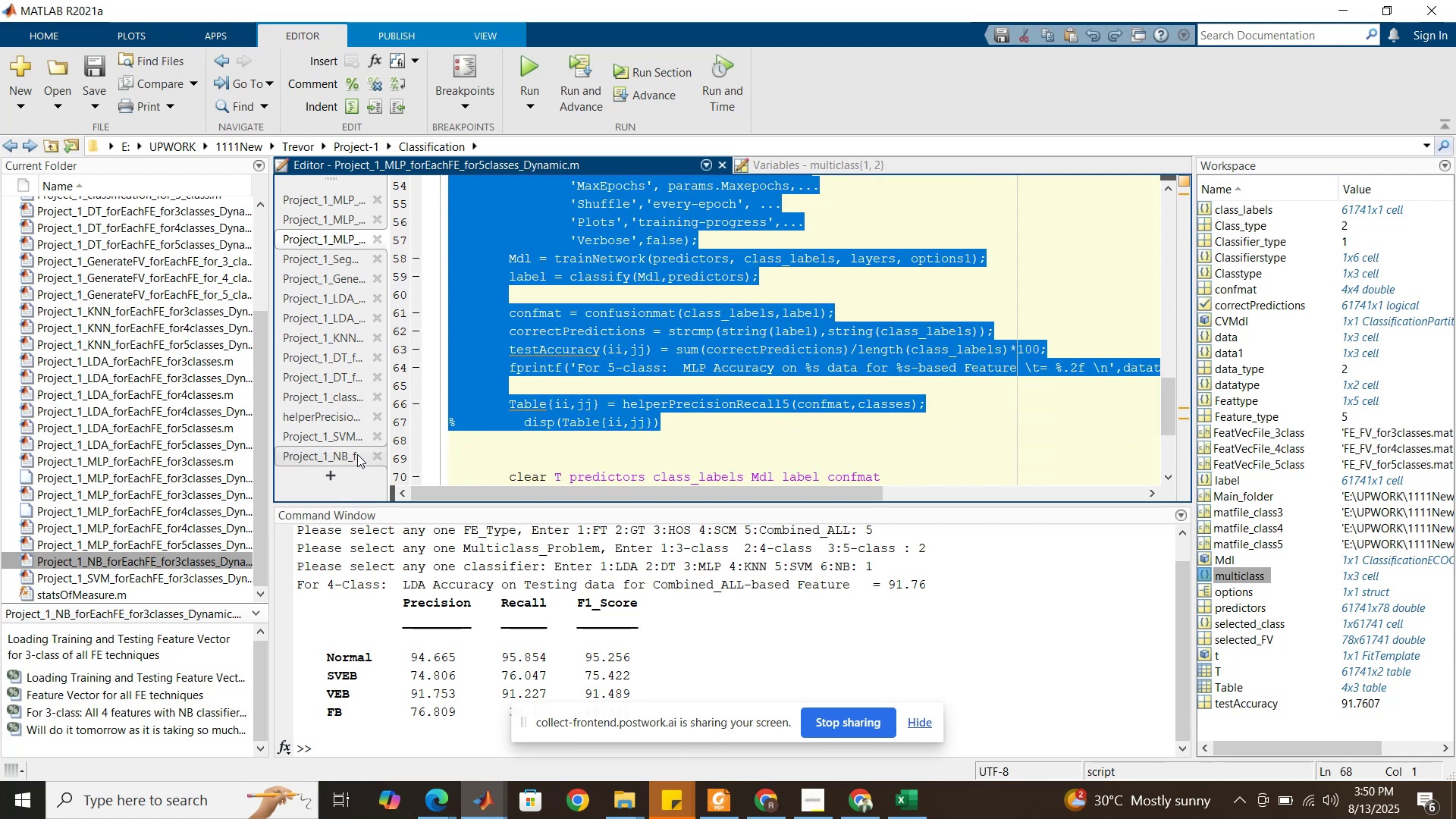 
left_click([380, 453])
 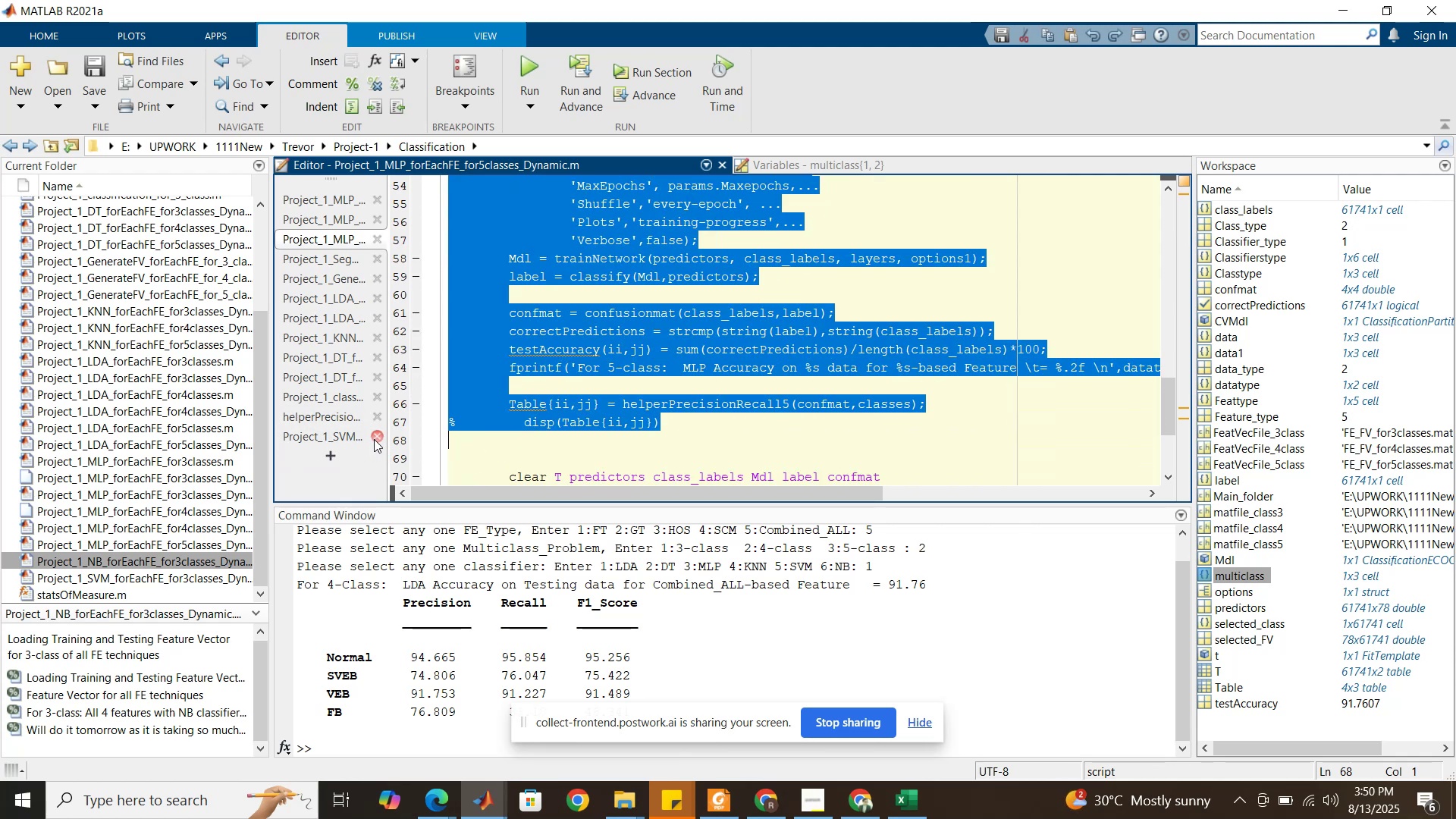 
left_click([374, 438])
 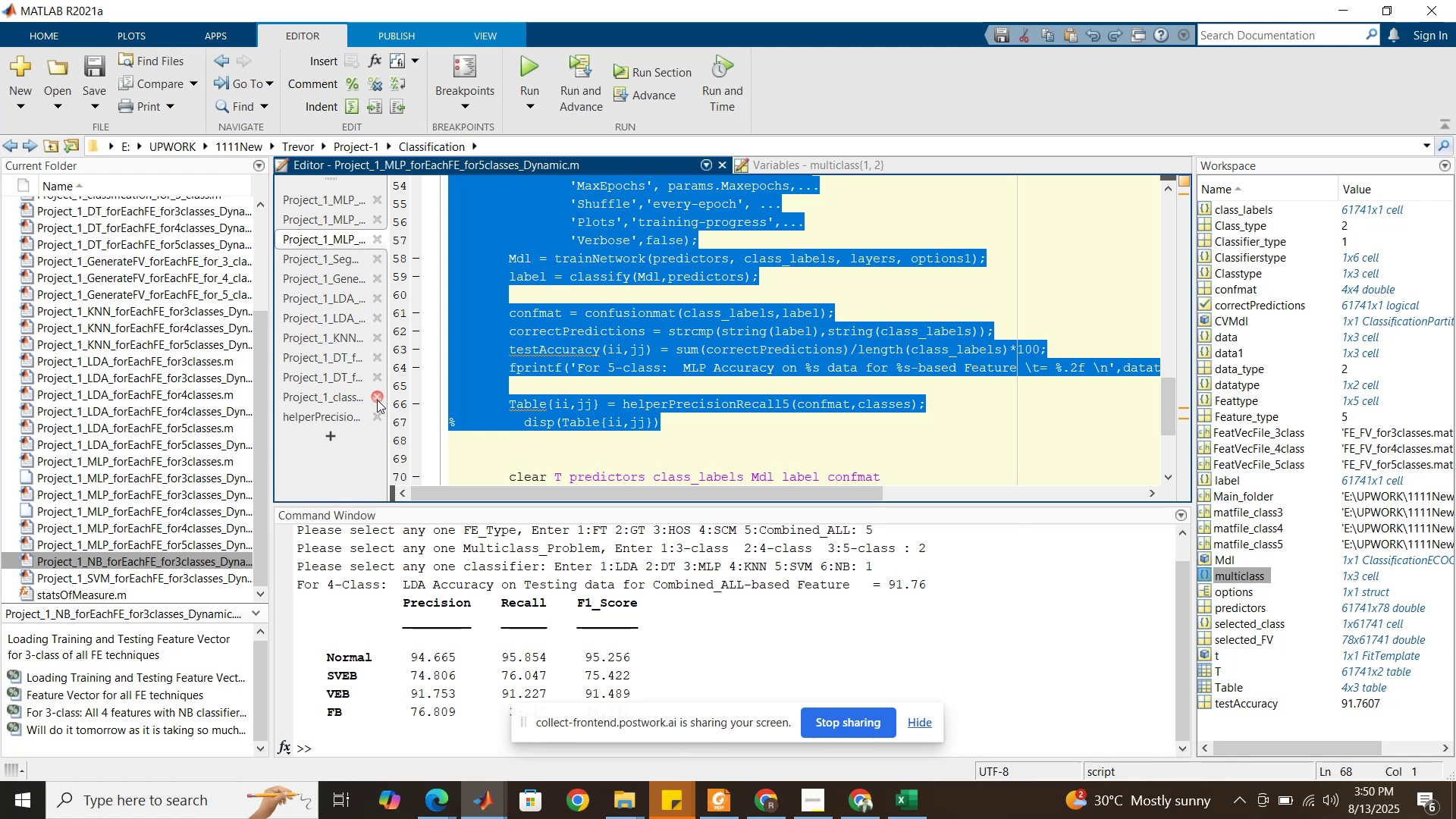 
left_click([344, 400])
 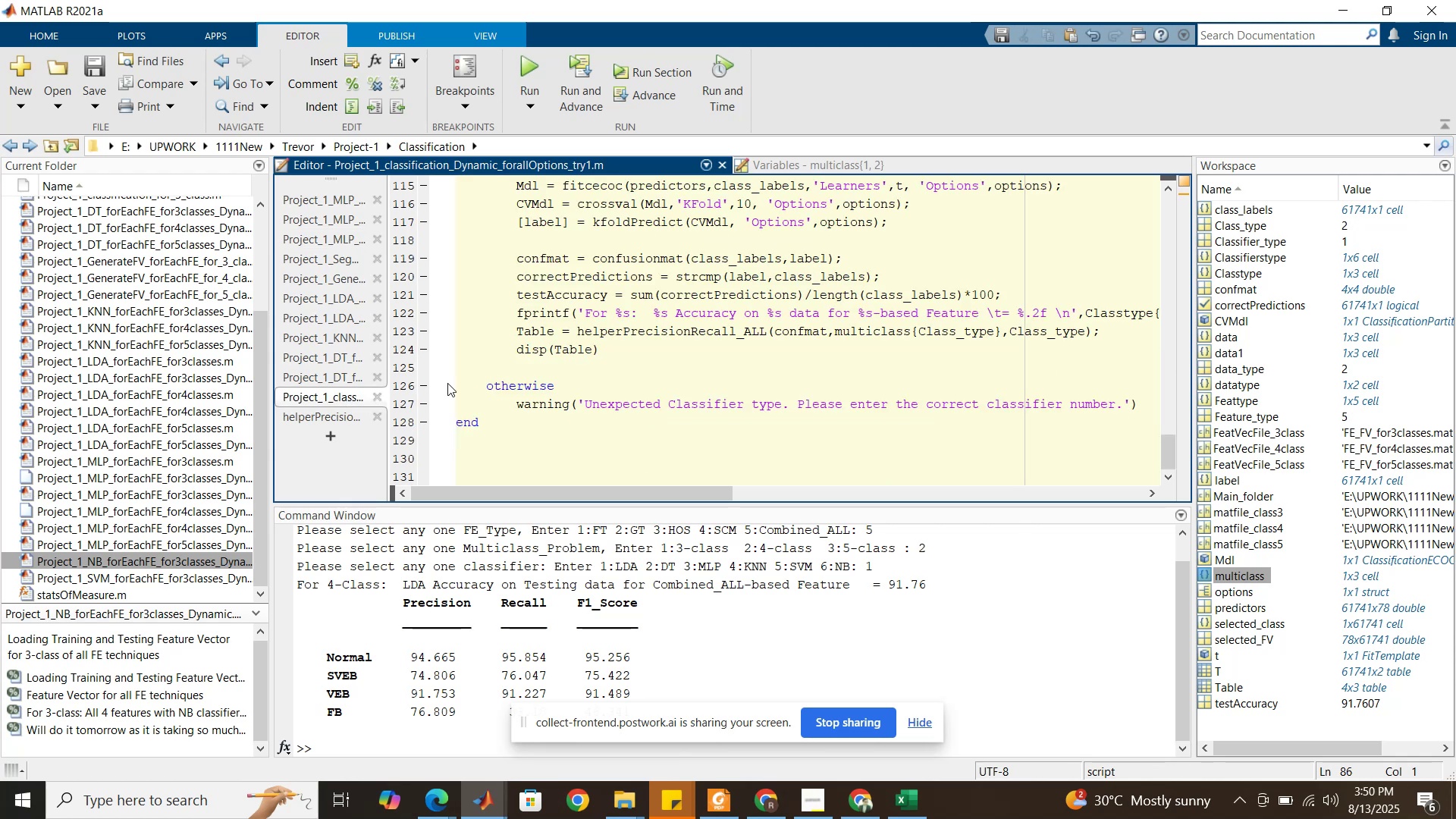 
scroll: coordinate [533, 339], scroll_direction: up, amount: 16.0
 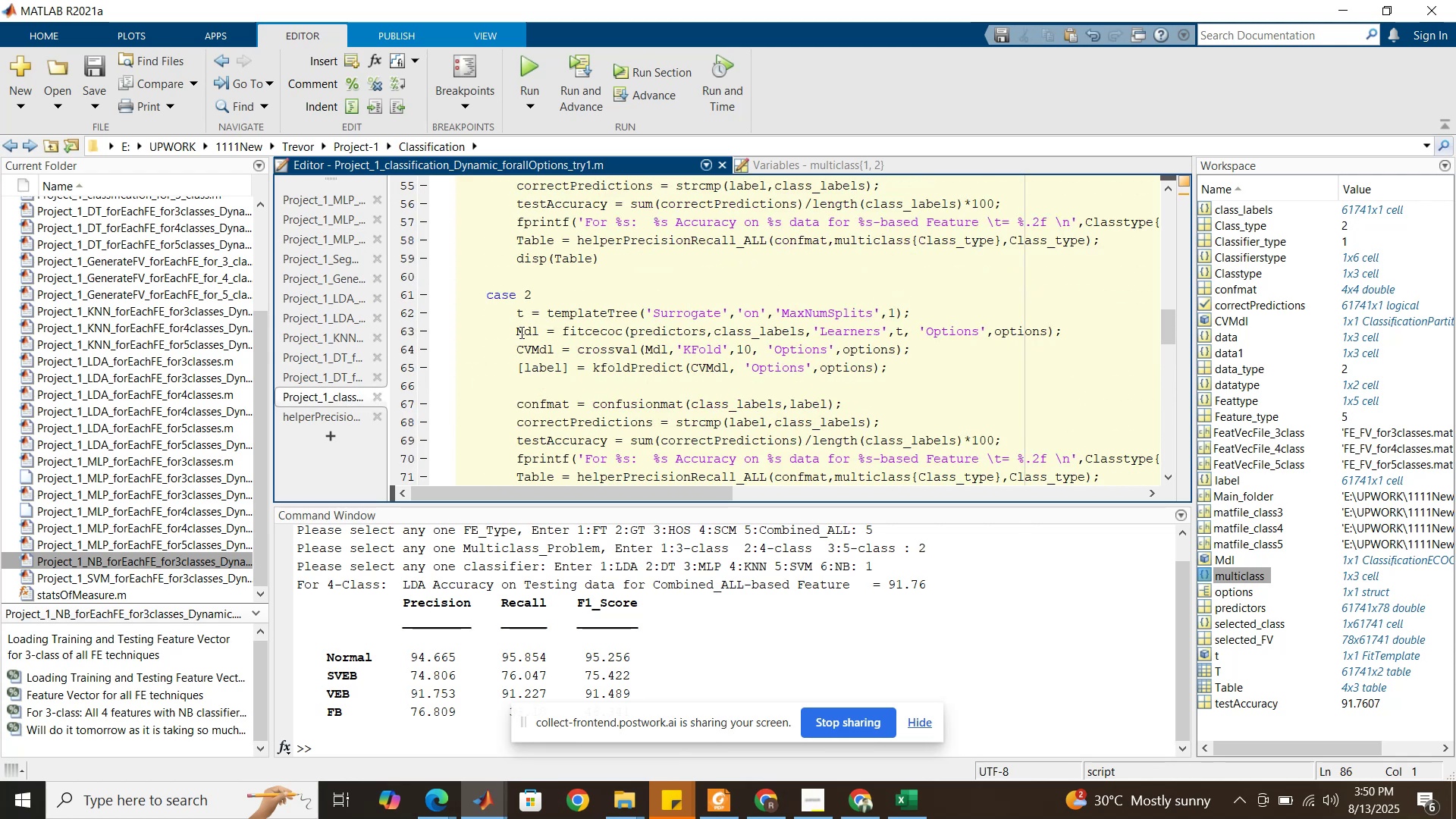 
scroll: coordinate [520, 332], scroll_direction: down, amount: 5.0
 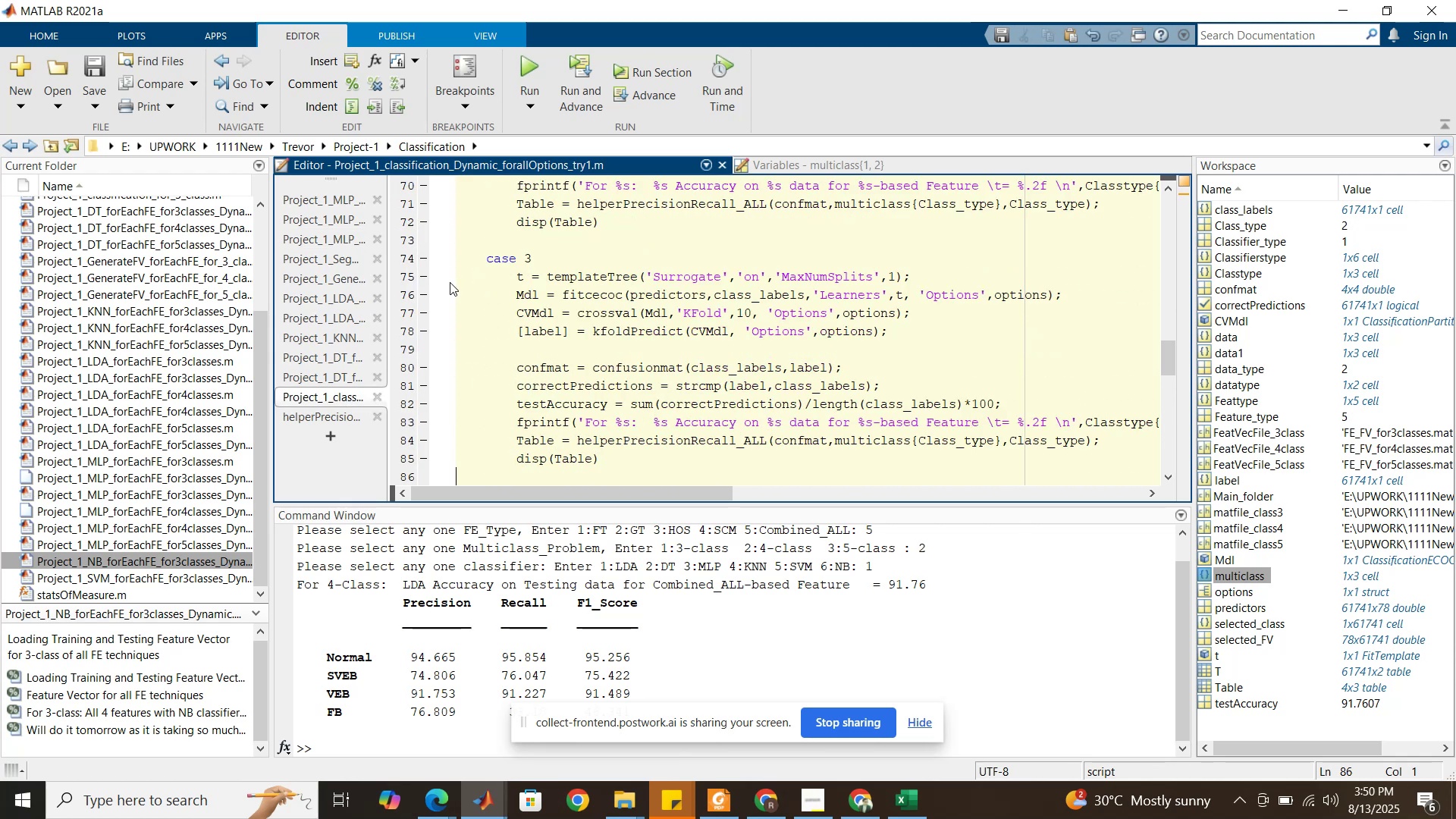 
left_click_drag(start_coordinate=[460, 280], to_coordinate=[475, 417])
 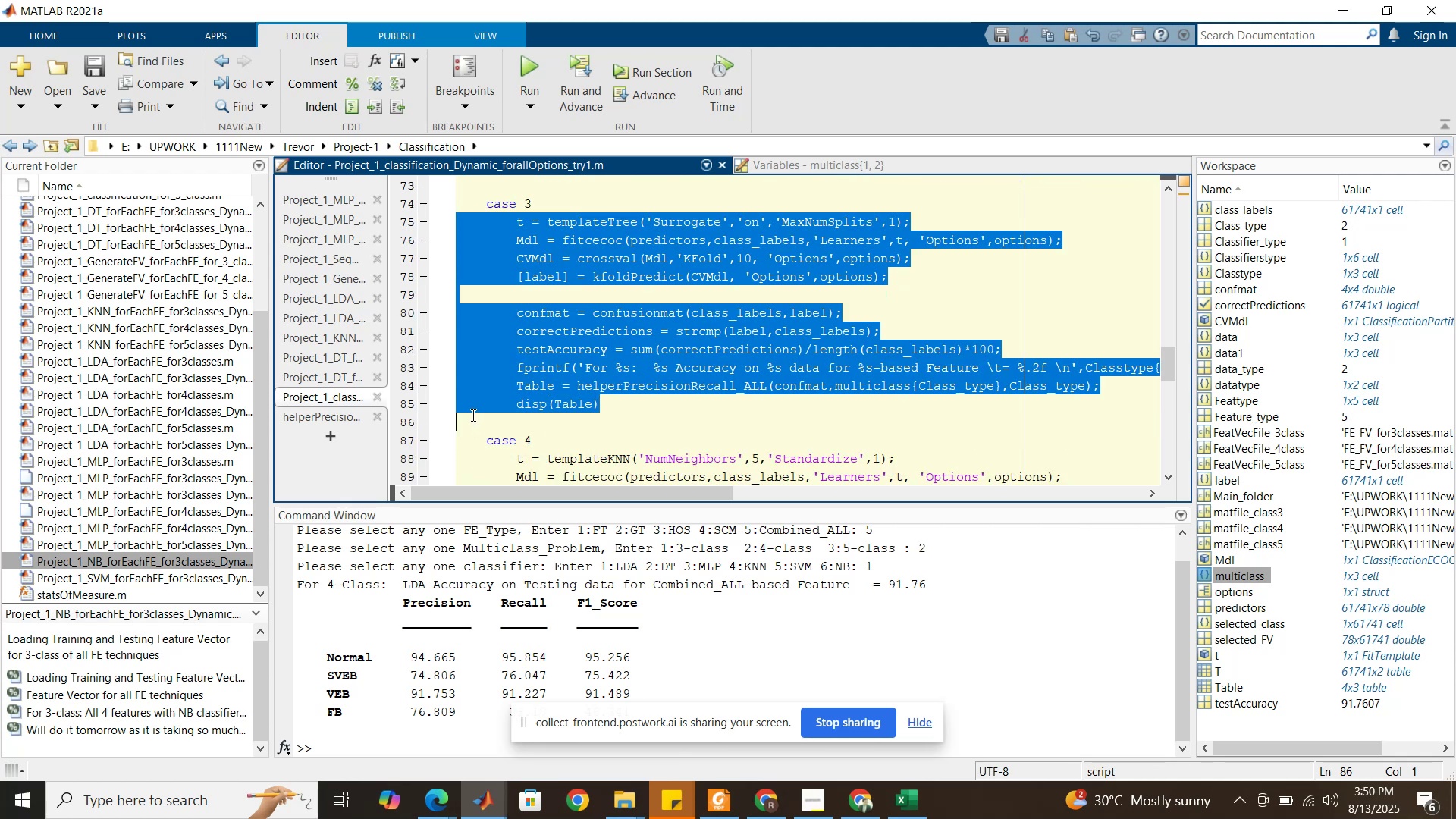 
scroll: coordinate [477, 461], scroll_direction: down, amount: 1.0
 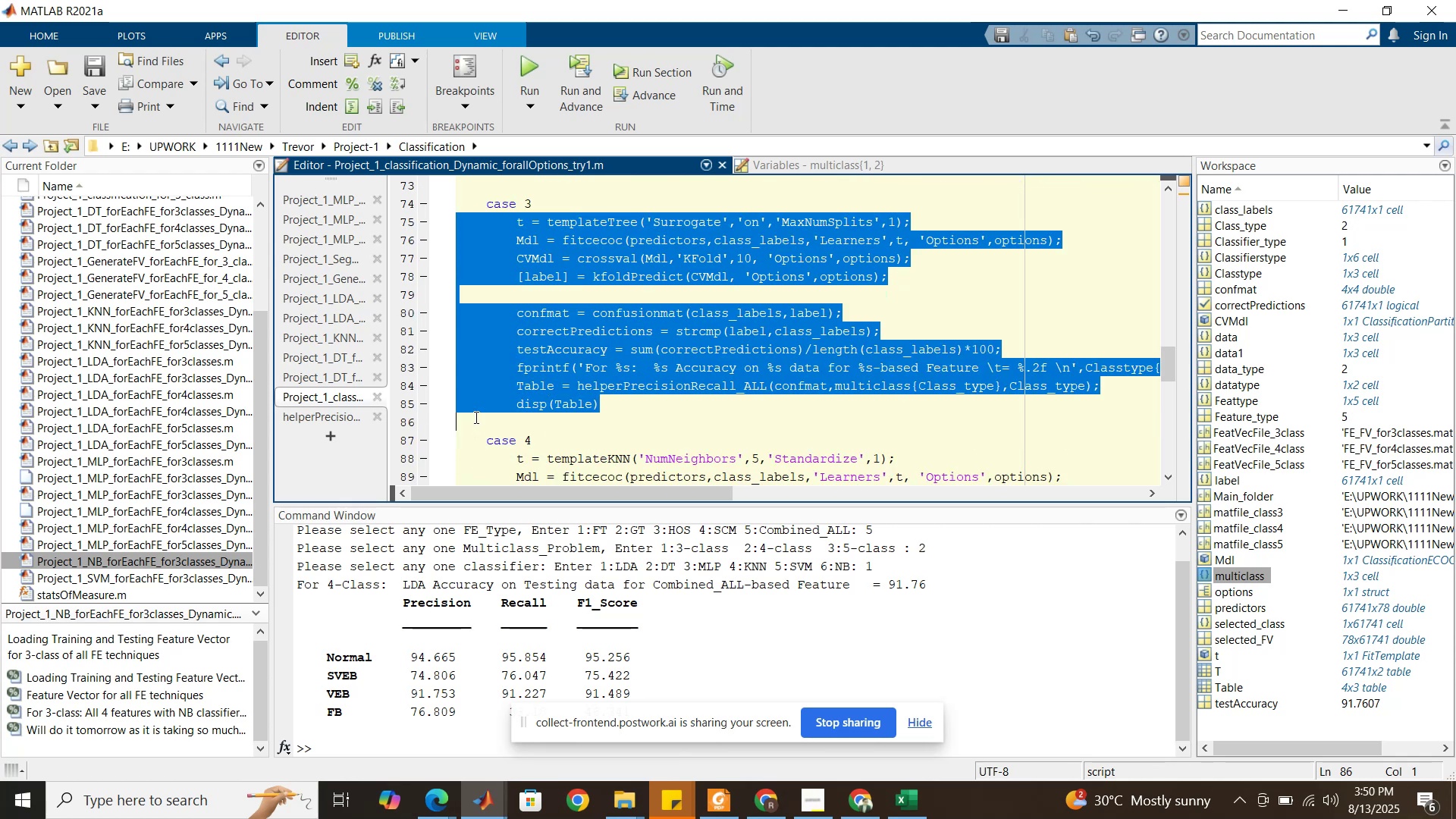 
key(Control+V)
 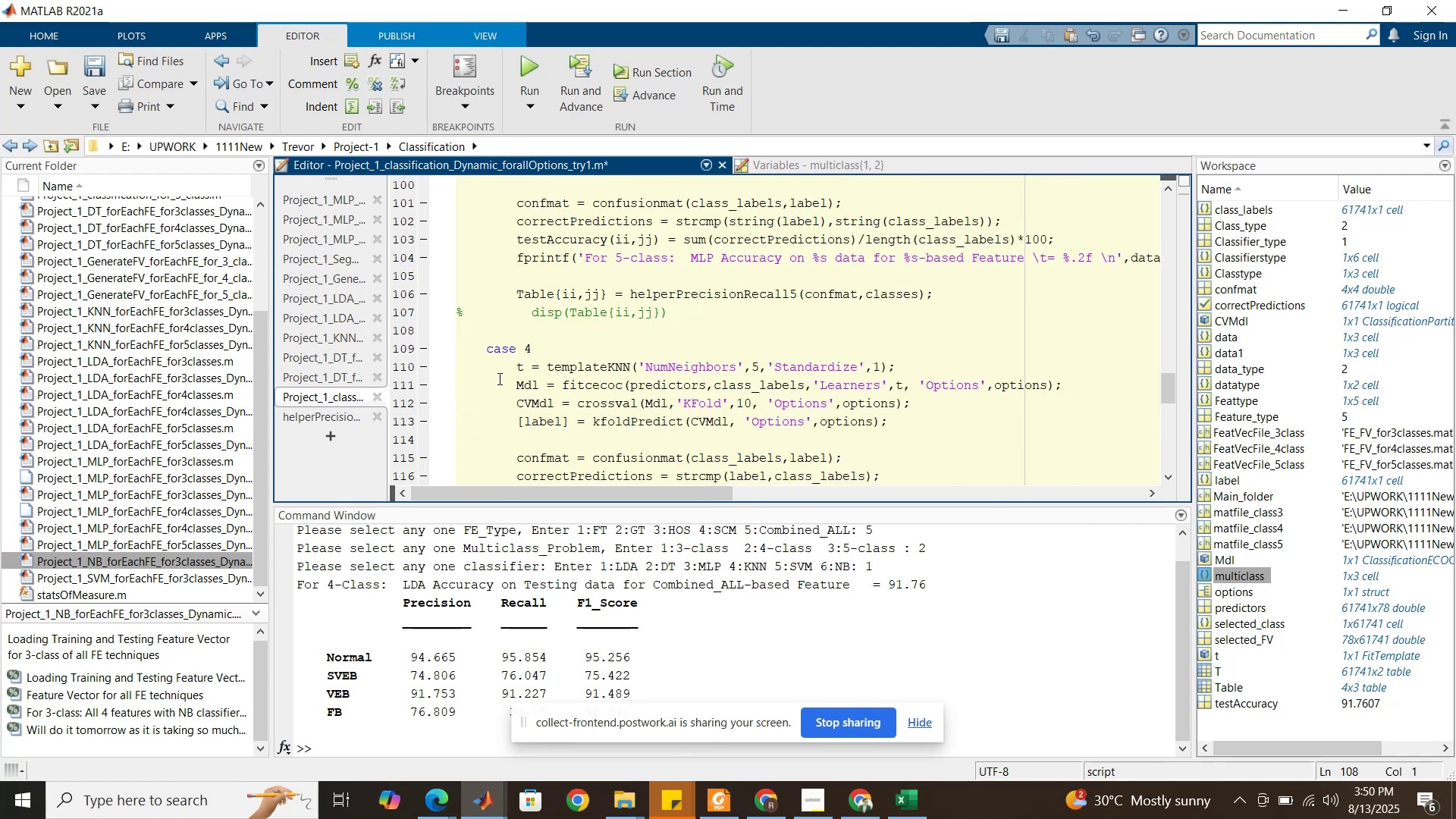 
scroll: coordinate [500, 372], scroll_direction: up, amount: 11.0
 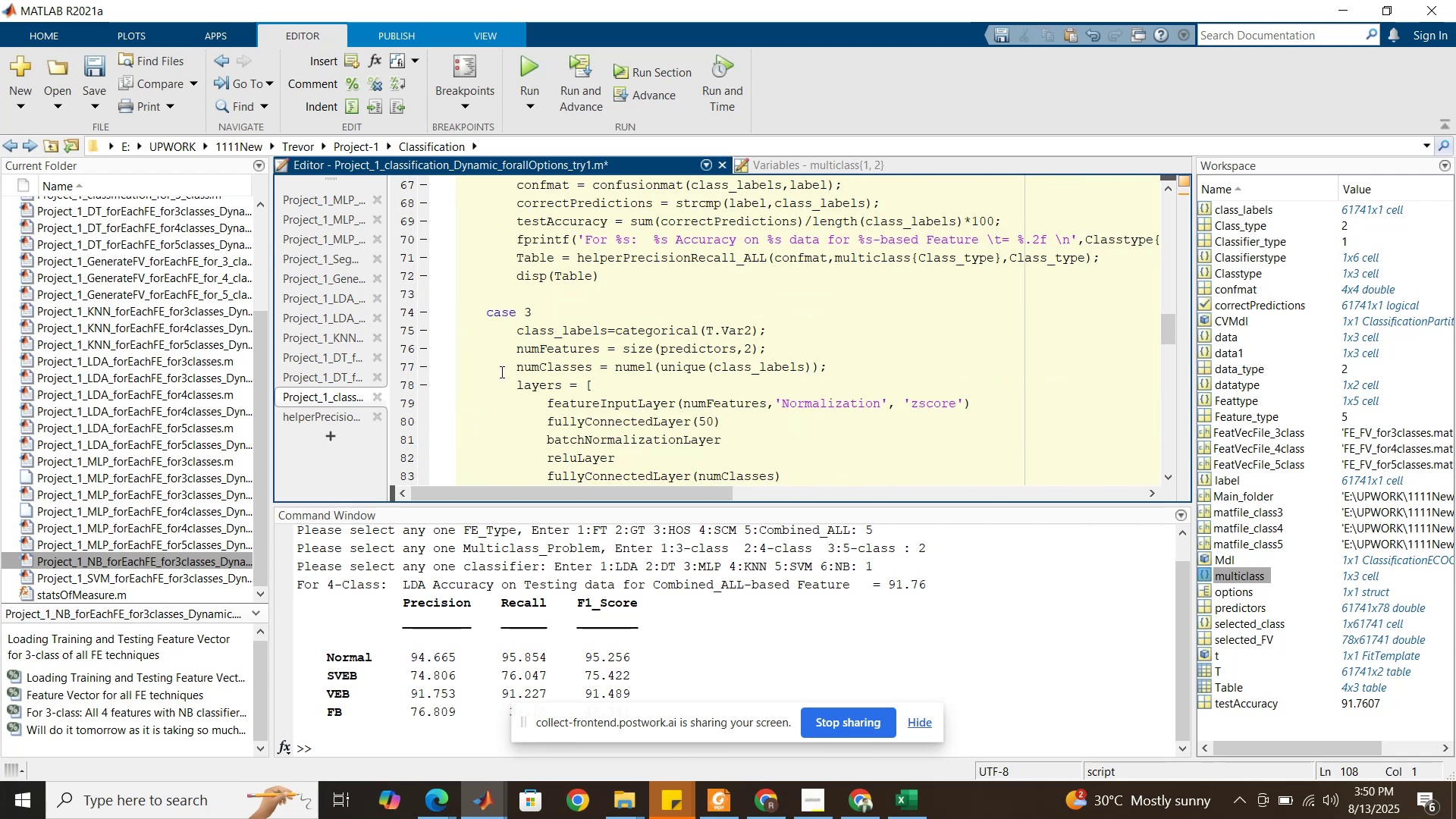 
scroll: coordinate [500, 372], scroll_direction: none, amount: 0.0
 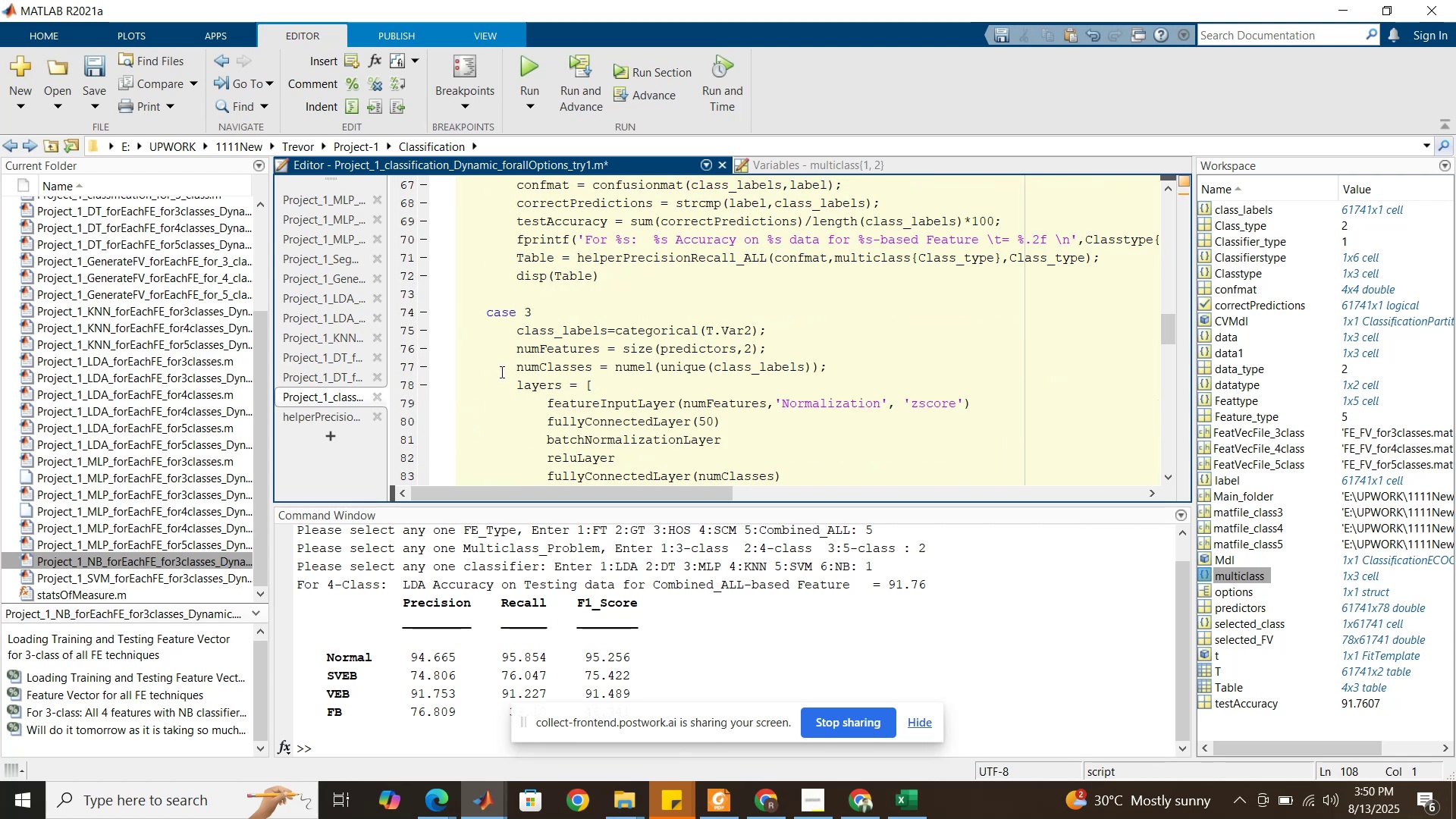 
scroll: coordinate [500, 371], scroll_direction: down, amount: 7.0
 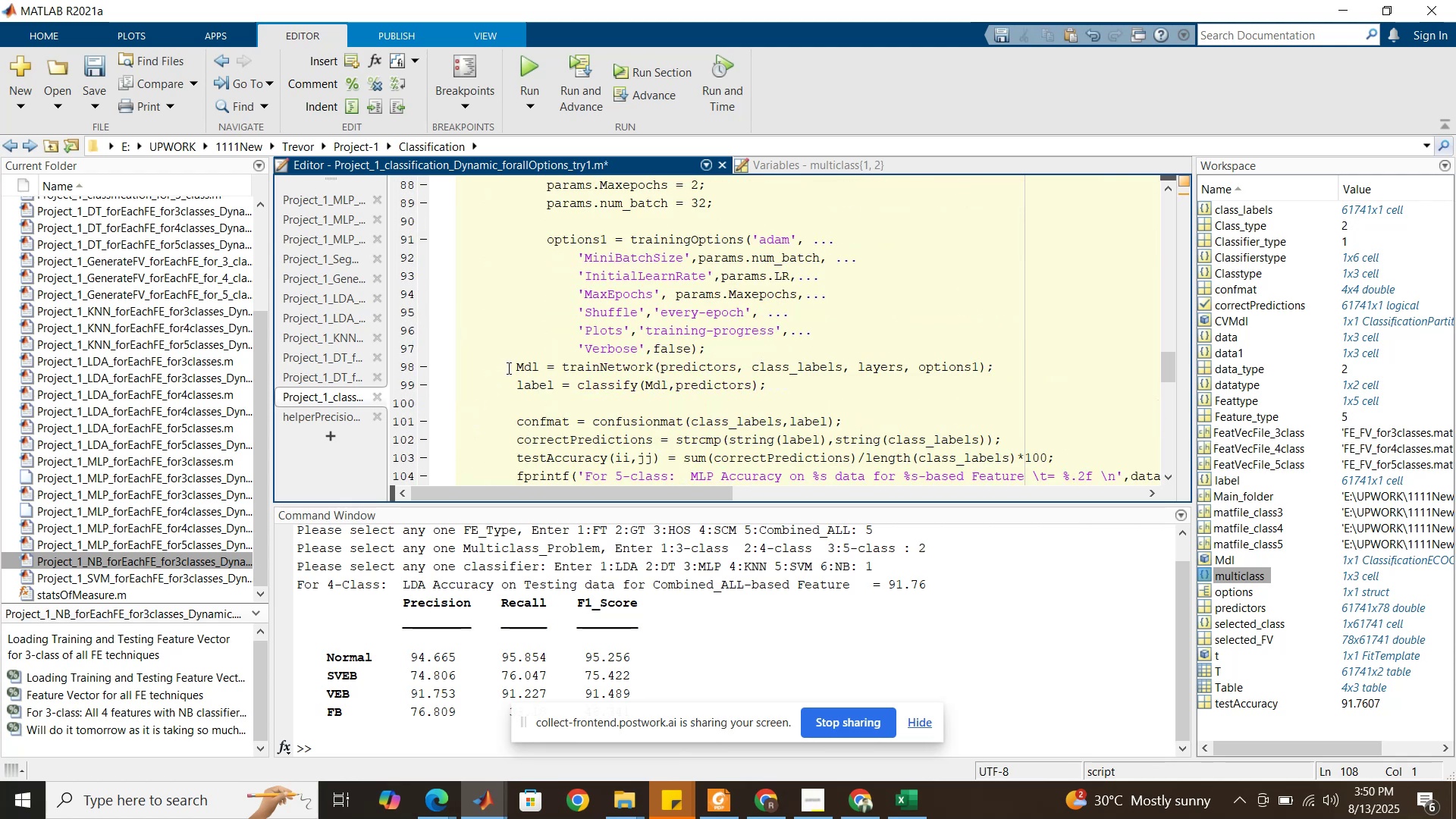 
left_click([514, 369])
 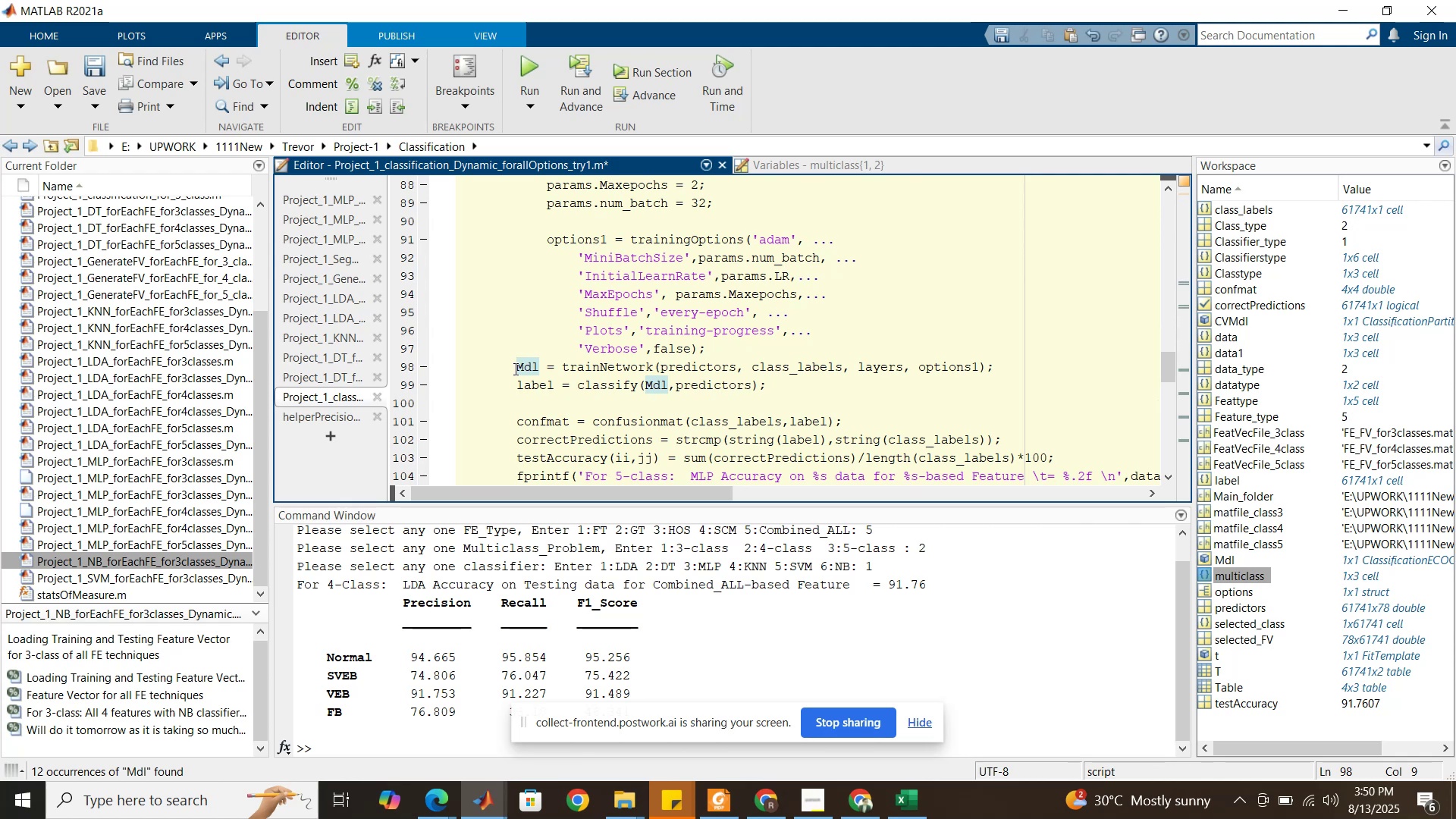 
key(Tab)
 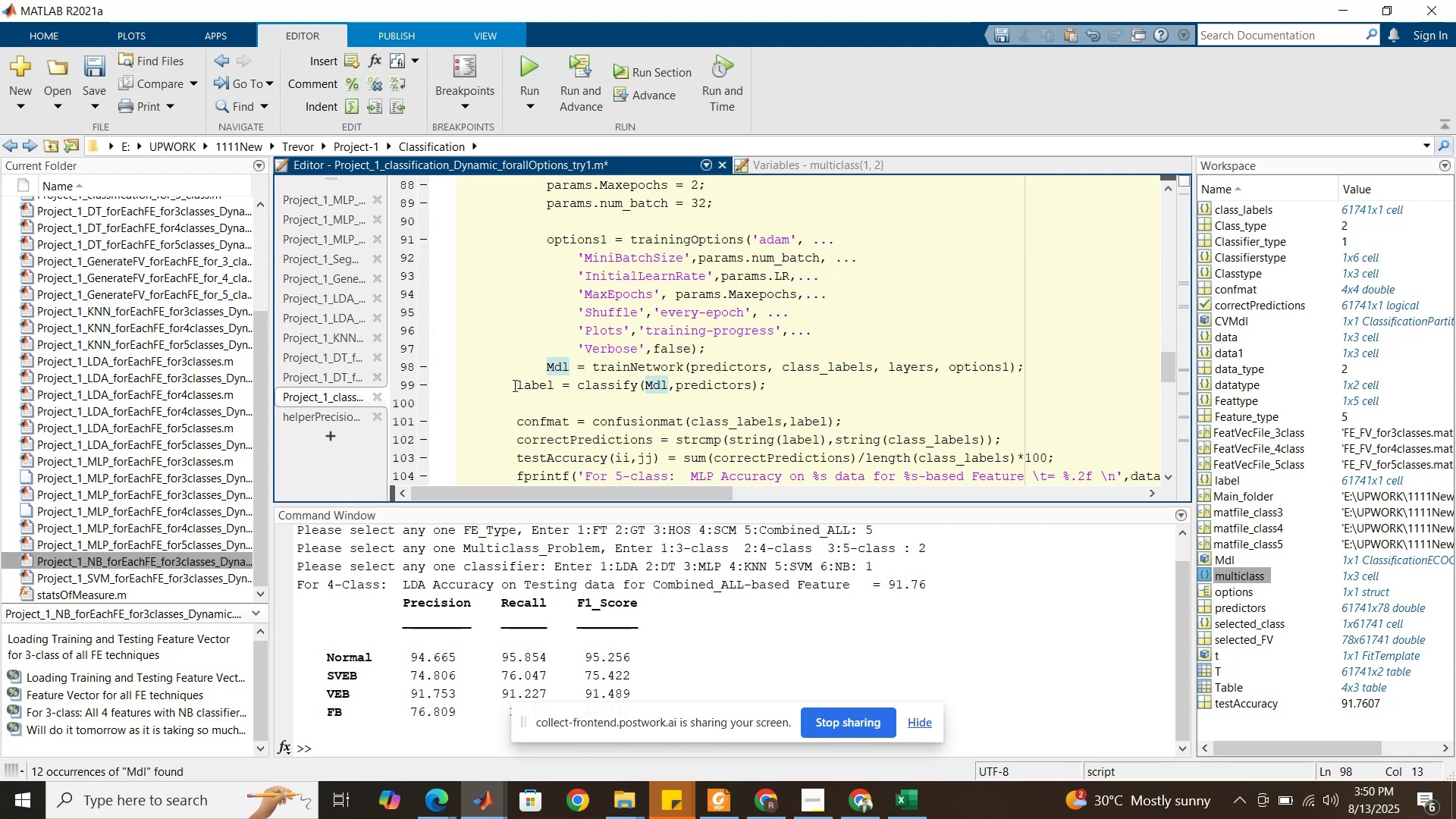 
left_click([513, 385])
 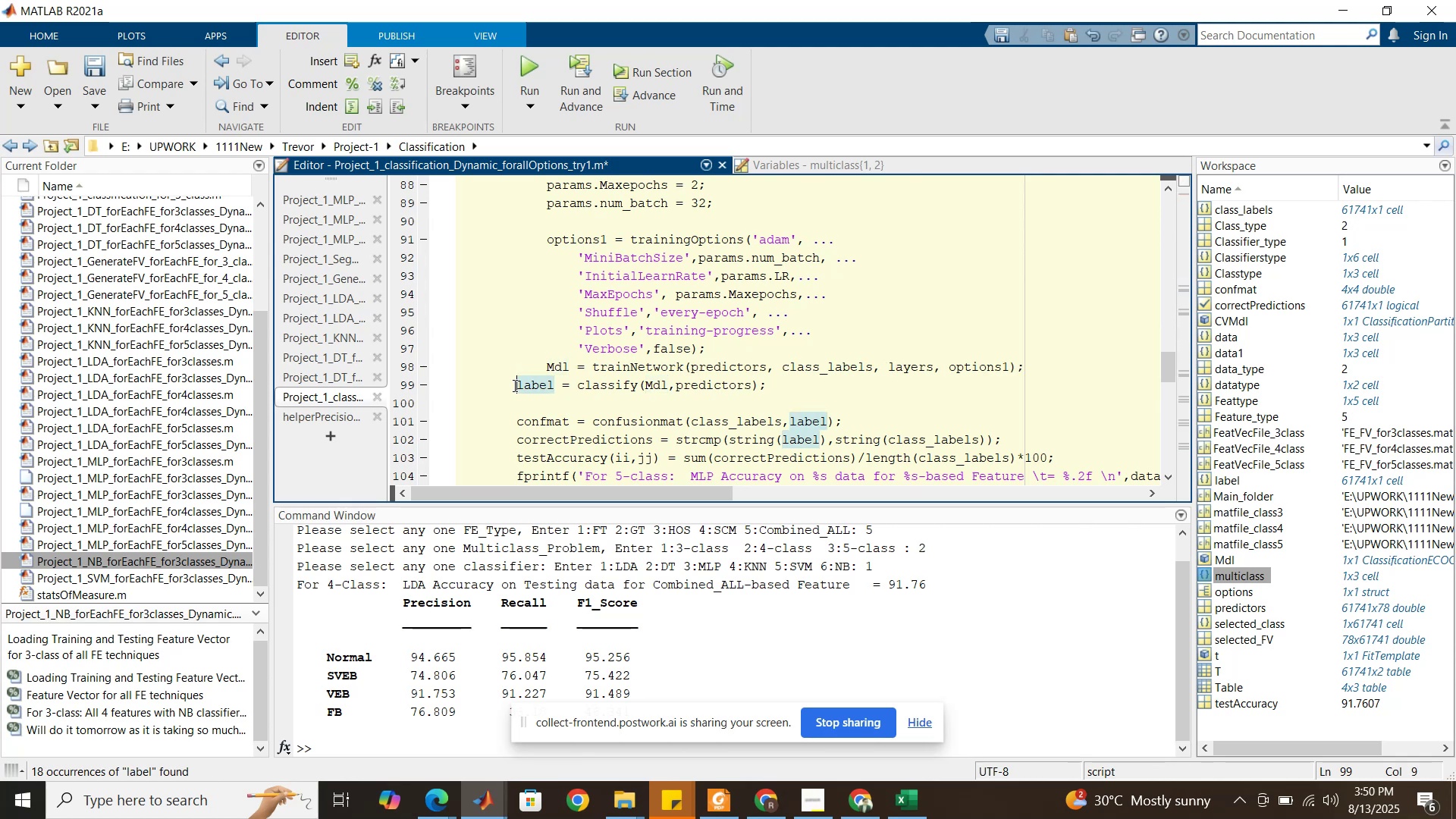 
key(Tab)
 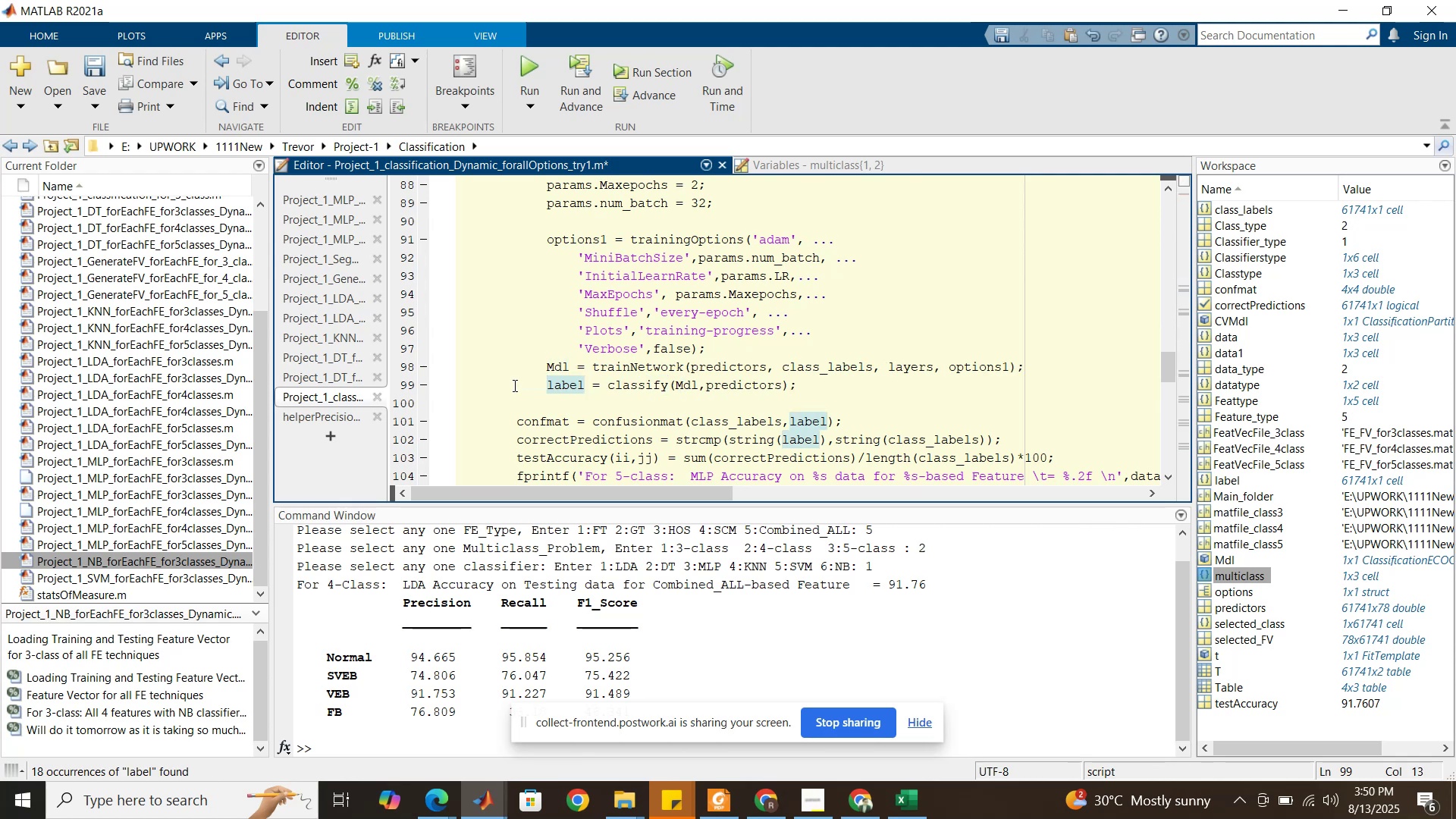 
scroll: coordinate [513, 386], scroll_direction: down, amount: 2.0
 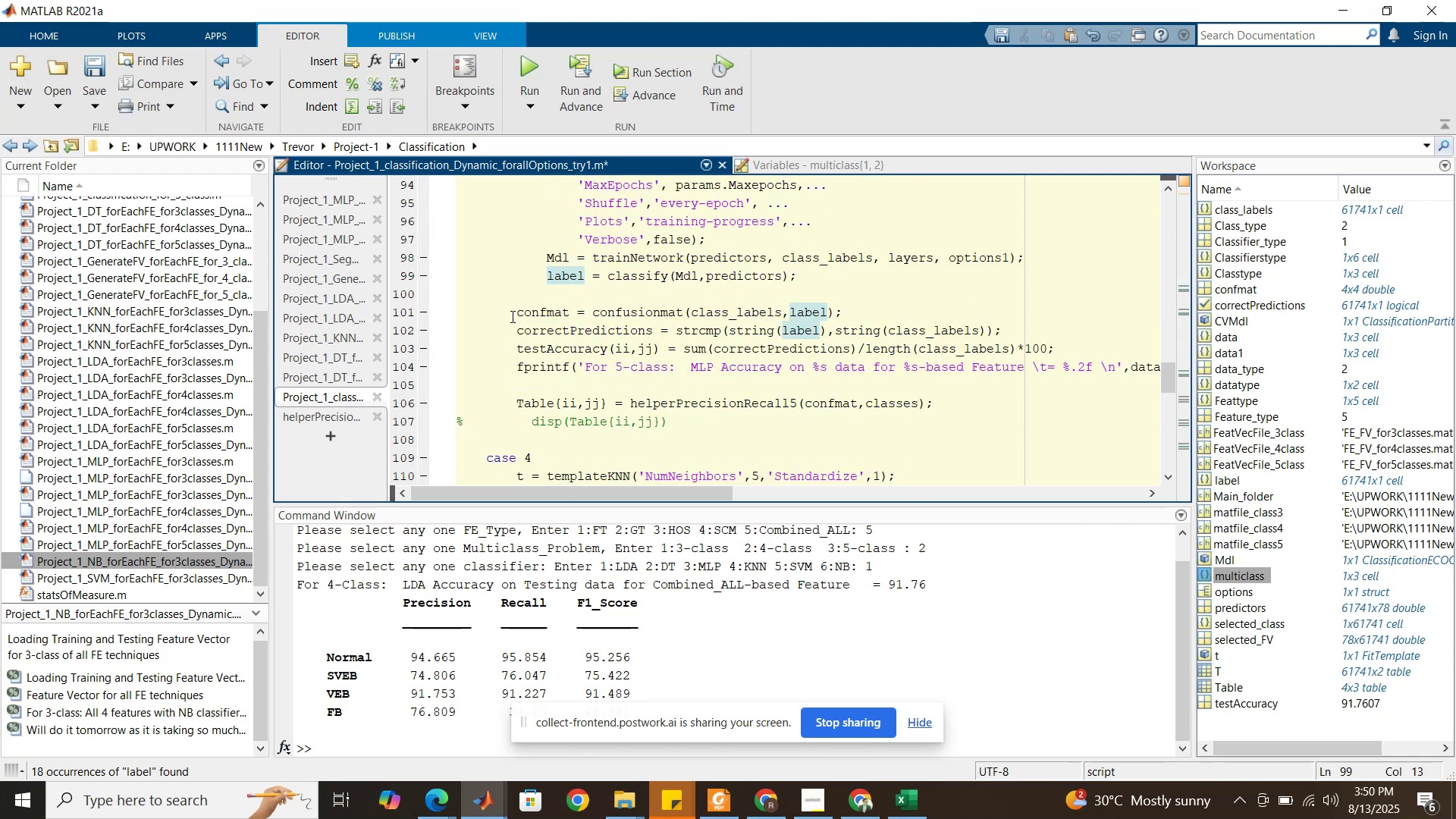 
key(Tab)
 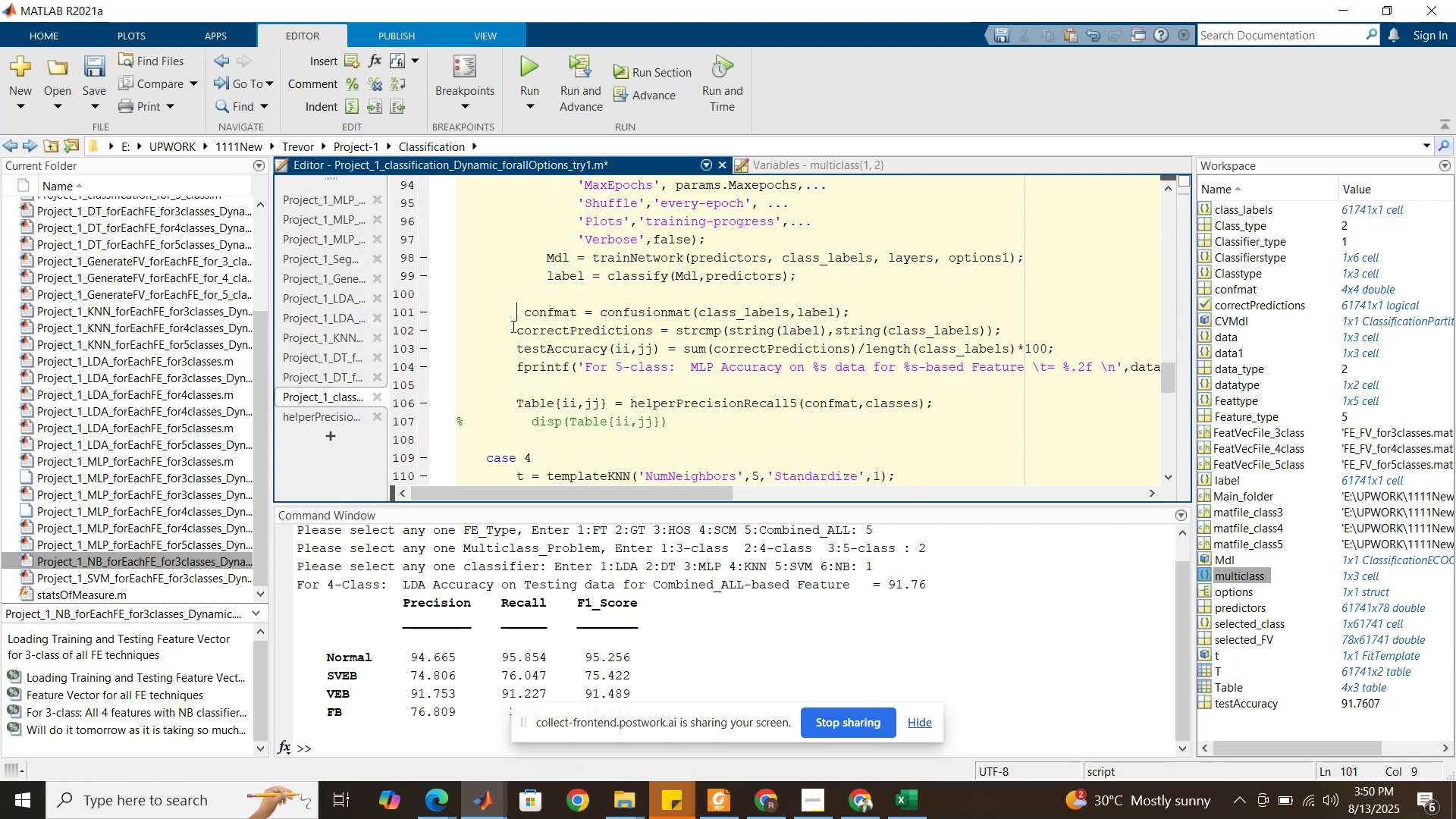 
key(Tab)
 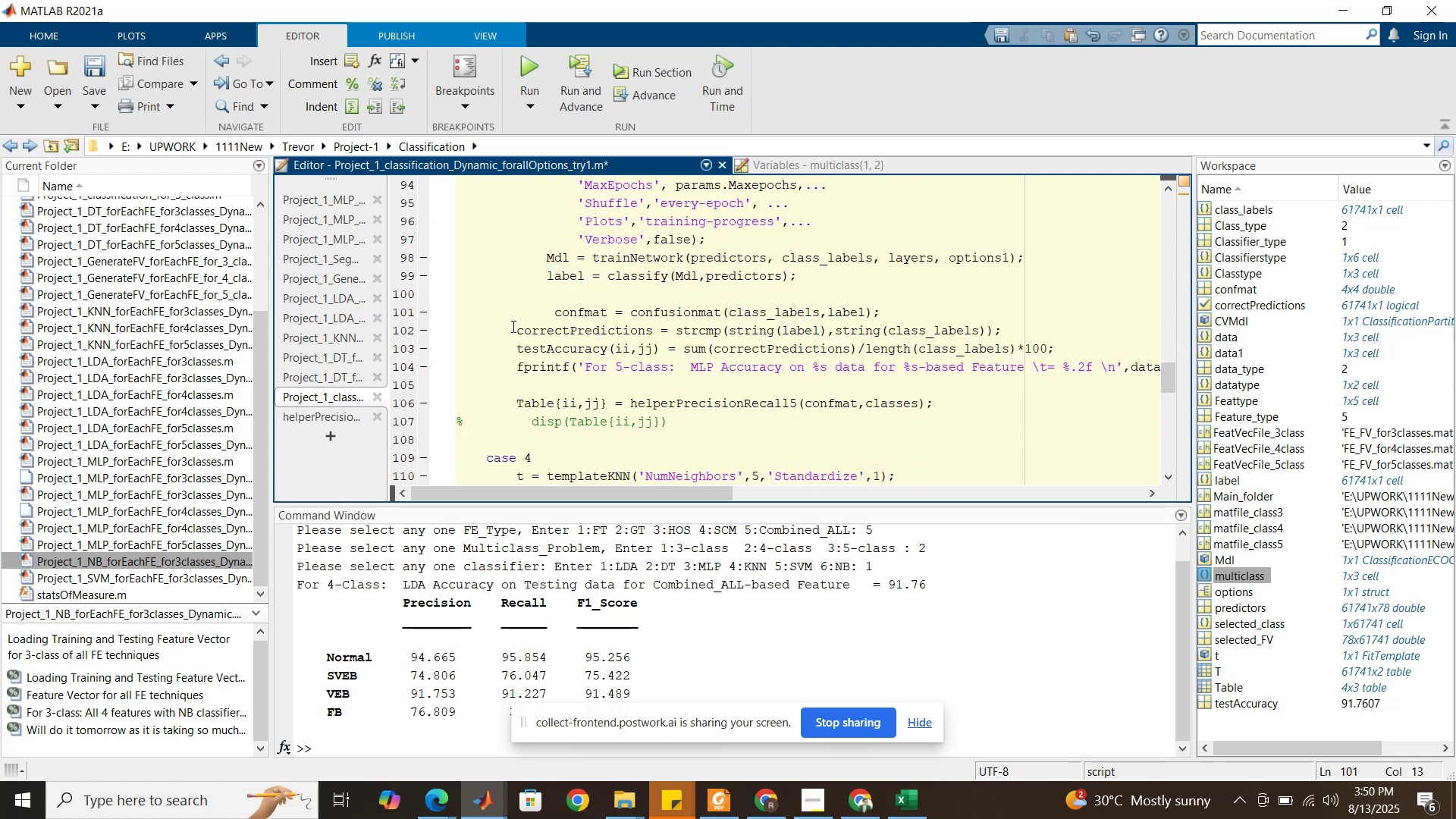 
key(Delete)
 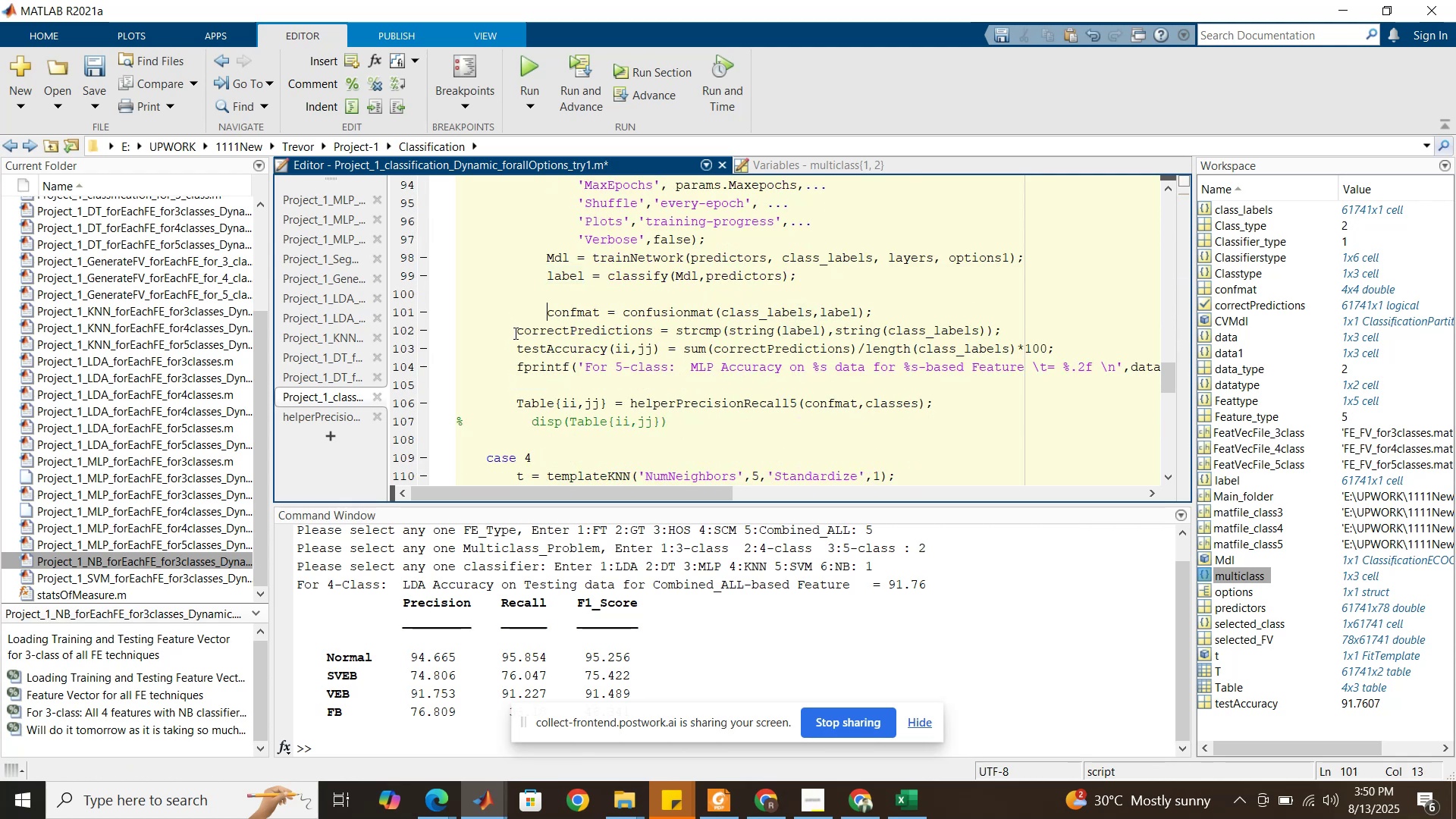 
left_click([514, 333])
 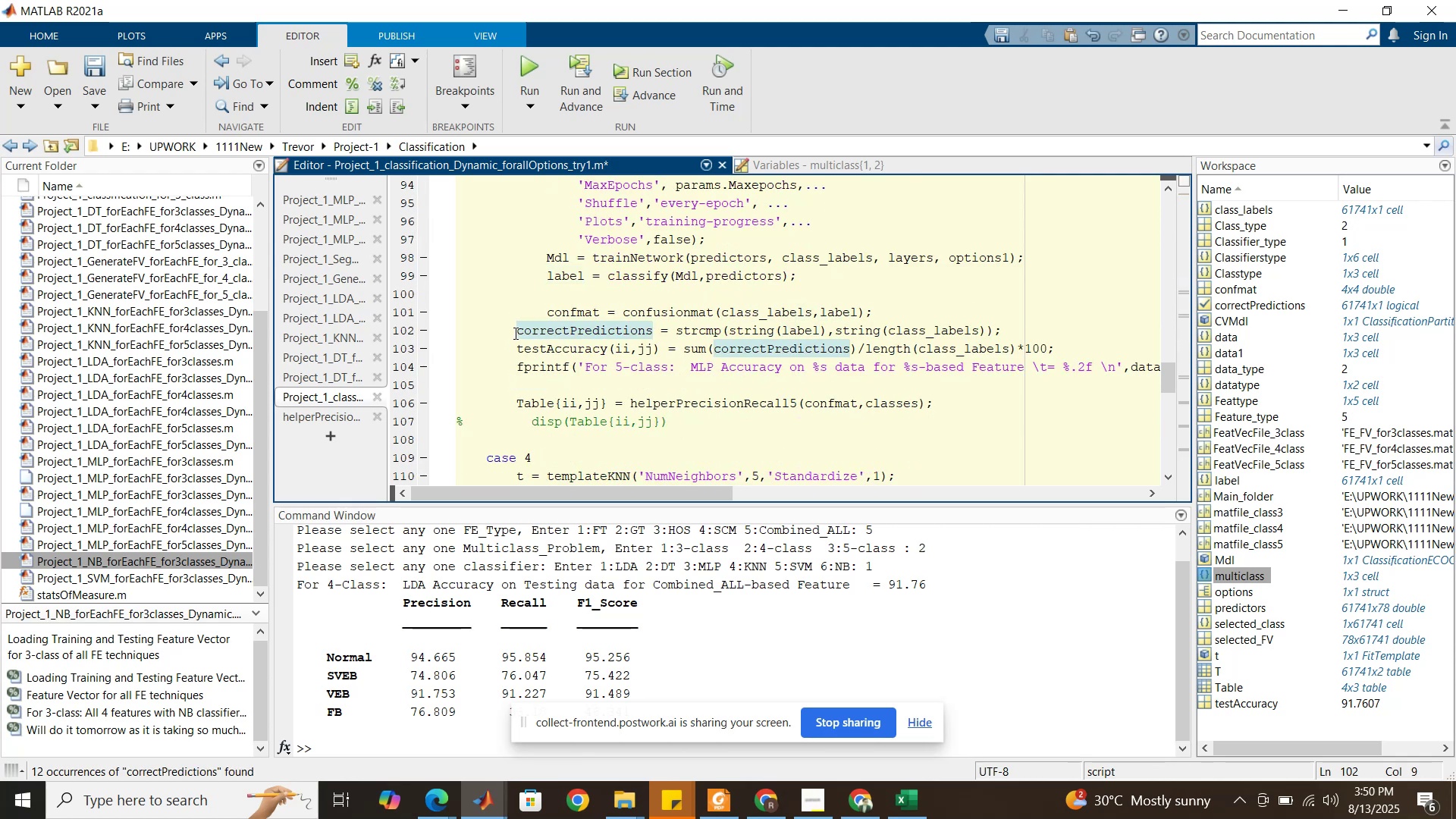 
key(Tab)
 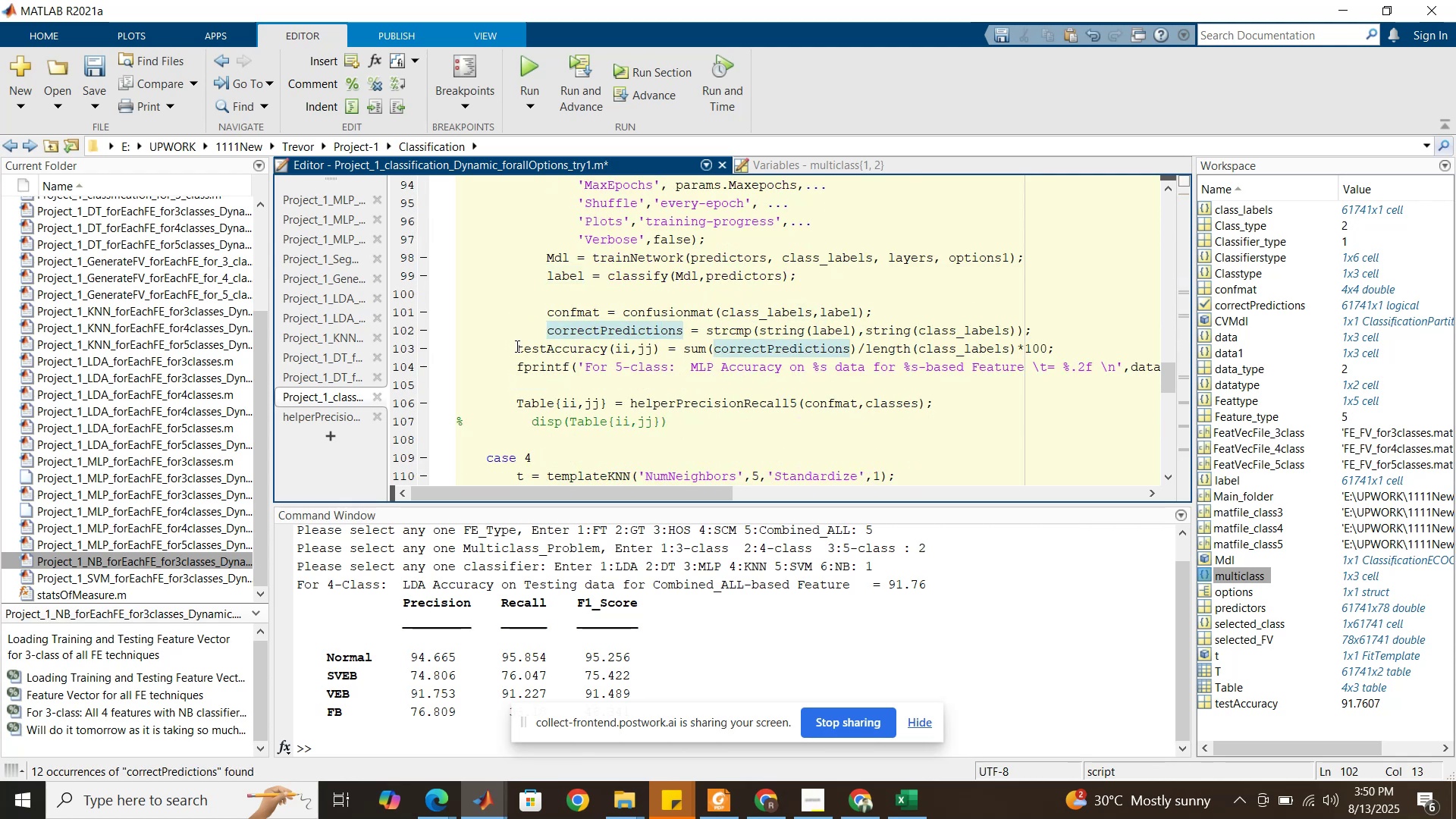 
left_click([516, 348])
 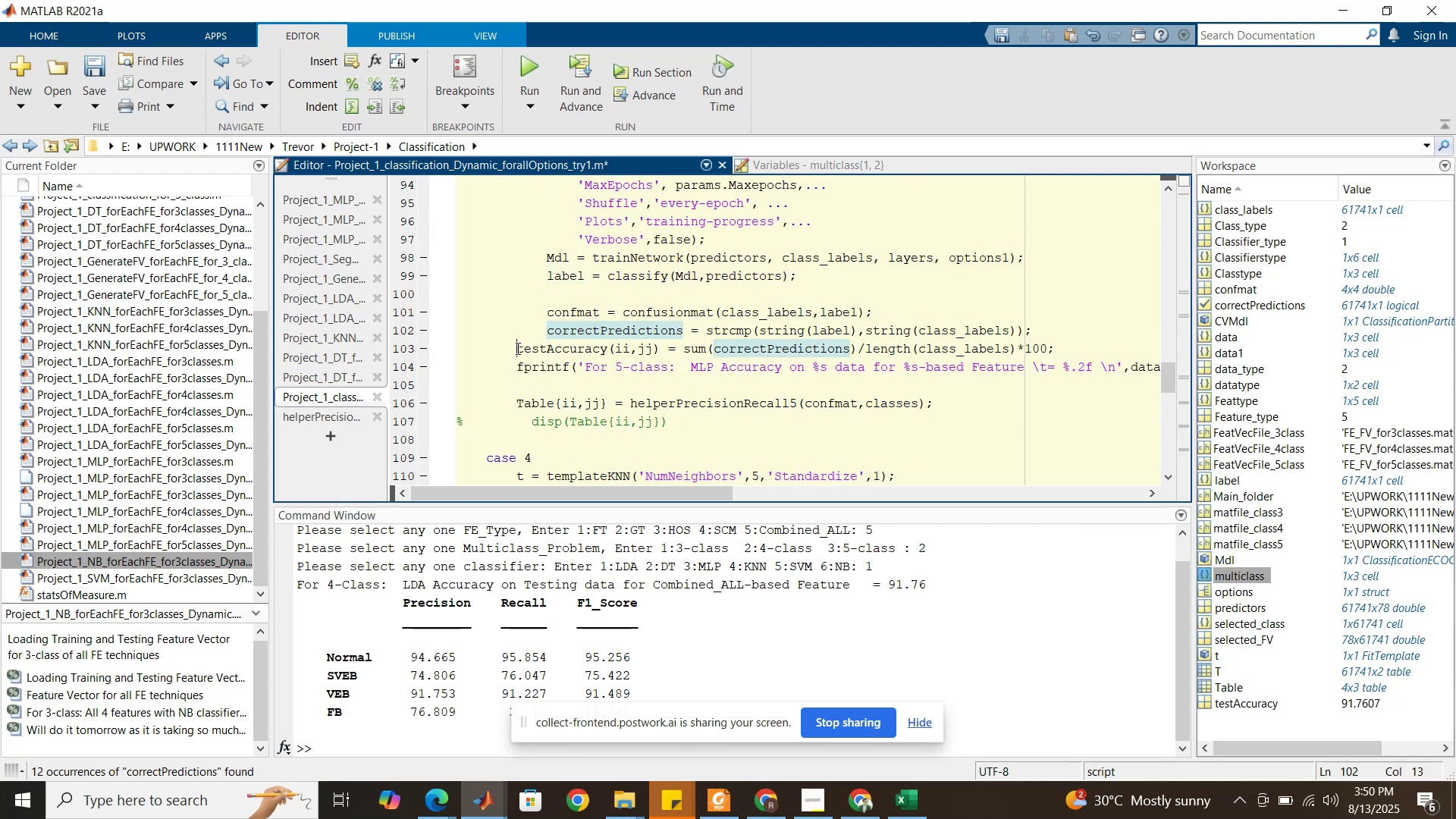 
key(Tab)
 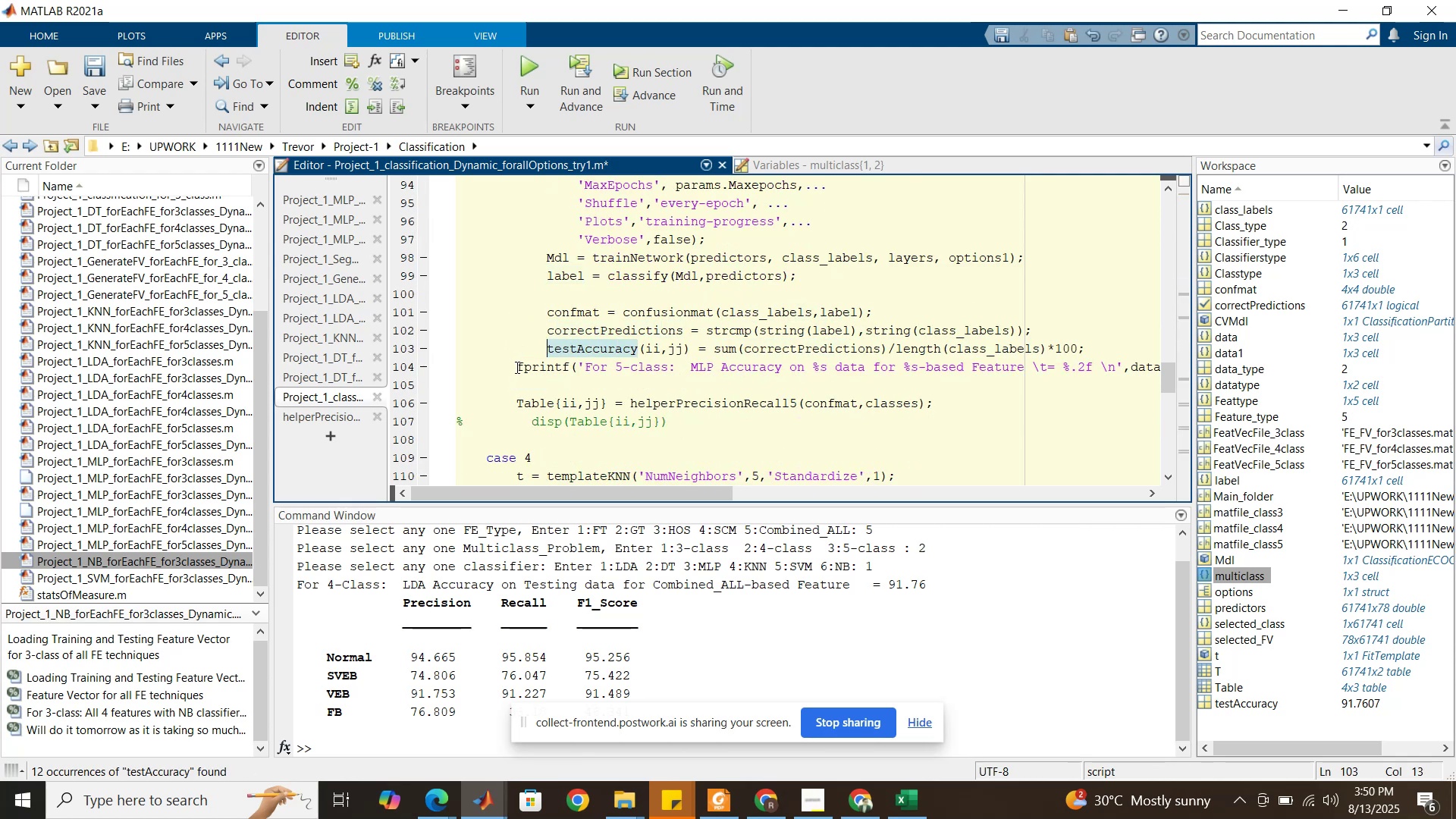 
left_click([516, 367])
 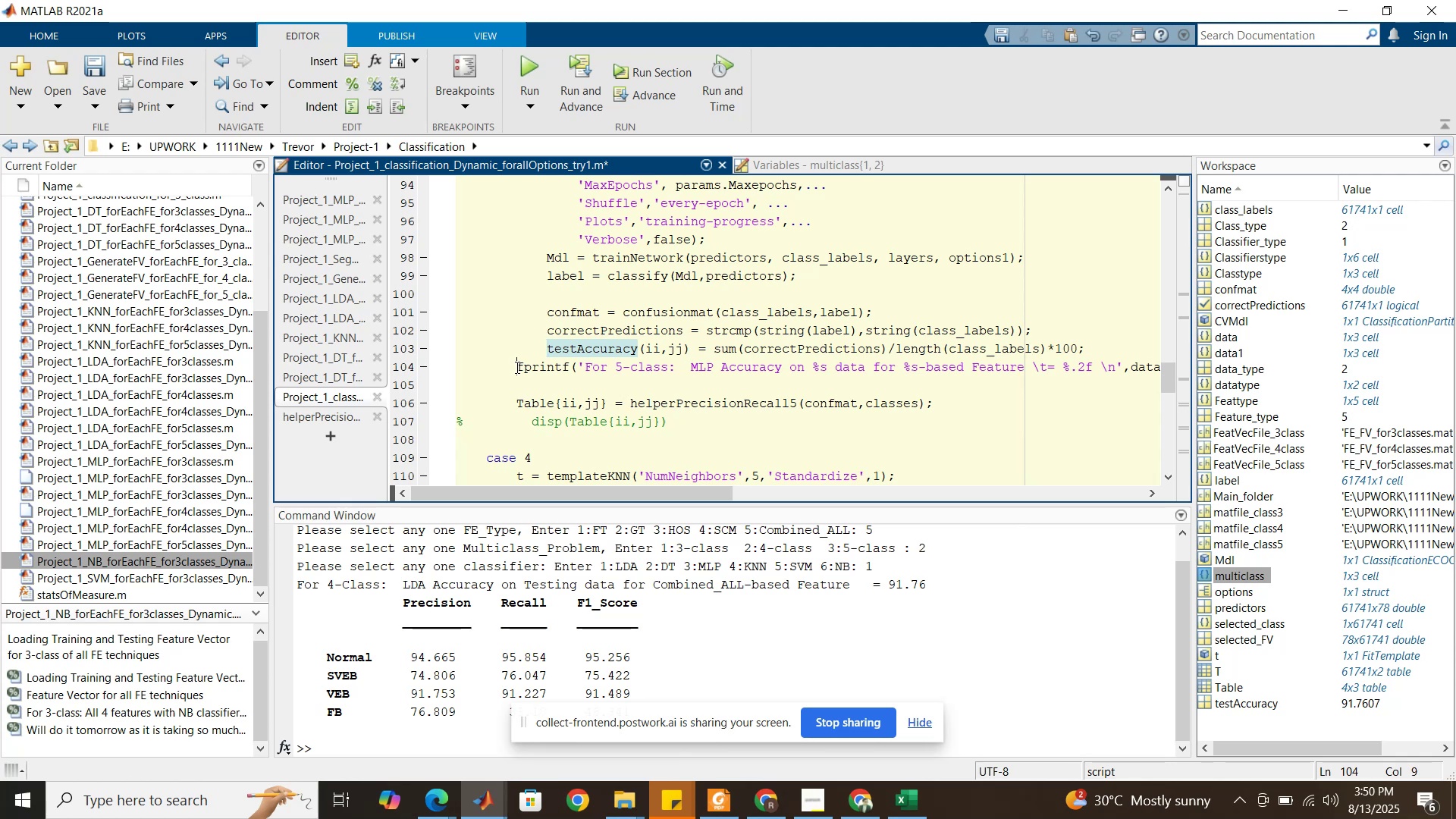 
key(Tab)
 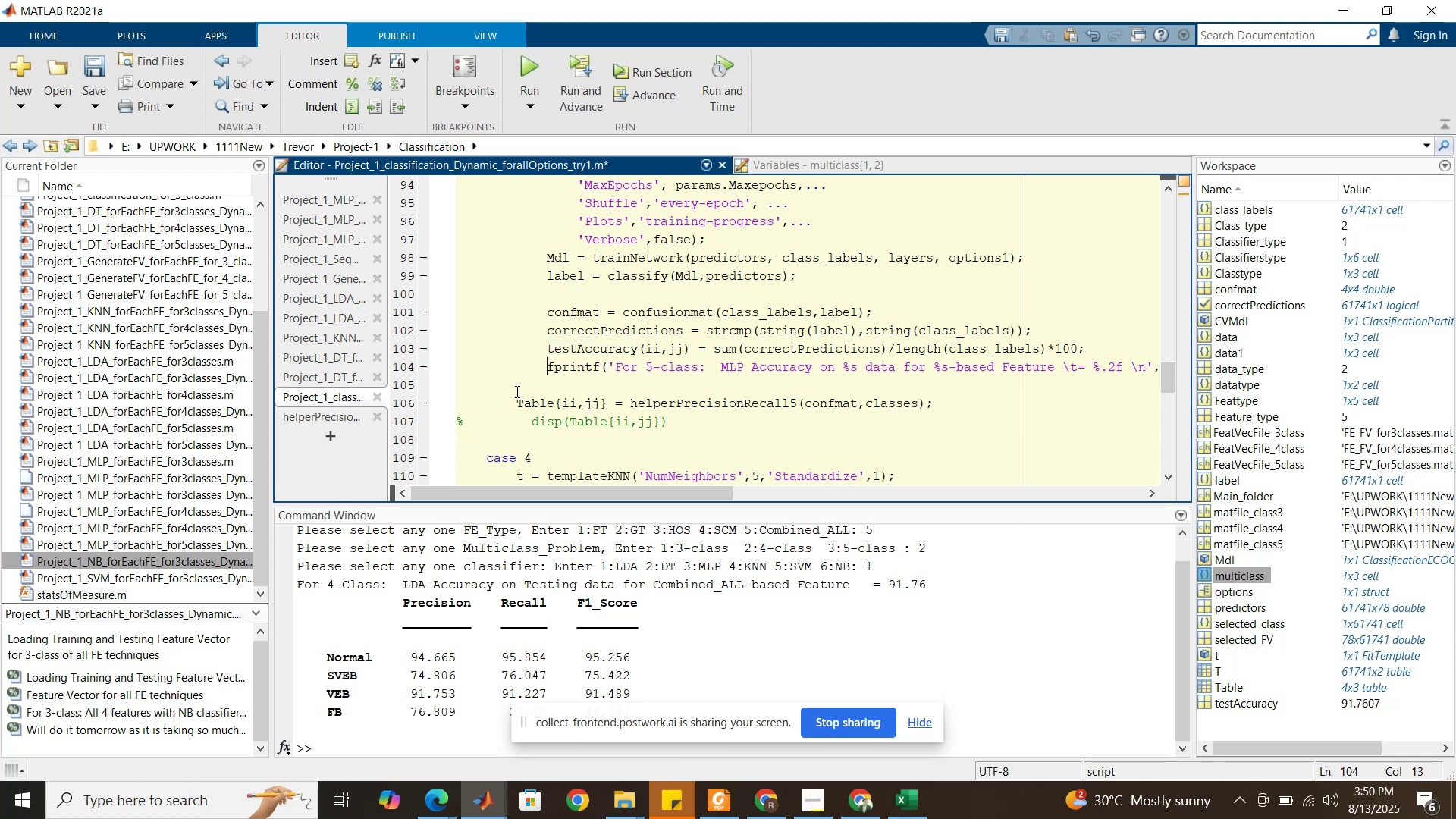 
left_click([516, 400])
 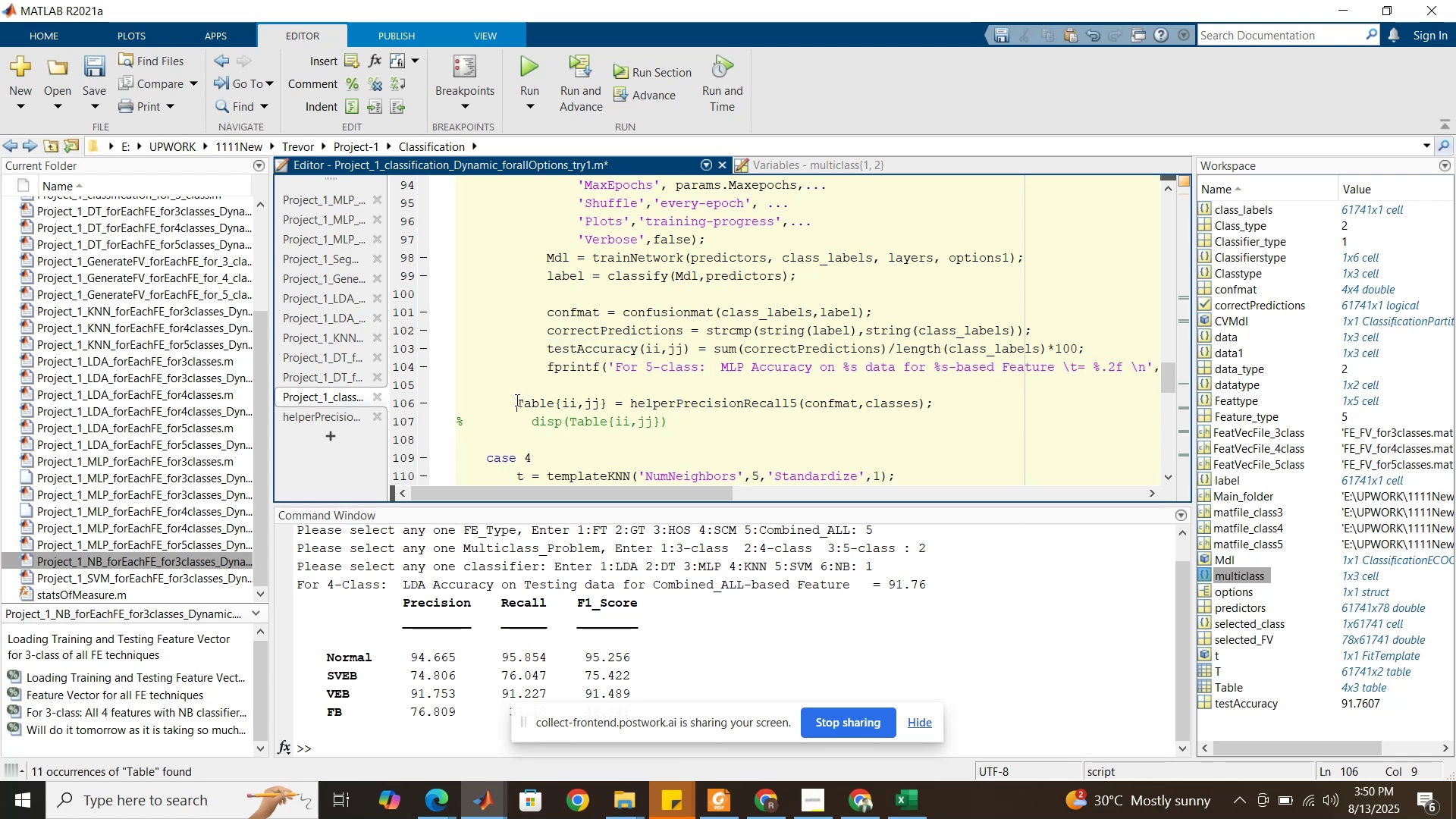 
key(Tab)
 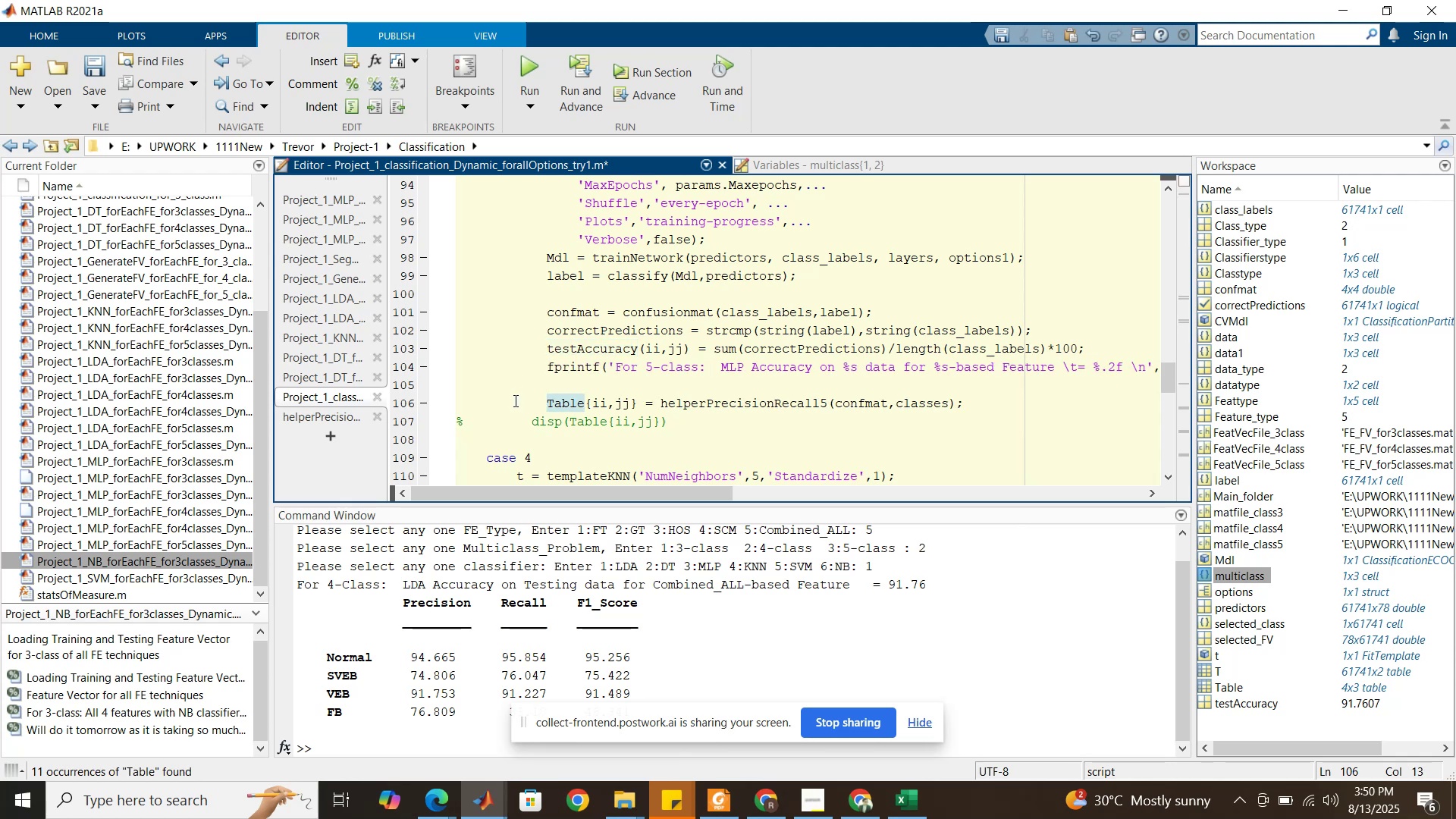 
scroll: coordinate [517, 378], scroll_direction: down, amount: 1.0
 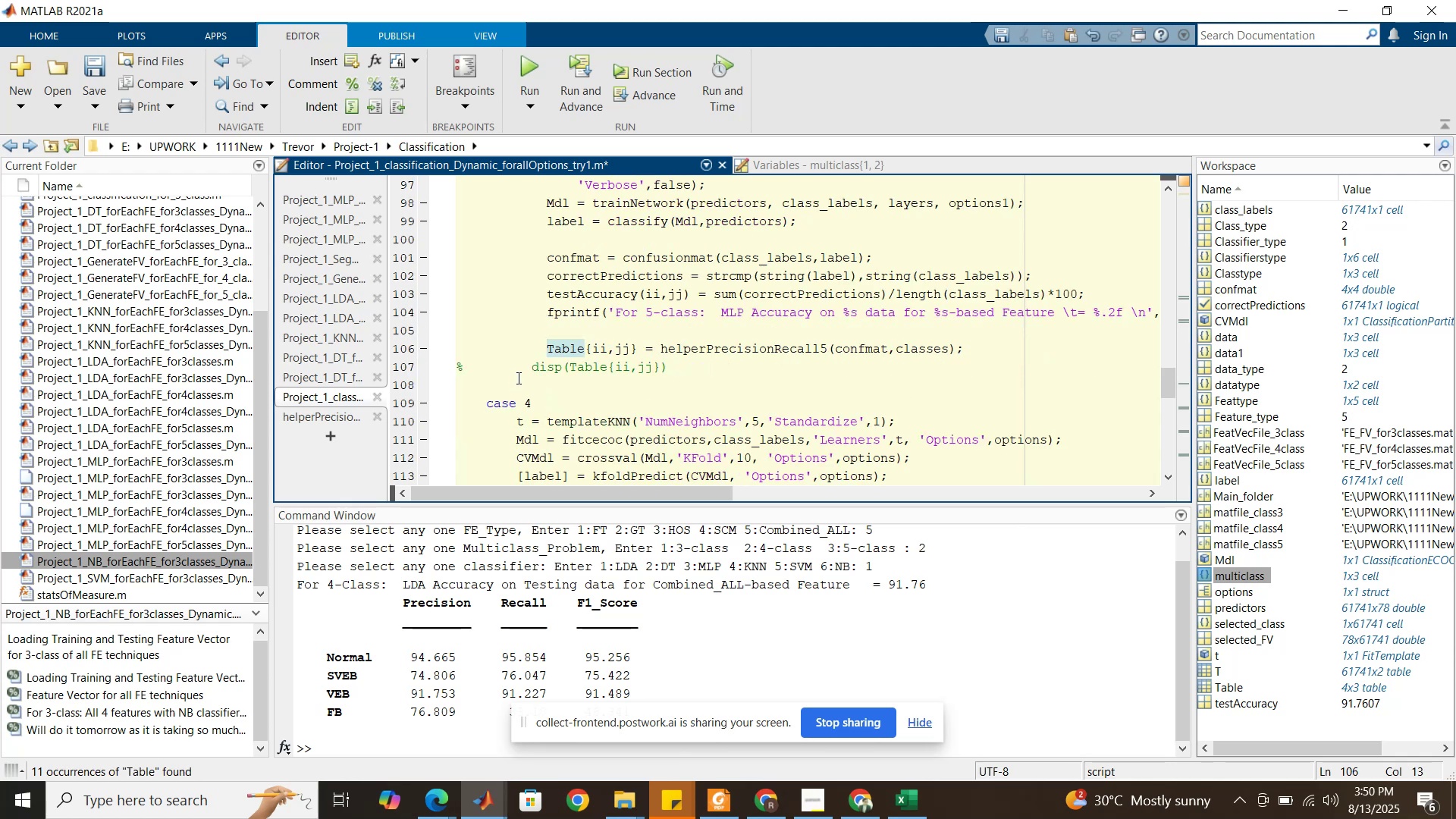 
scroll: coordinate [517, 378], scroll_direction: up, amount: 14.0
 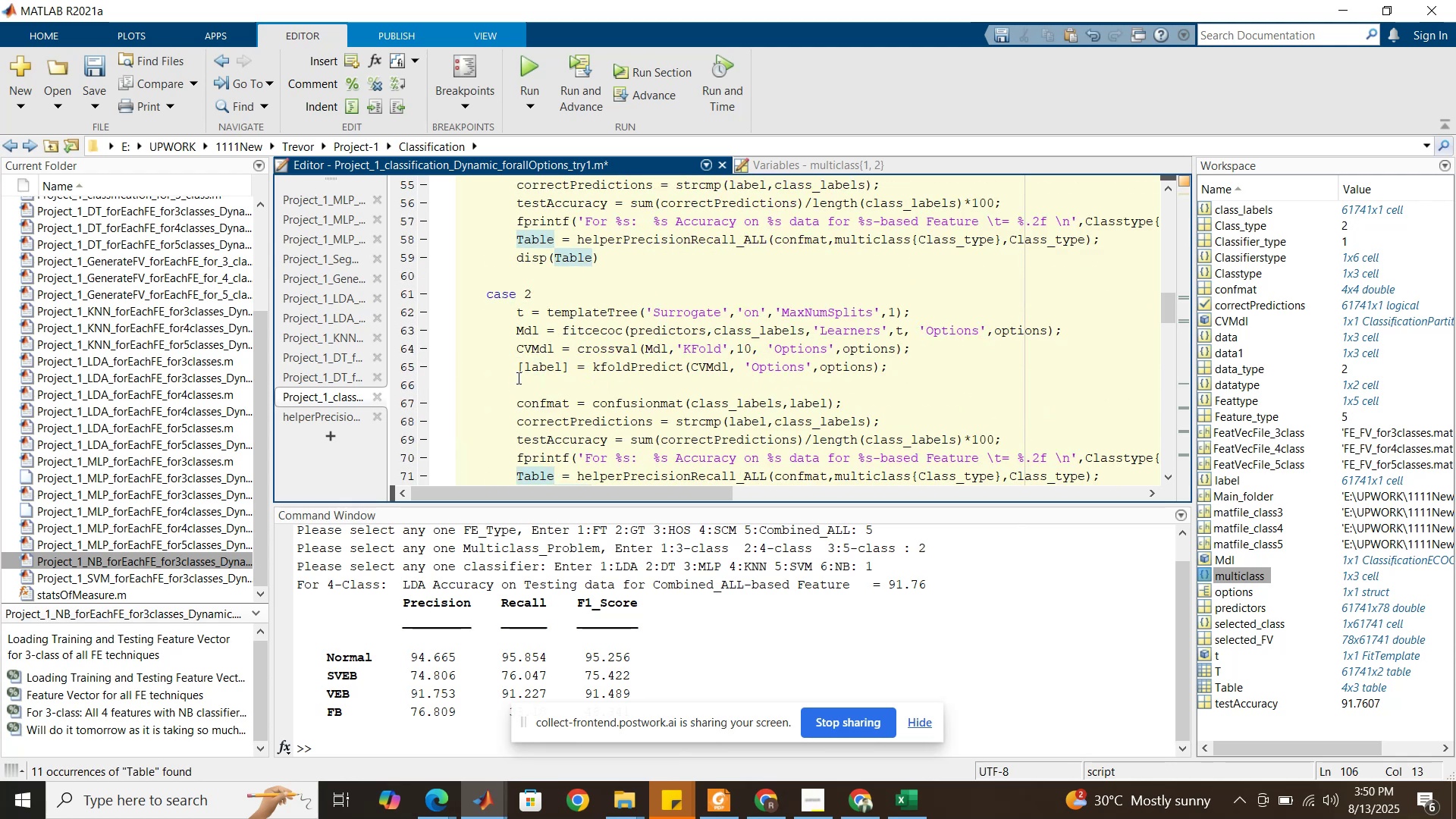 
scroll: coordinate [517, 378], scroll_direction: down, amount: 1.0
 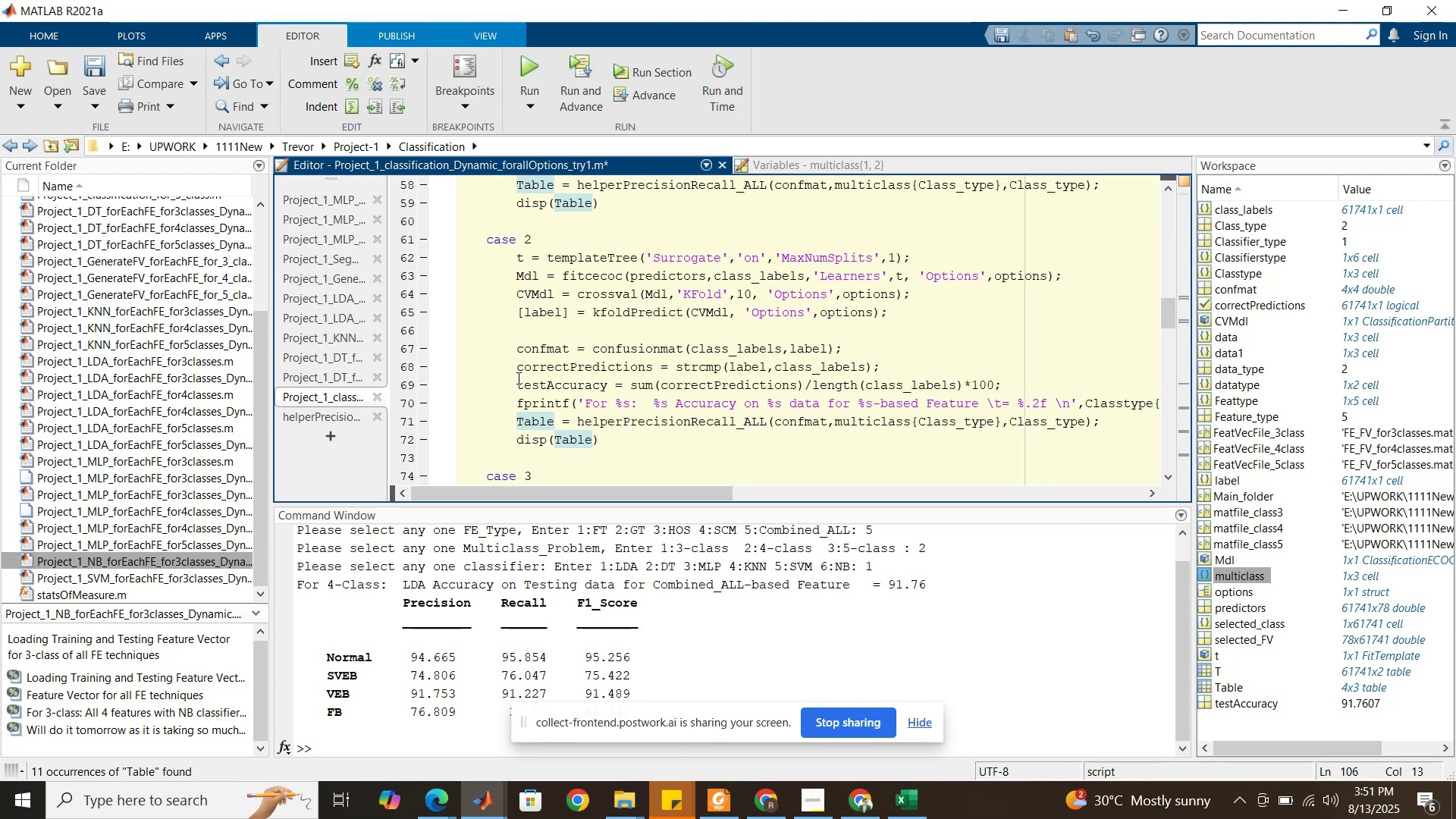 
wait(5.38)
 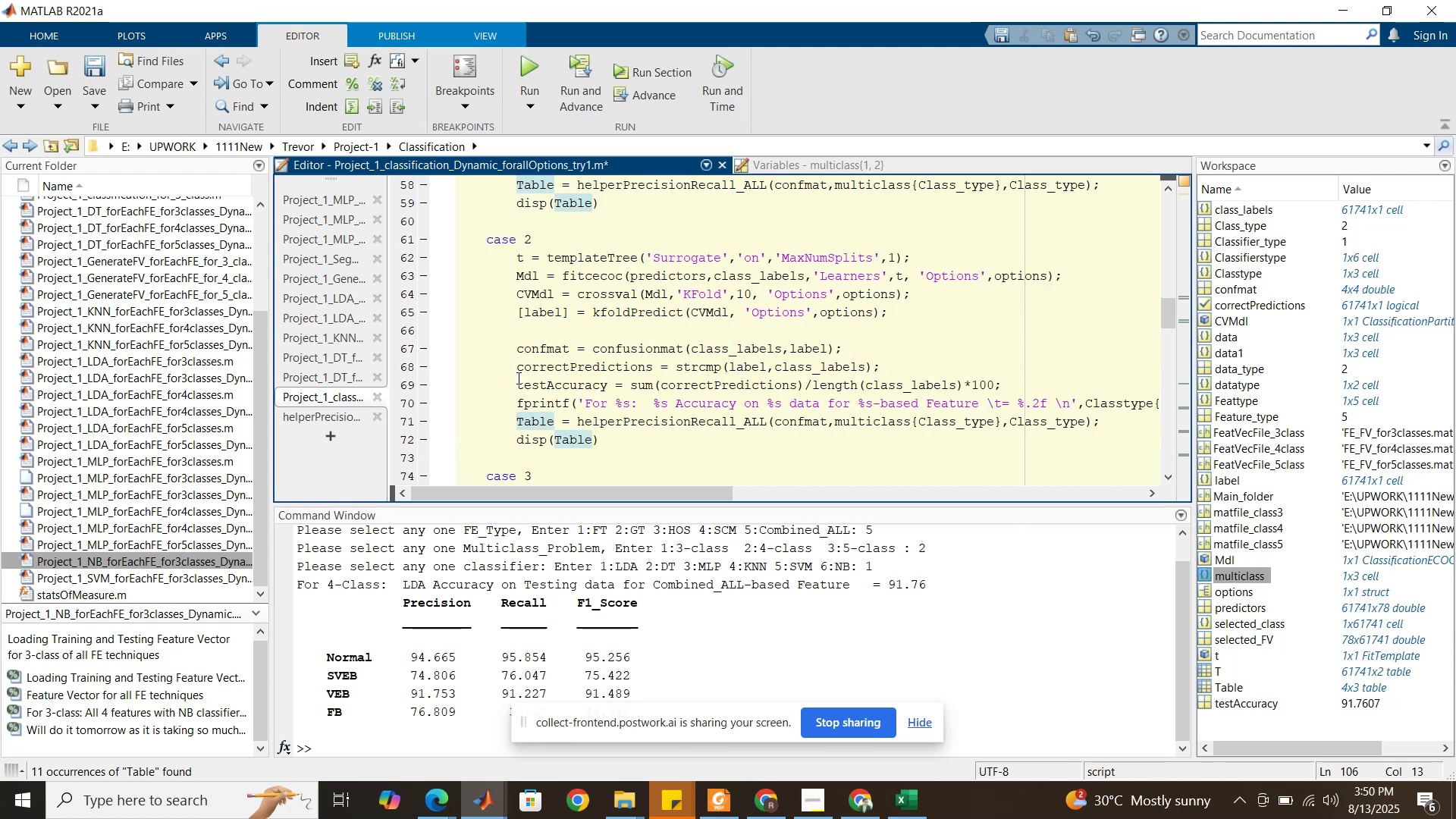 
scroll: coordinate [516, 348], scroll_direction: up, amount: 6.0
 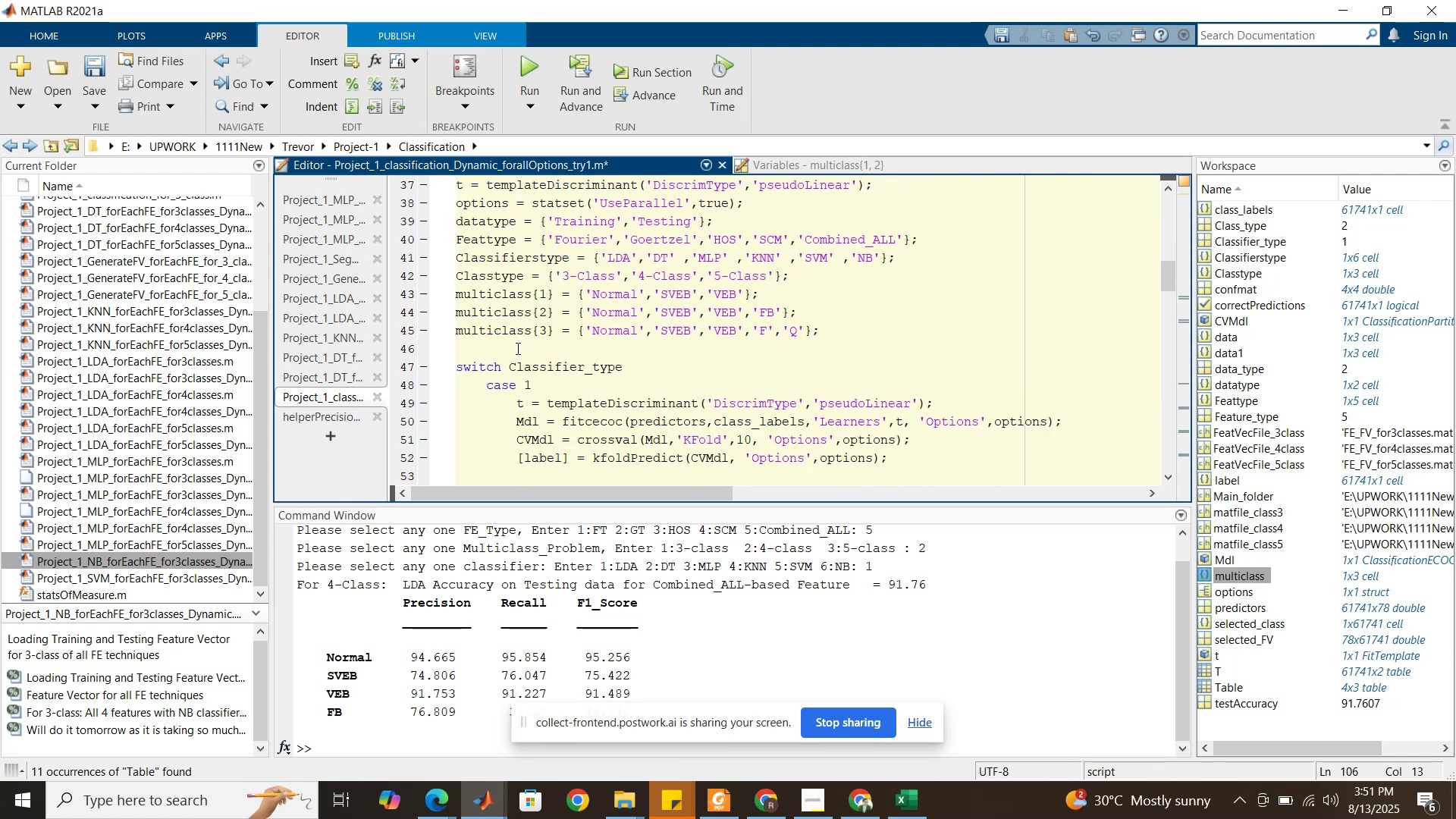 
scroll: coordinate [516, 348], scroll_direction: down, amount: 35.0
 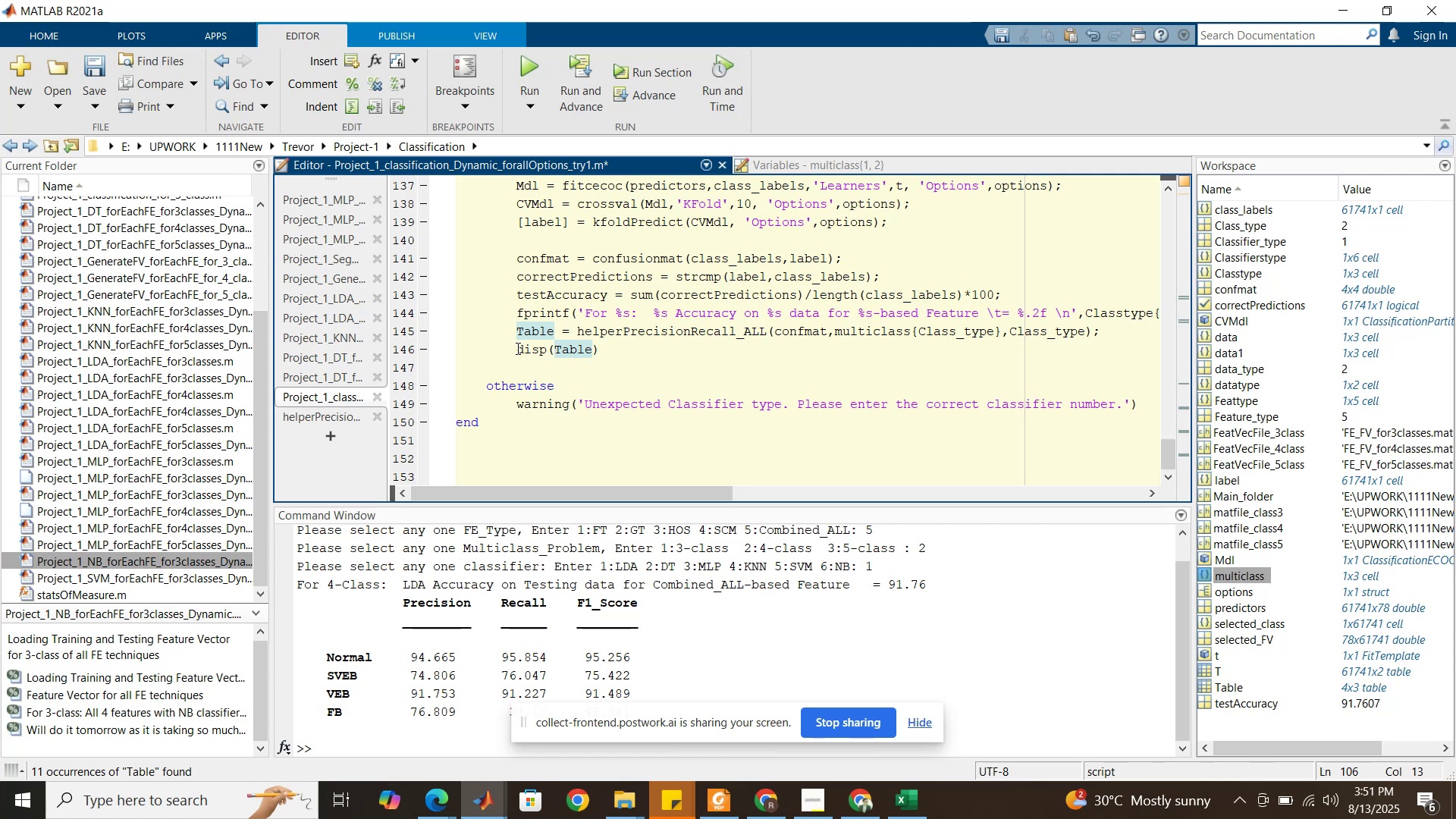 
scroll: coordinate [516, 348], scroll_direction: up, amount: 20.0
 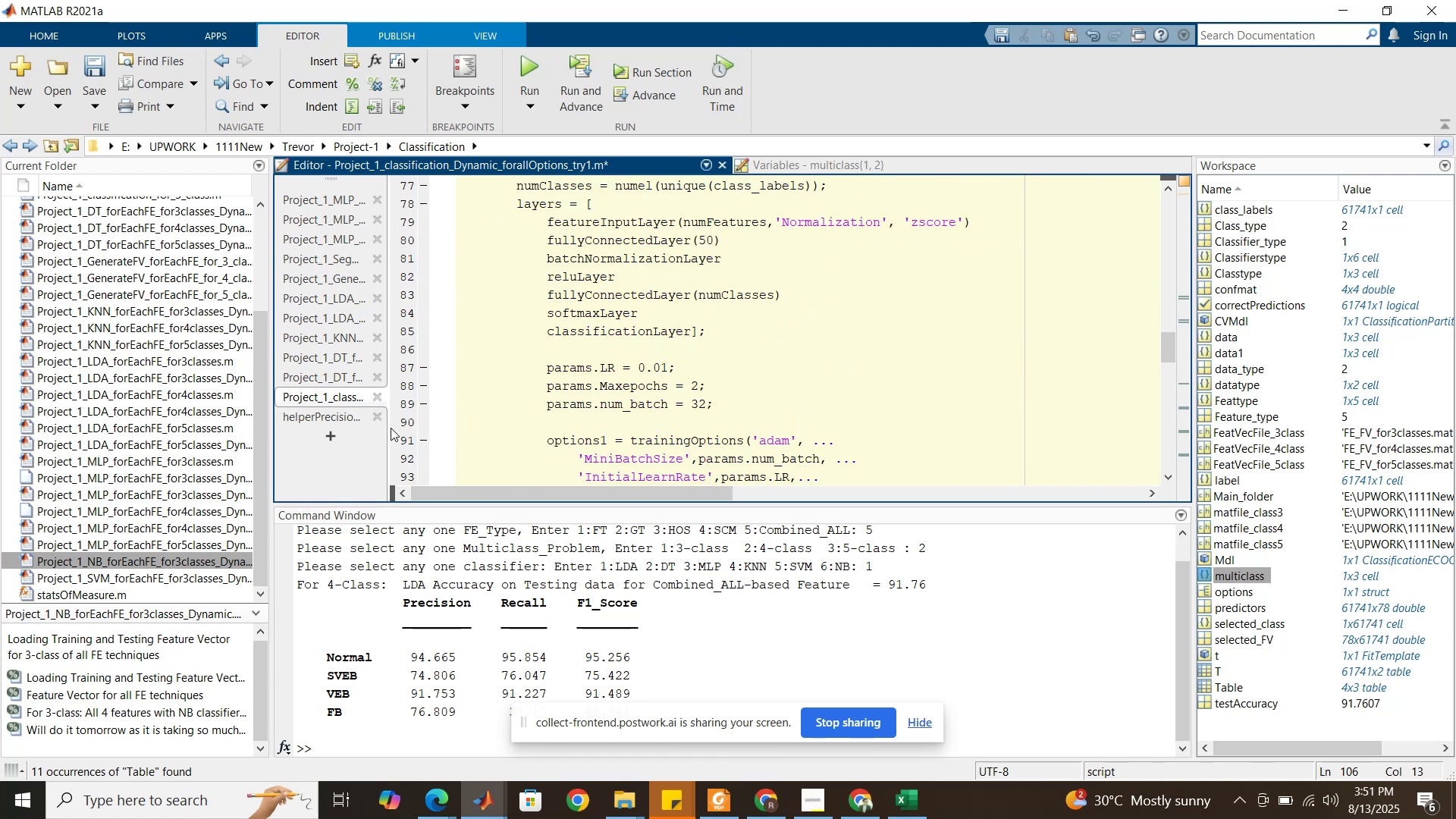 
left_click_drag(start_coordinate=[389, 428], to_coordinate=[626, 419])
 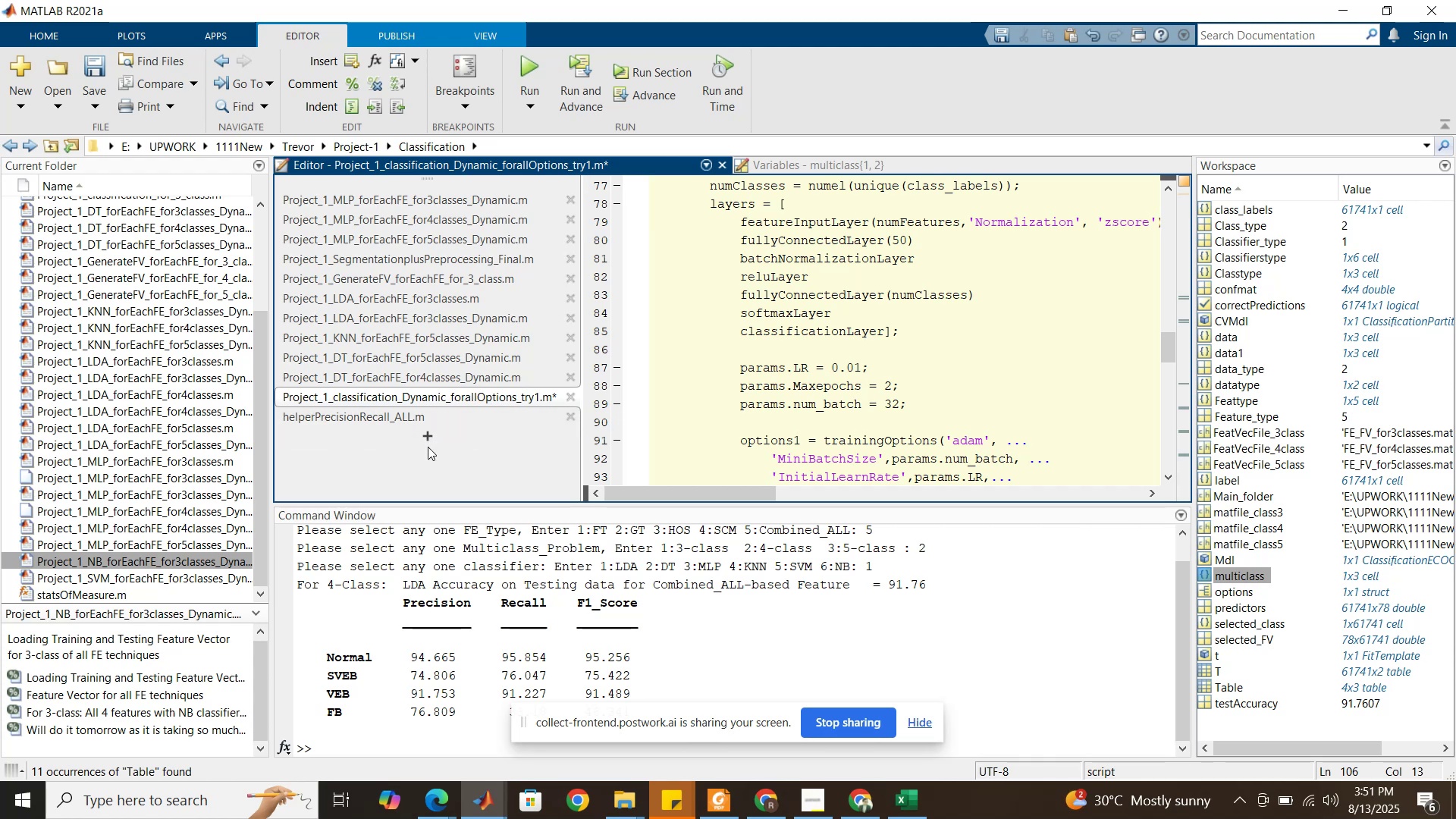 
left_click([428, 436])
 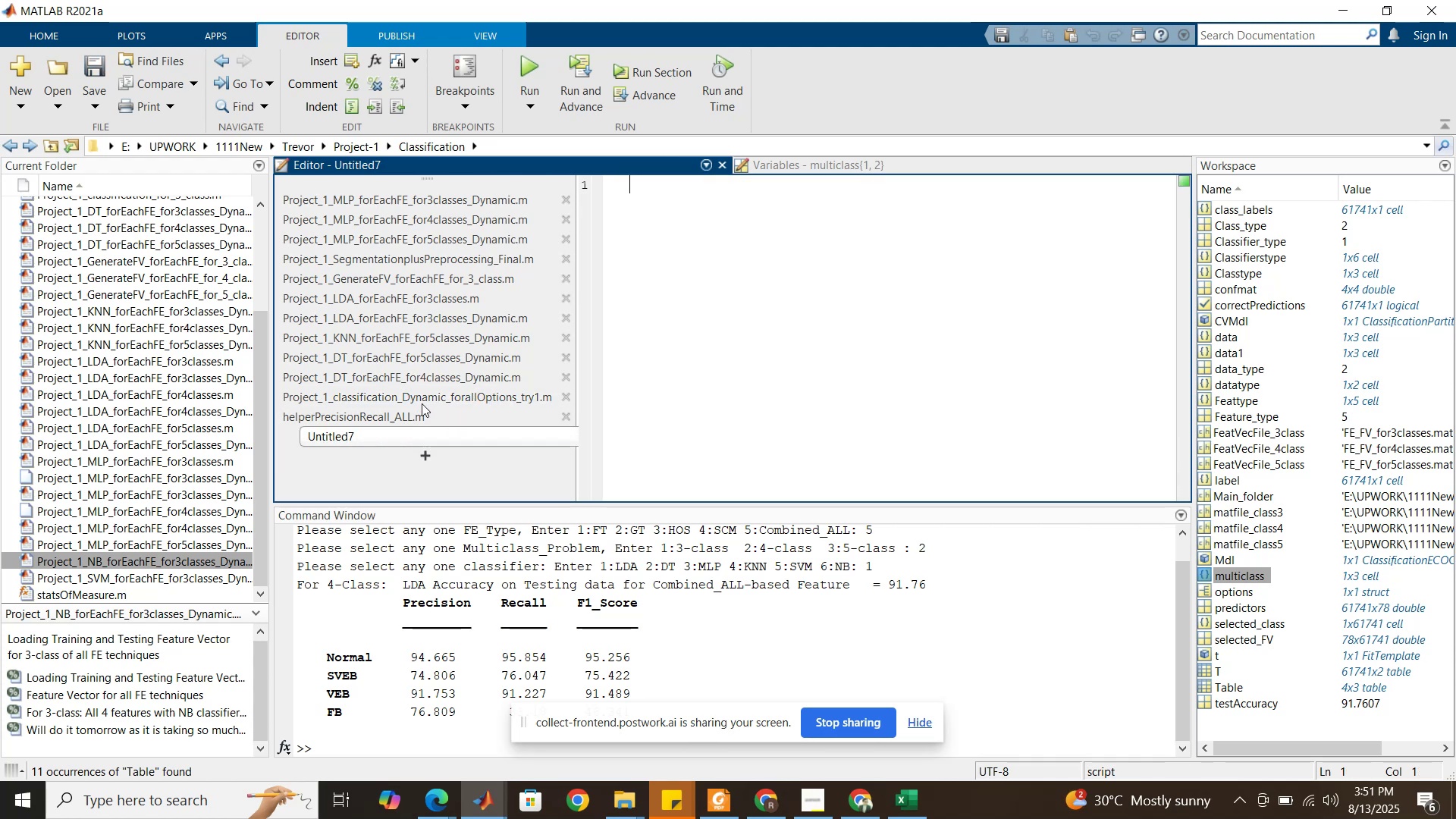 
left_click([421, 400])
 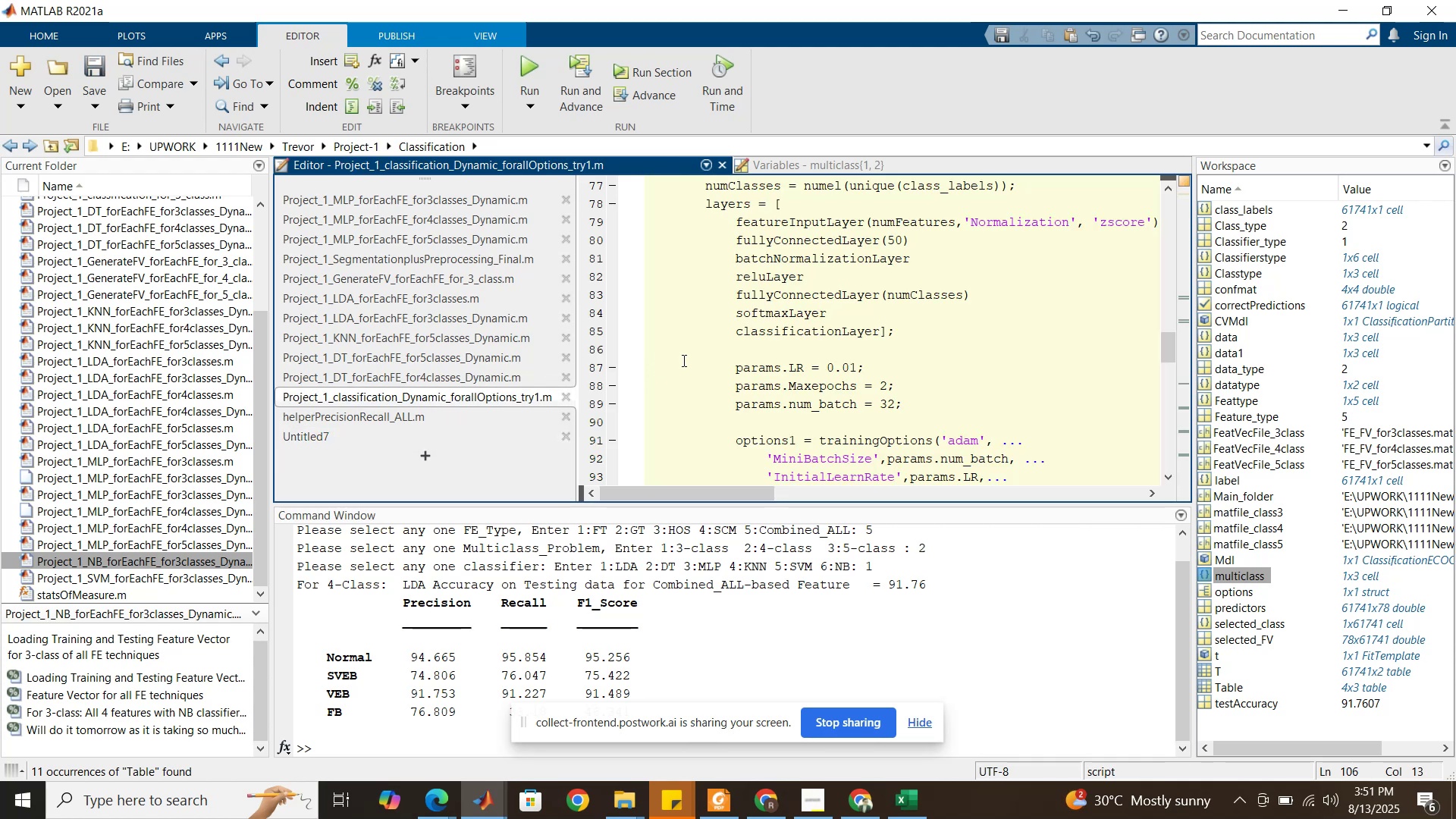 
wait(5.41)
 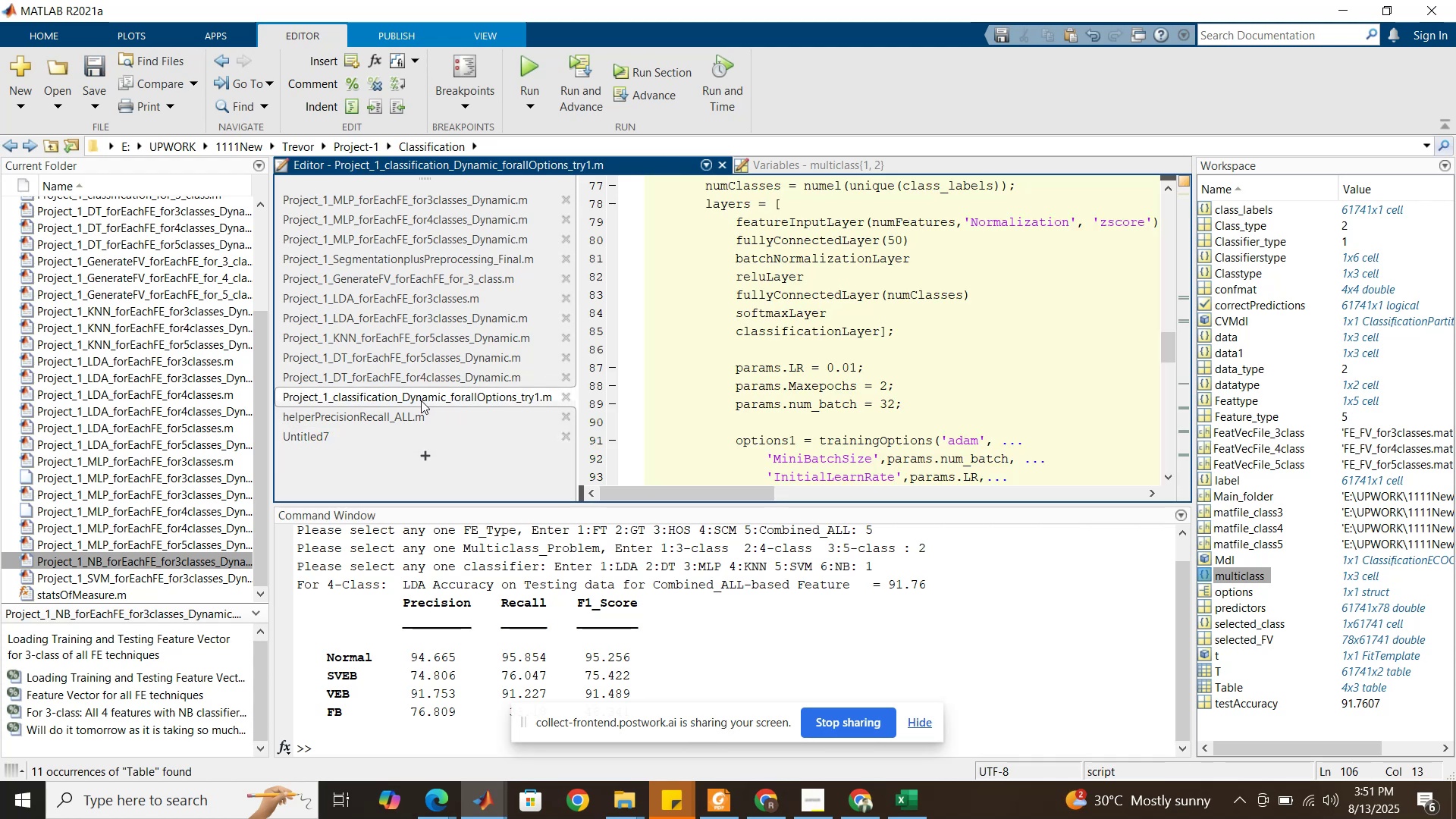 
key(Control+A)
 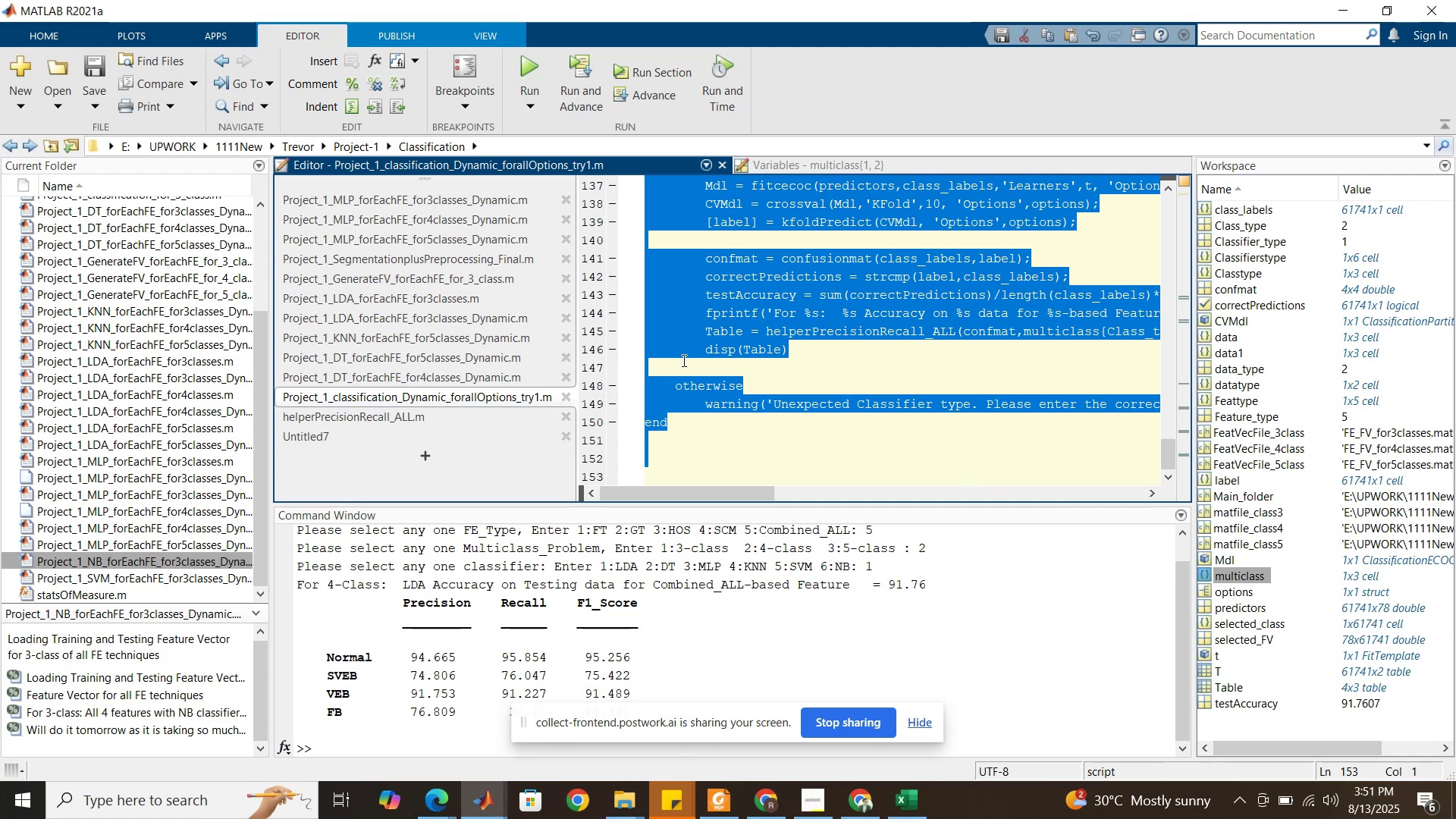 
hold_key(key=C, duration=0.37)
 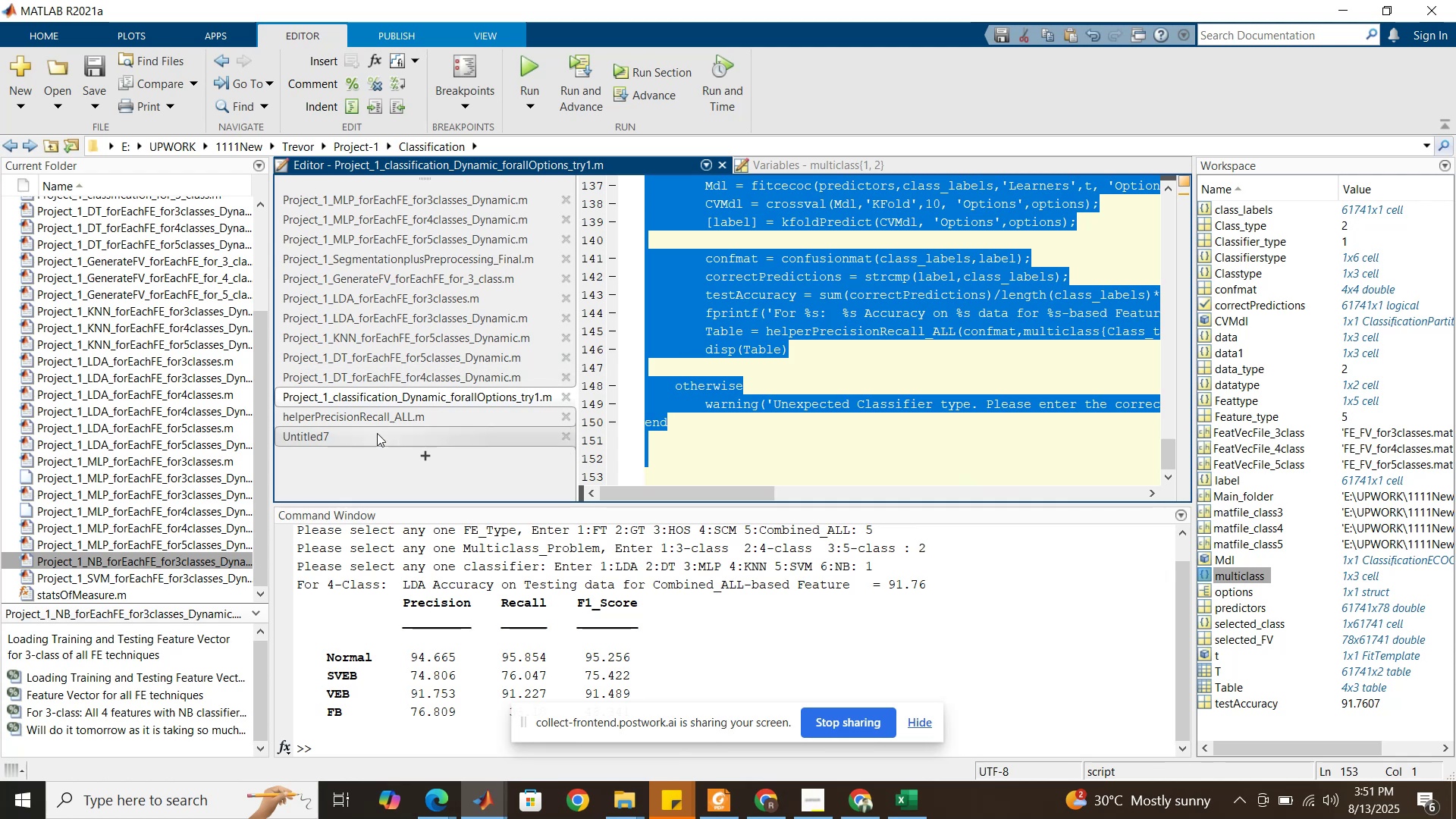 
left_click([377, 434])
 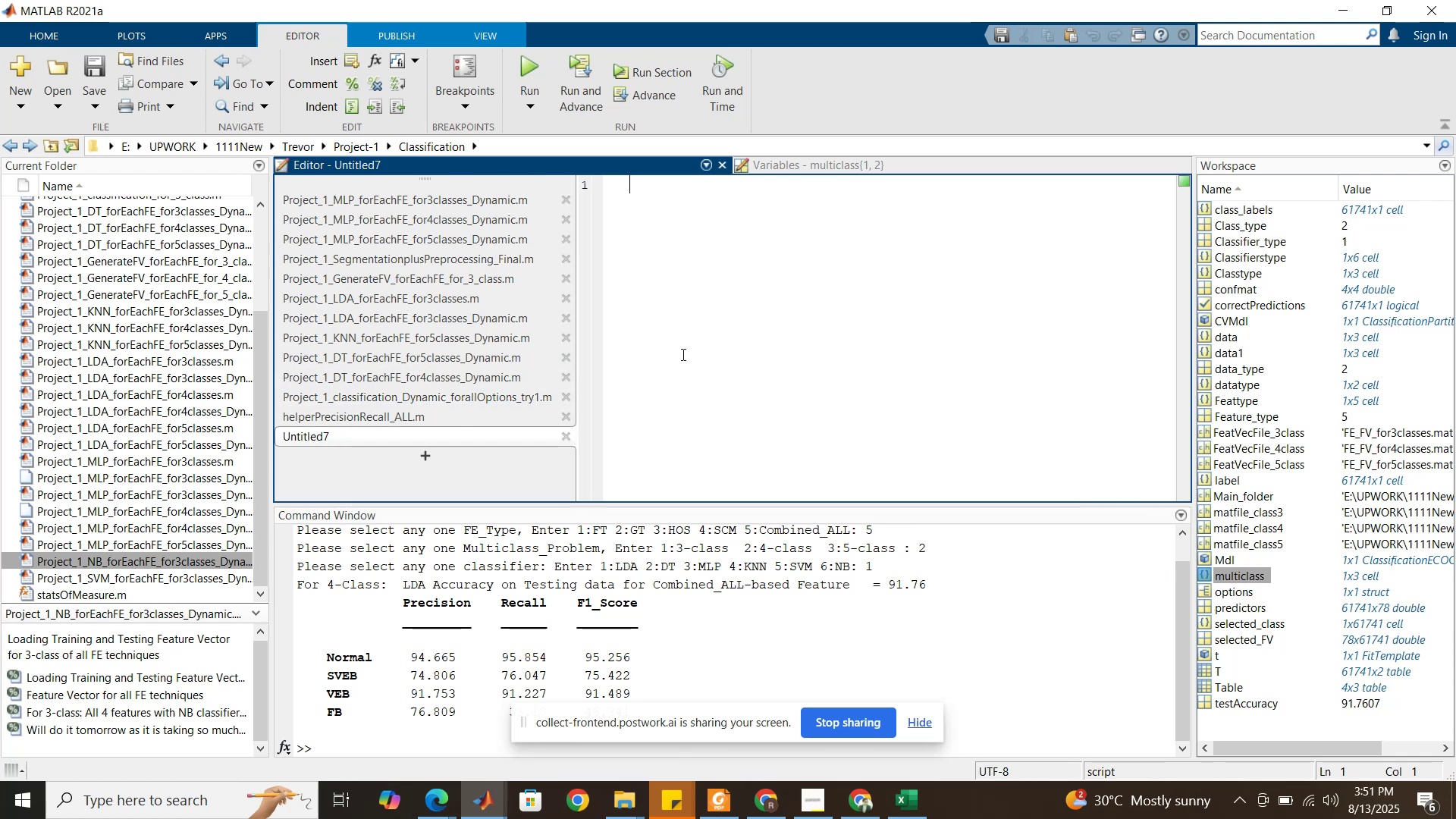 
left_click([682, 353])
 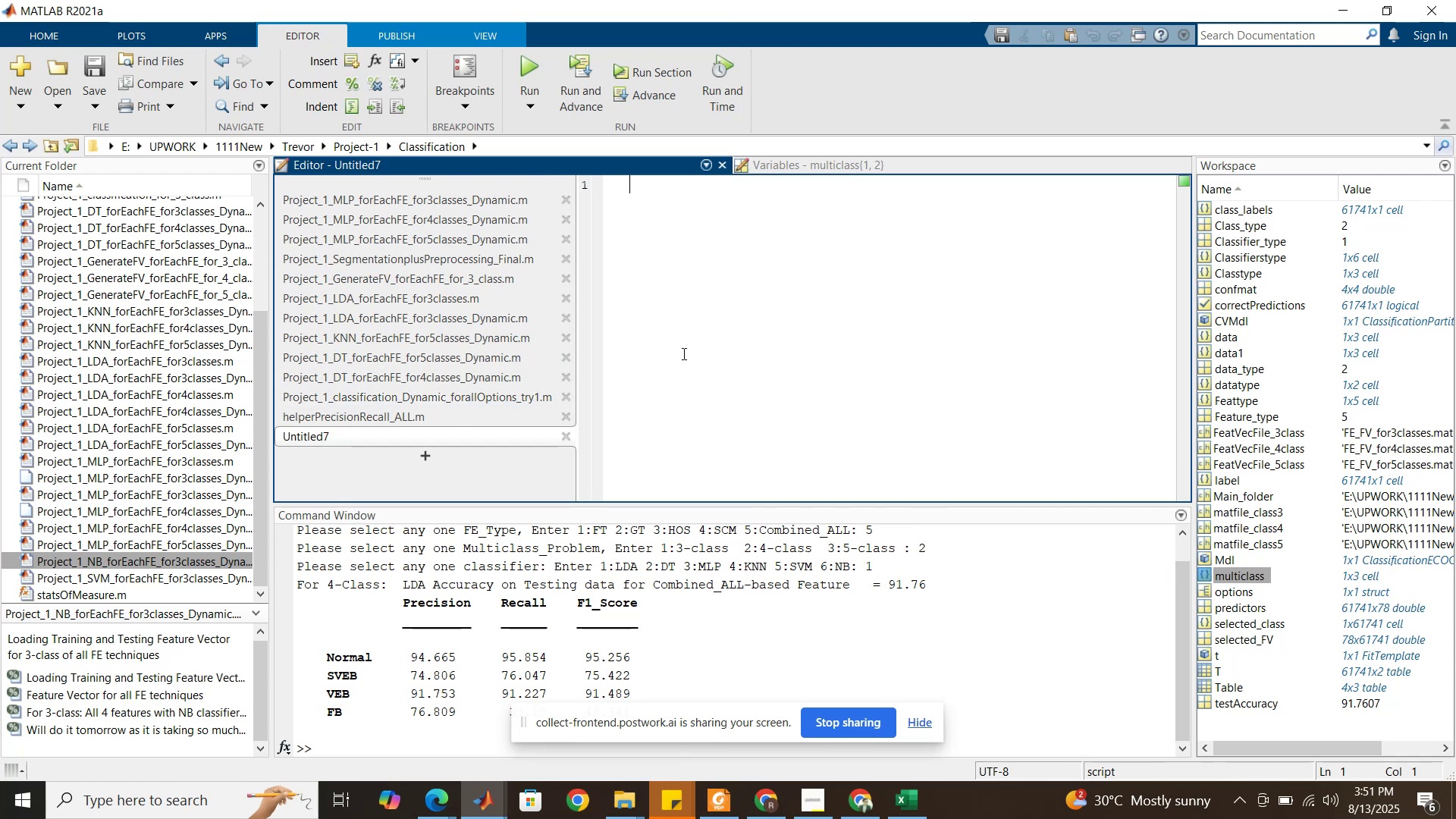 
key(Control+V)
 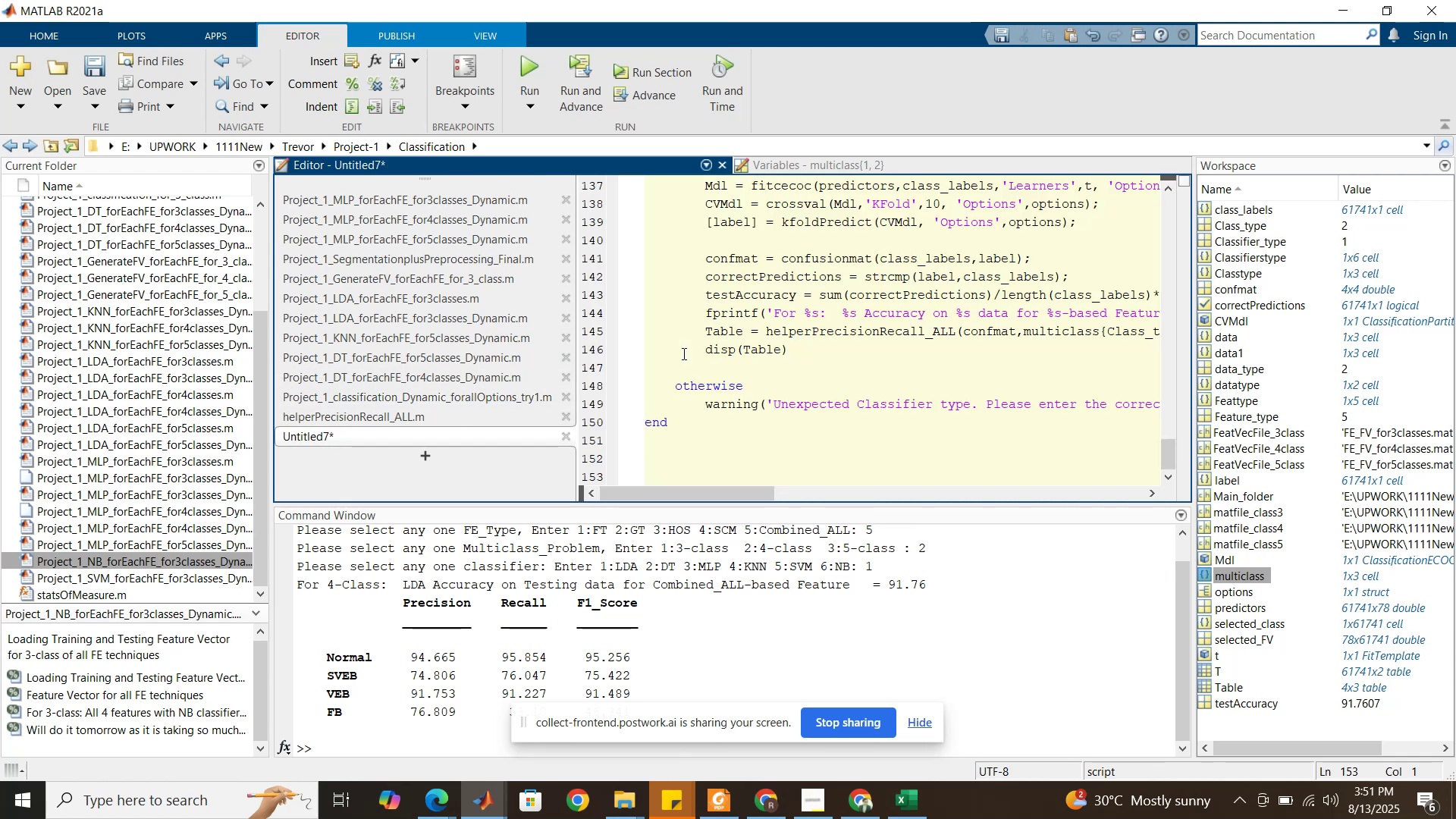 
key(Control+S)
 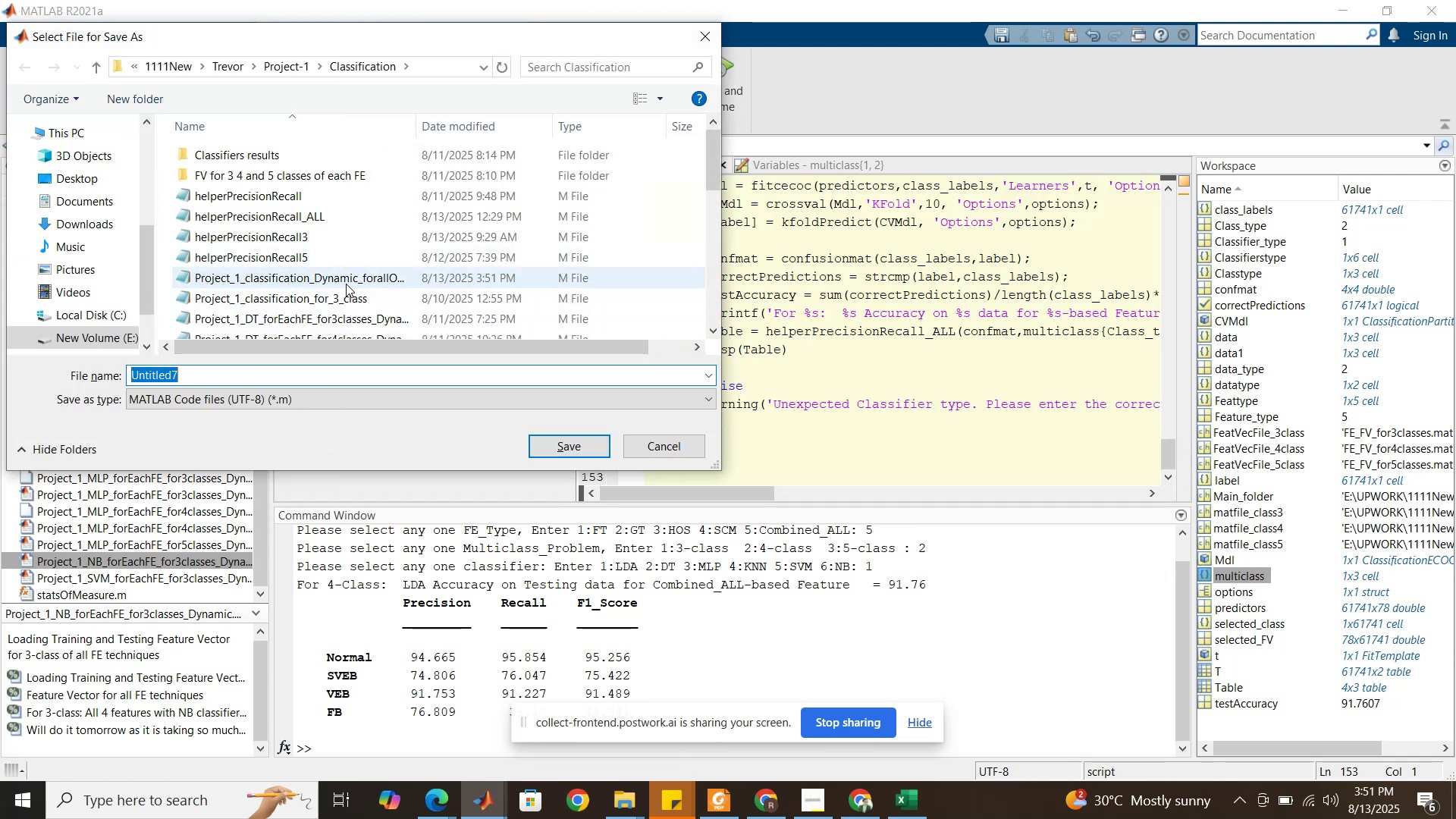 
left_click([347, 283])
 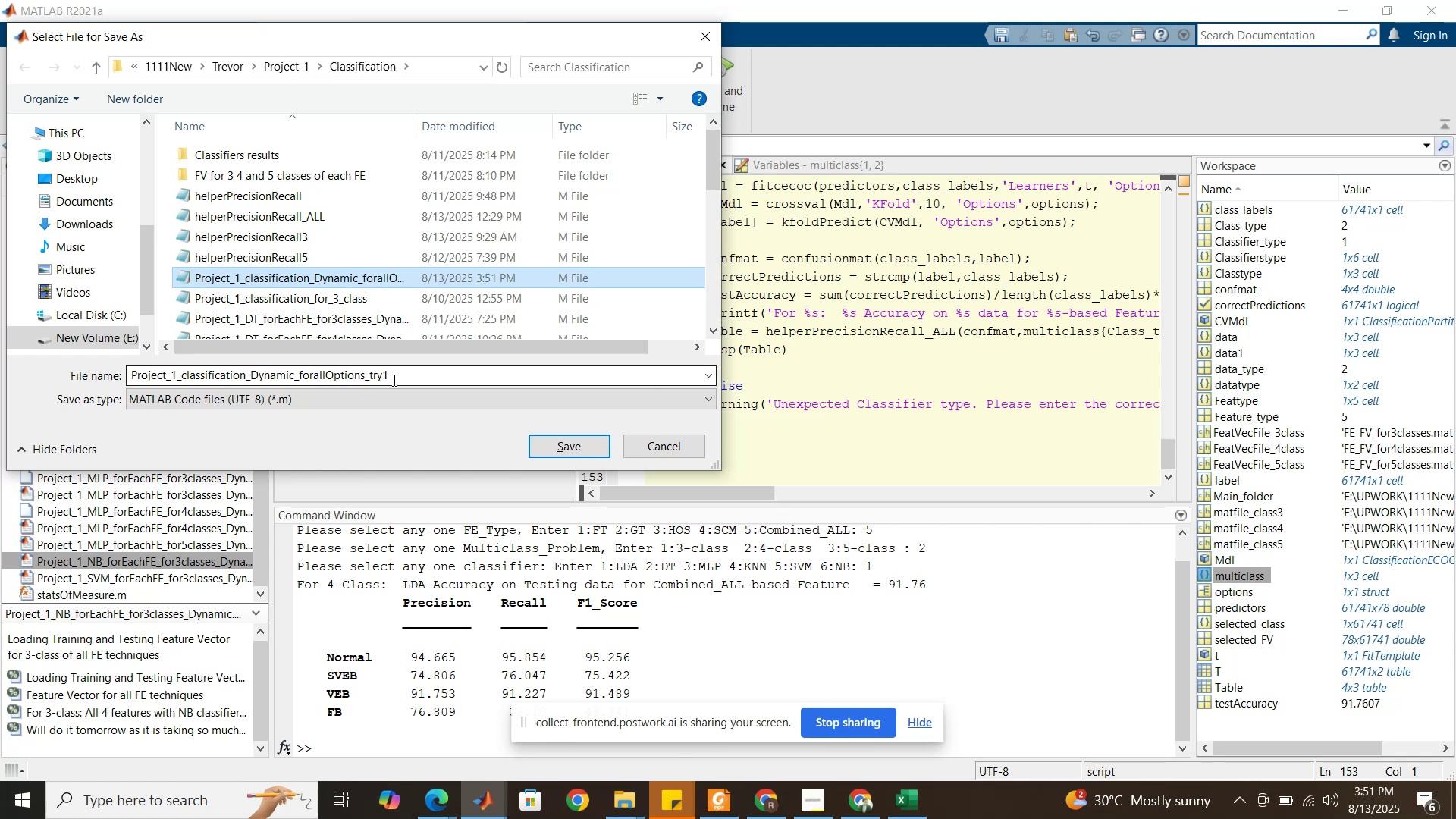 
left_click([392, 377])
 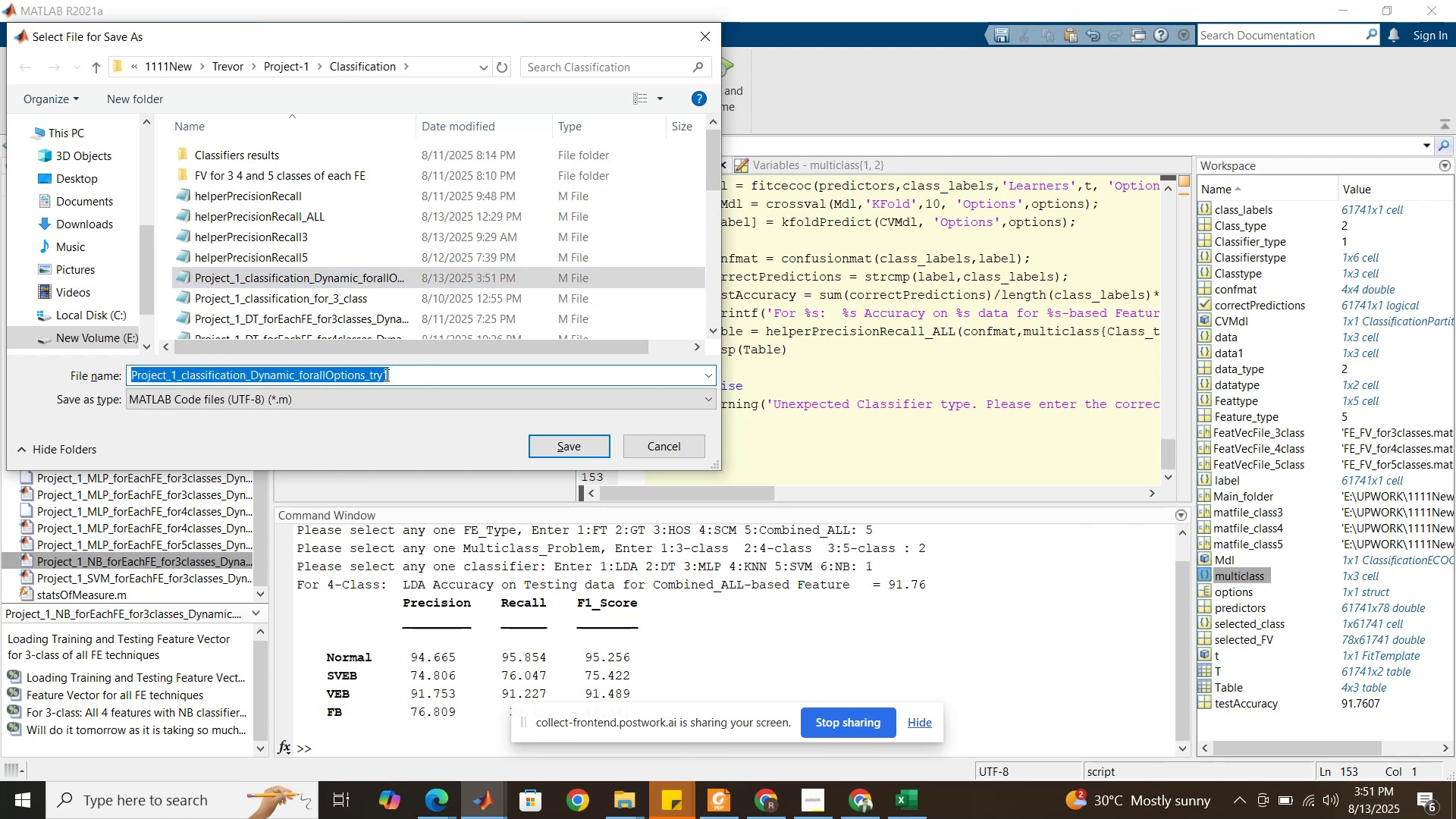 
left_click([385, 375])
 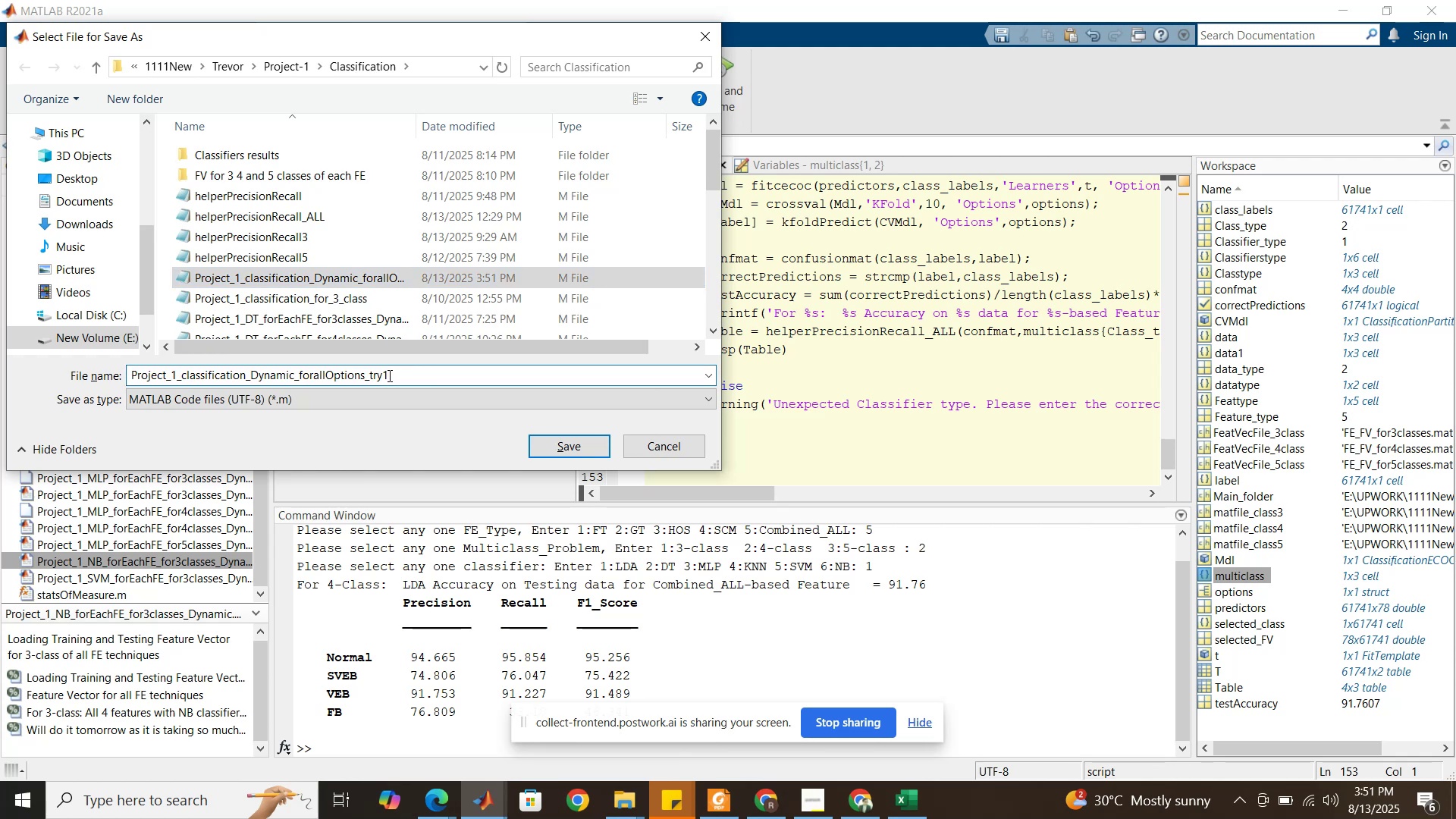 
key(Backspace)
key(Backspace)
key(Backspace)
key(Backspace)
type(Final)
 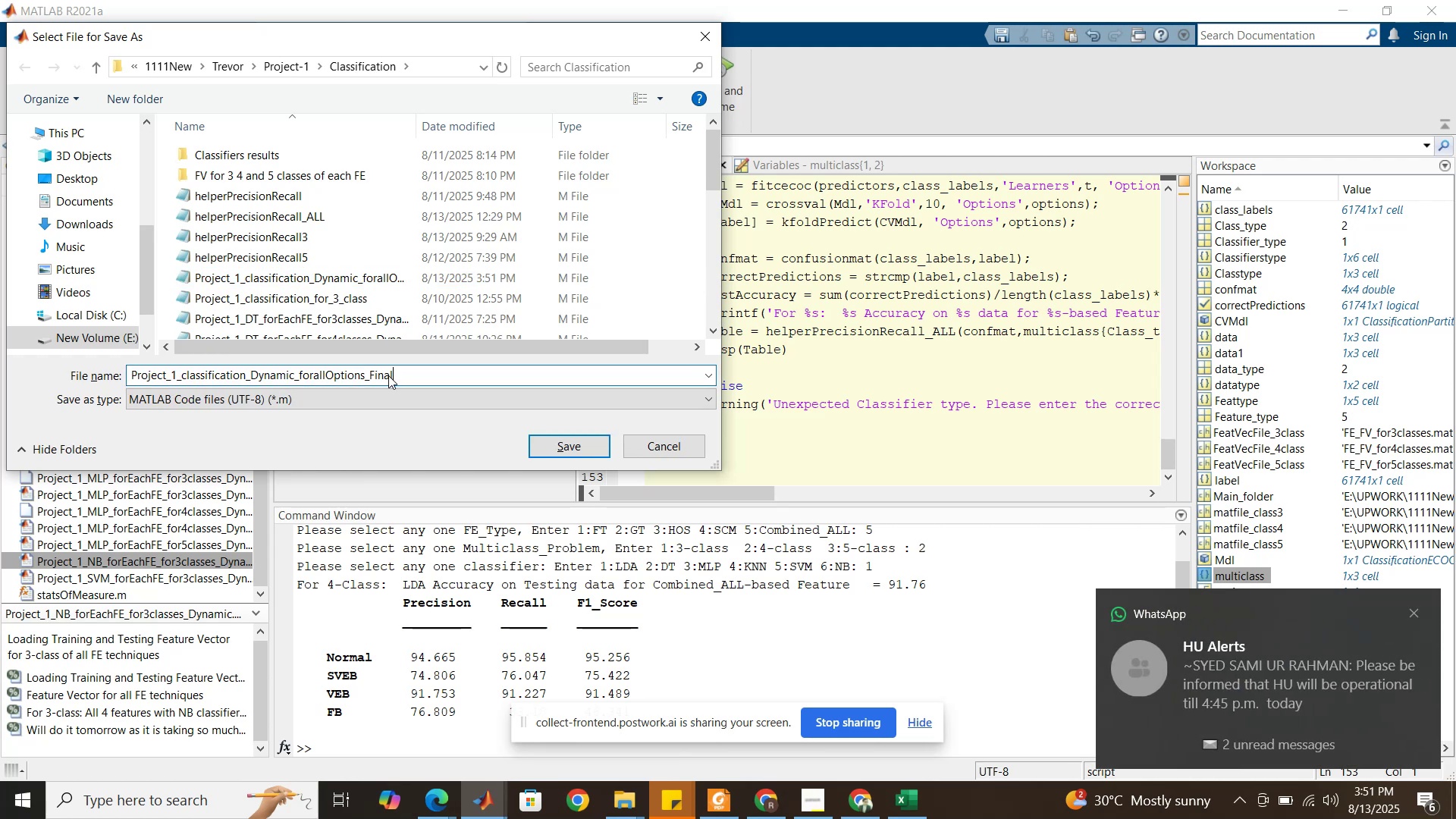 
left_click([1417, 614])
 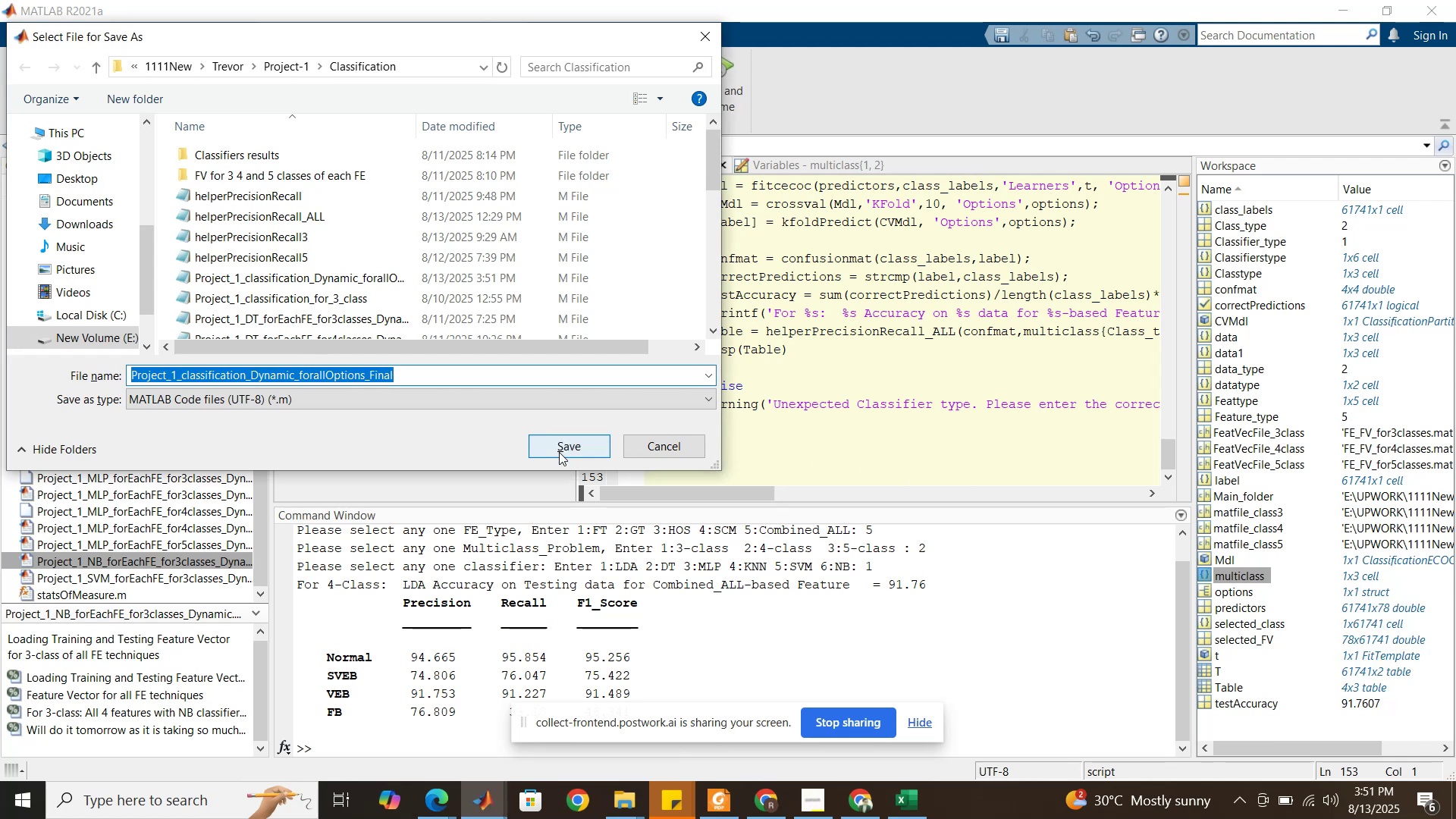 
left_click([562, 450])
 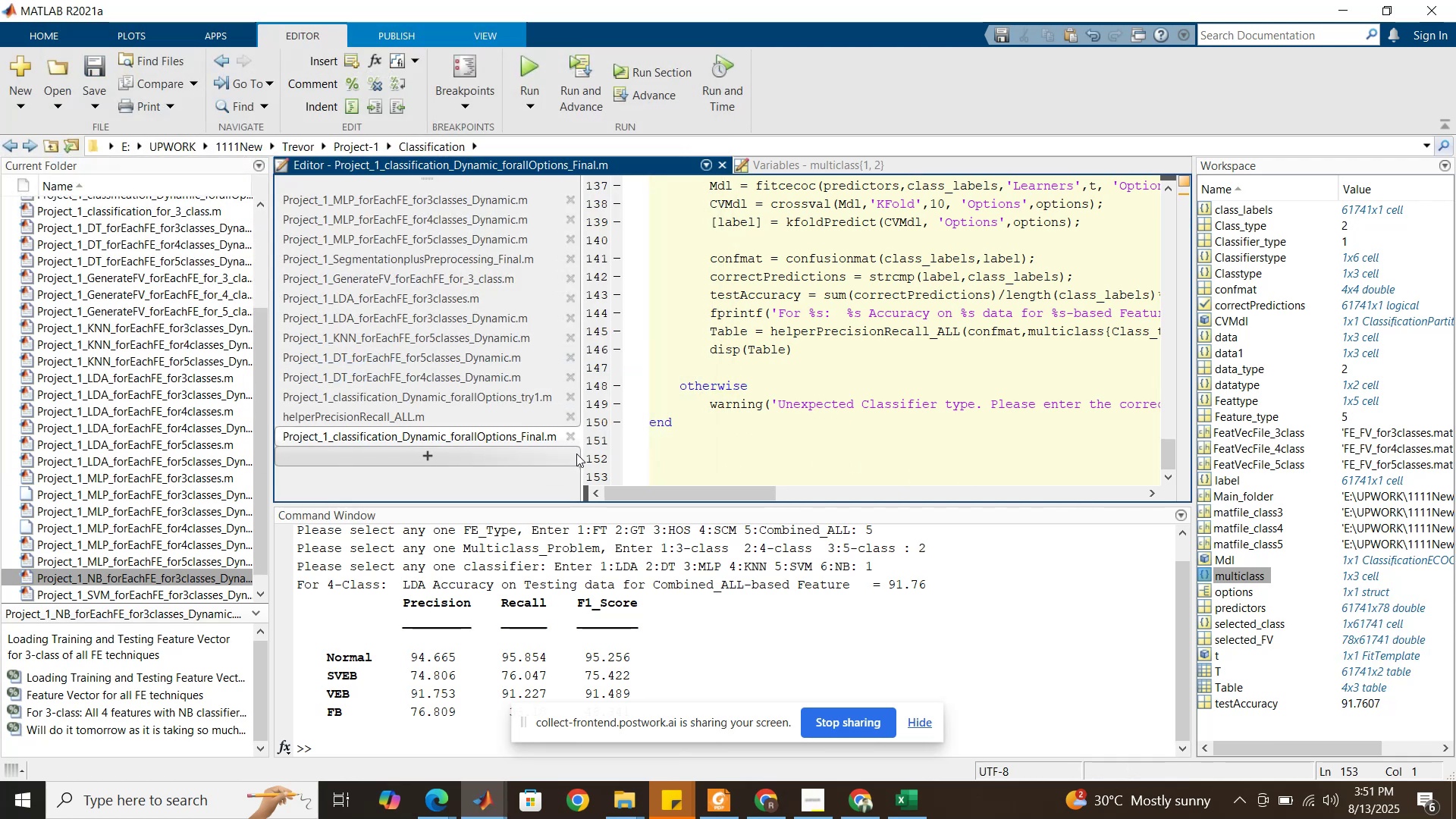 
left_click_drag(start_coordinate=[581, 455], to_coordinate=[394, 425])
 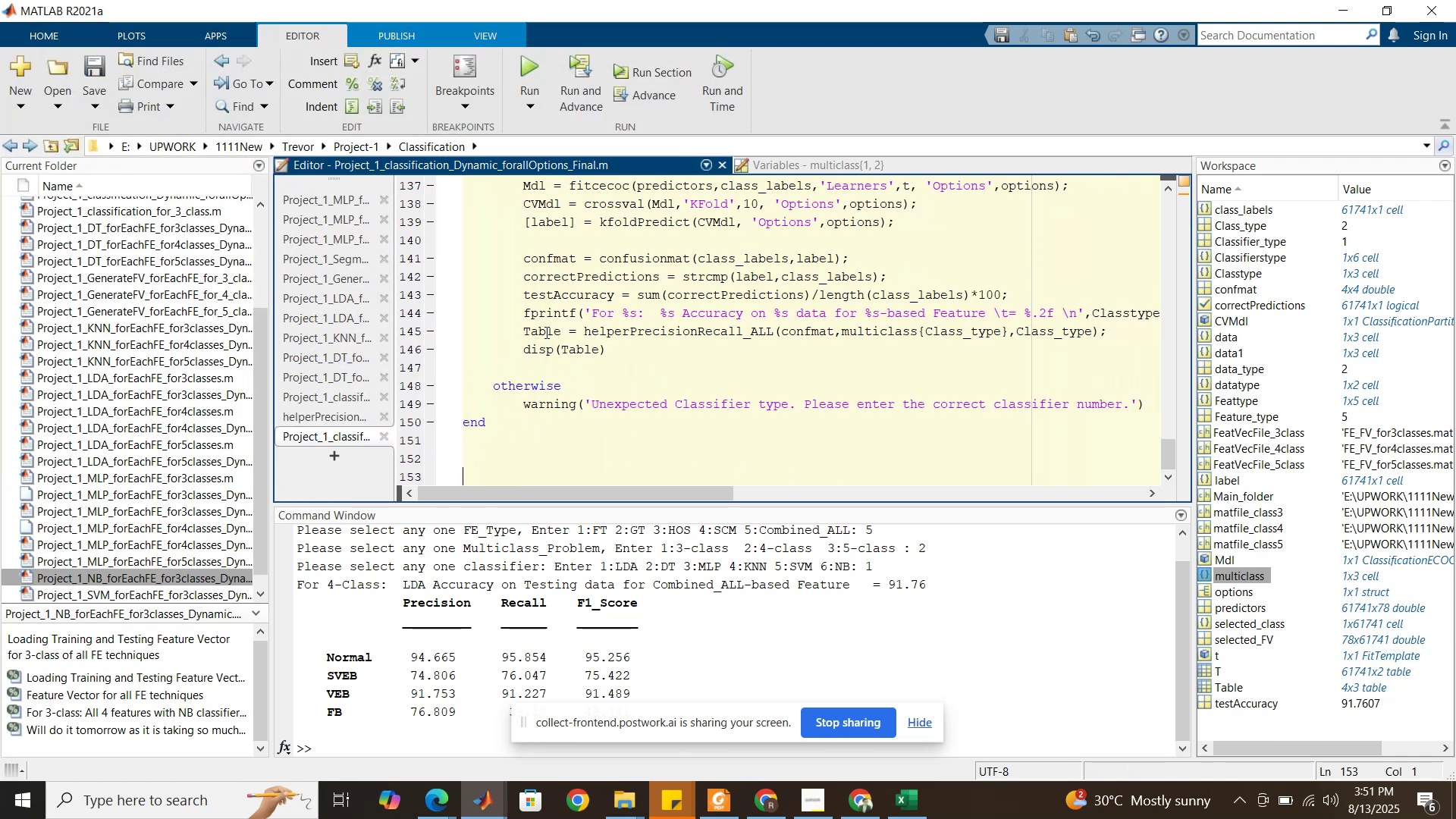 
scroll: coordinate [563, 318], scroll_direction: up, amount: 33.0
 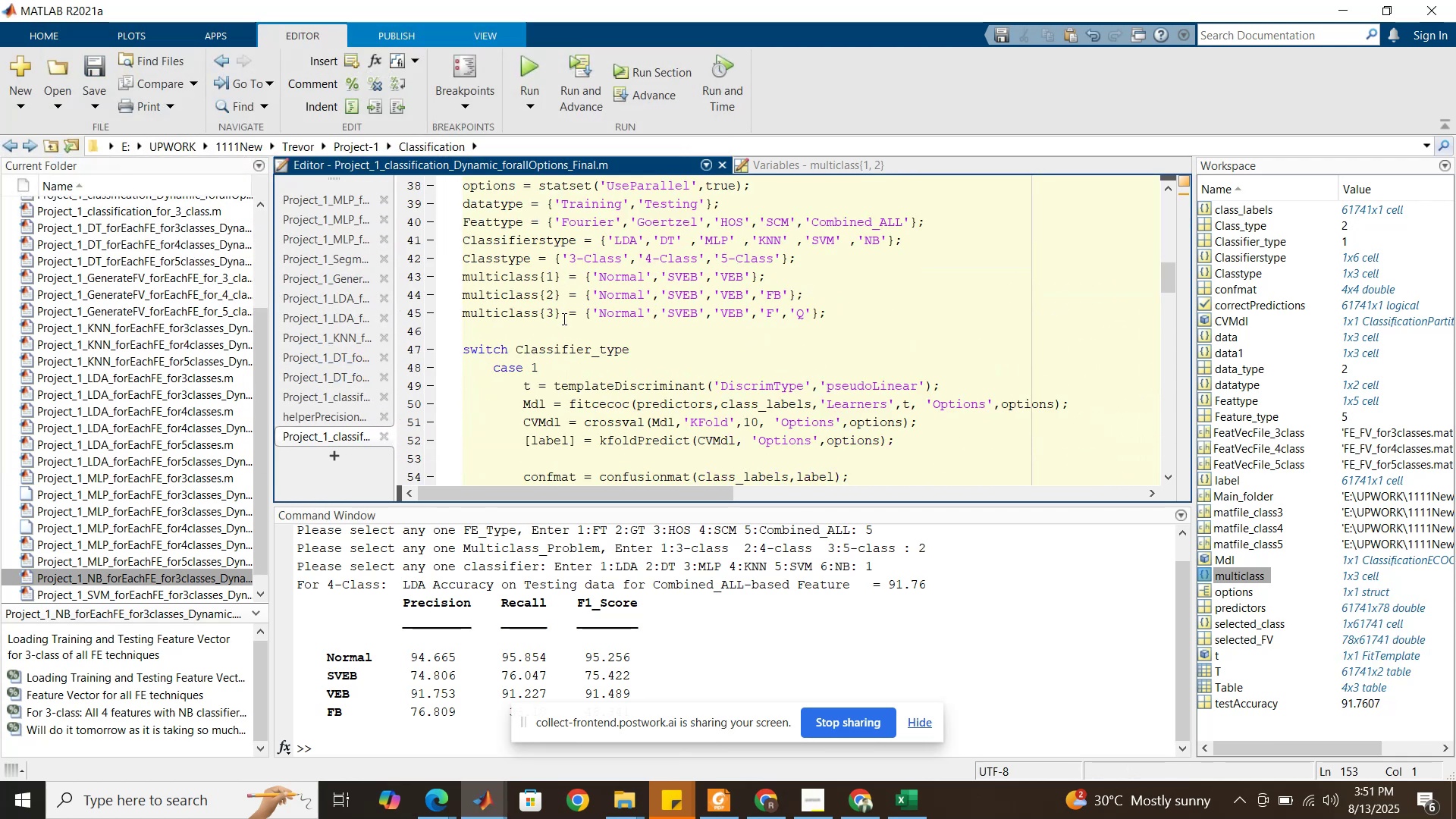 
scroll: coordinate [563, 318], scroll_direction: down, amount: 2.0
 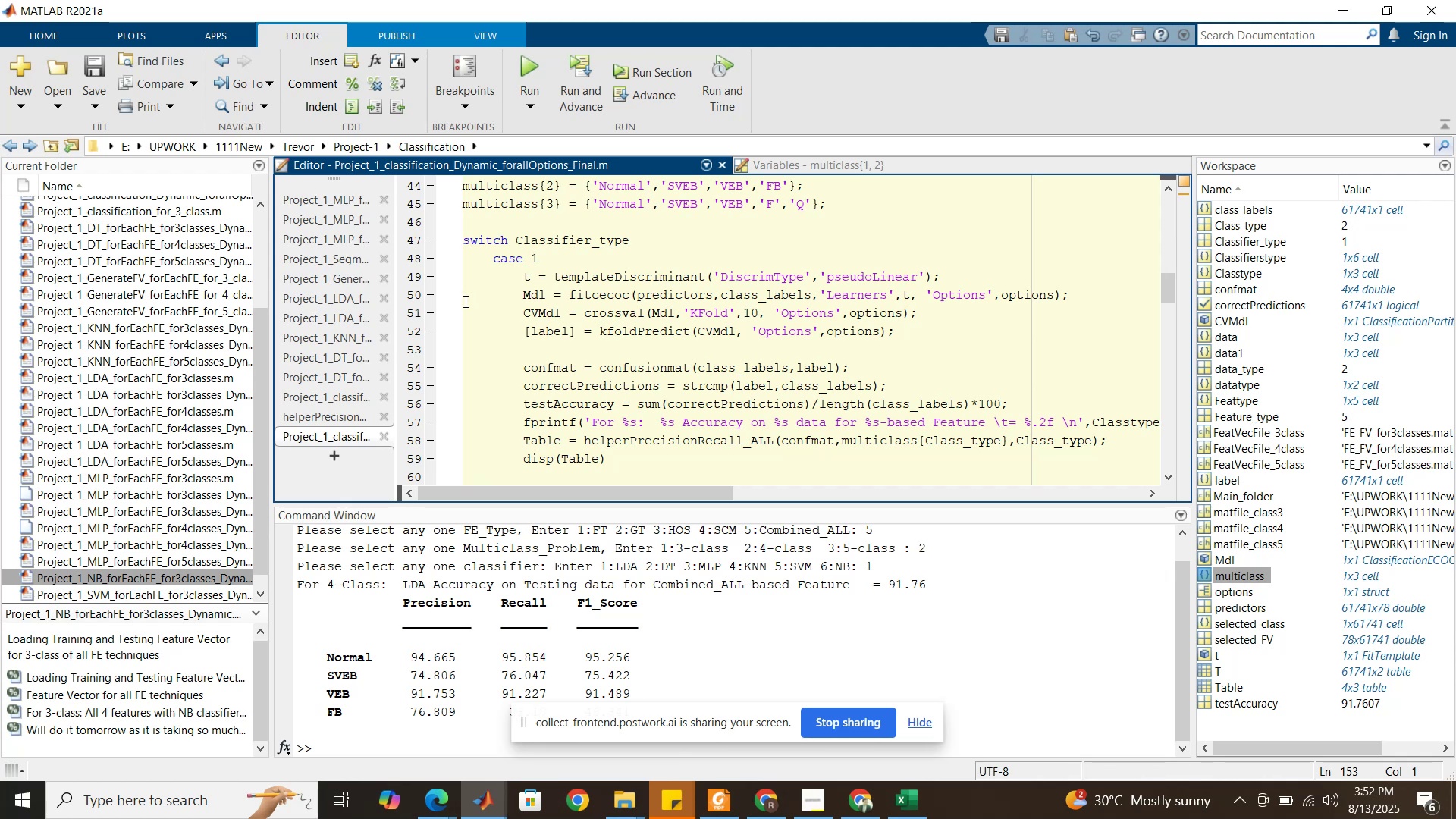 
left_click_drag(start_coordinate=[463, 298], to_coordinate=[475, 469])
 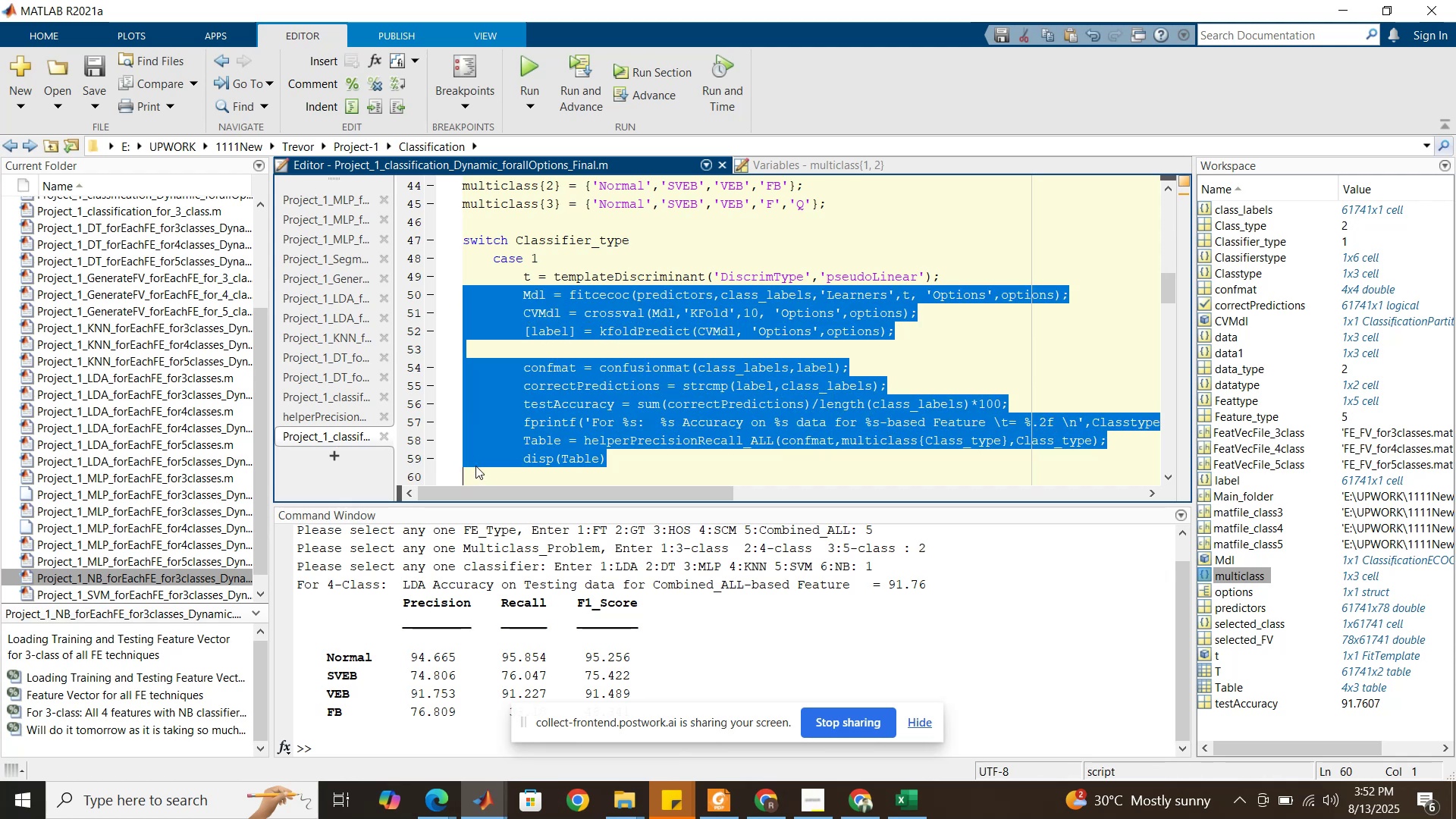 
hold_key(key=ControlLeft, duration=1.51)
 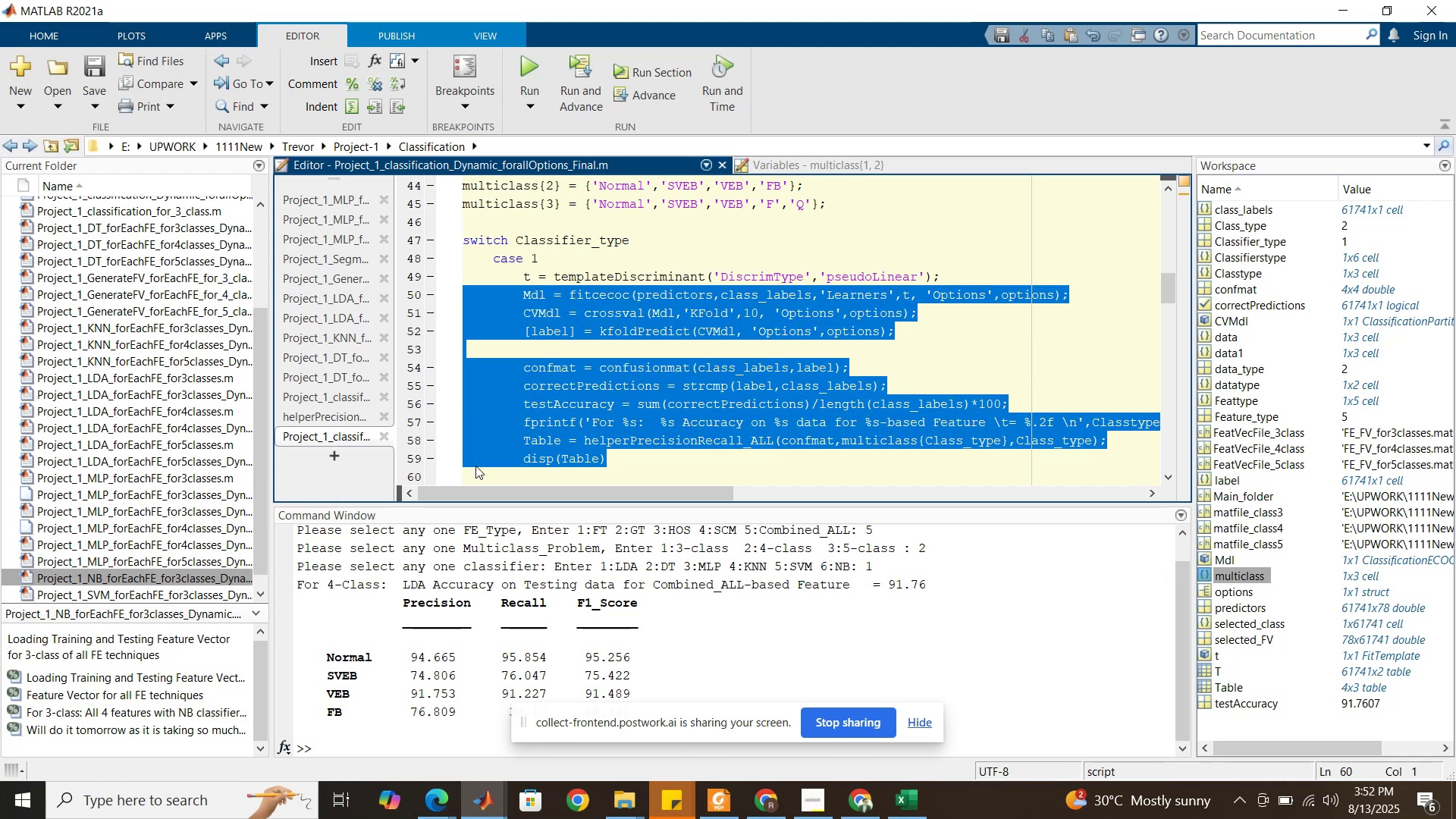 
hold_key(key=ControlLeft, duration=1.52)
 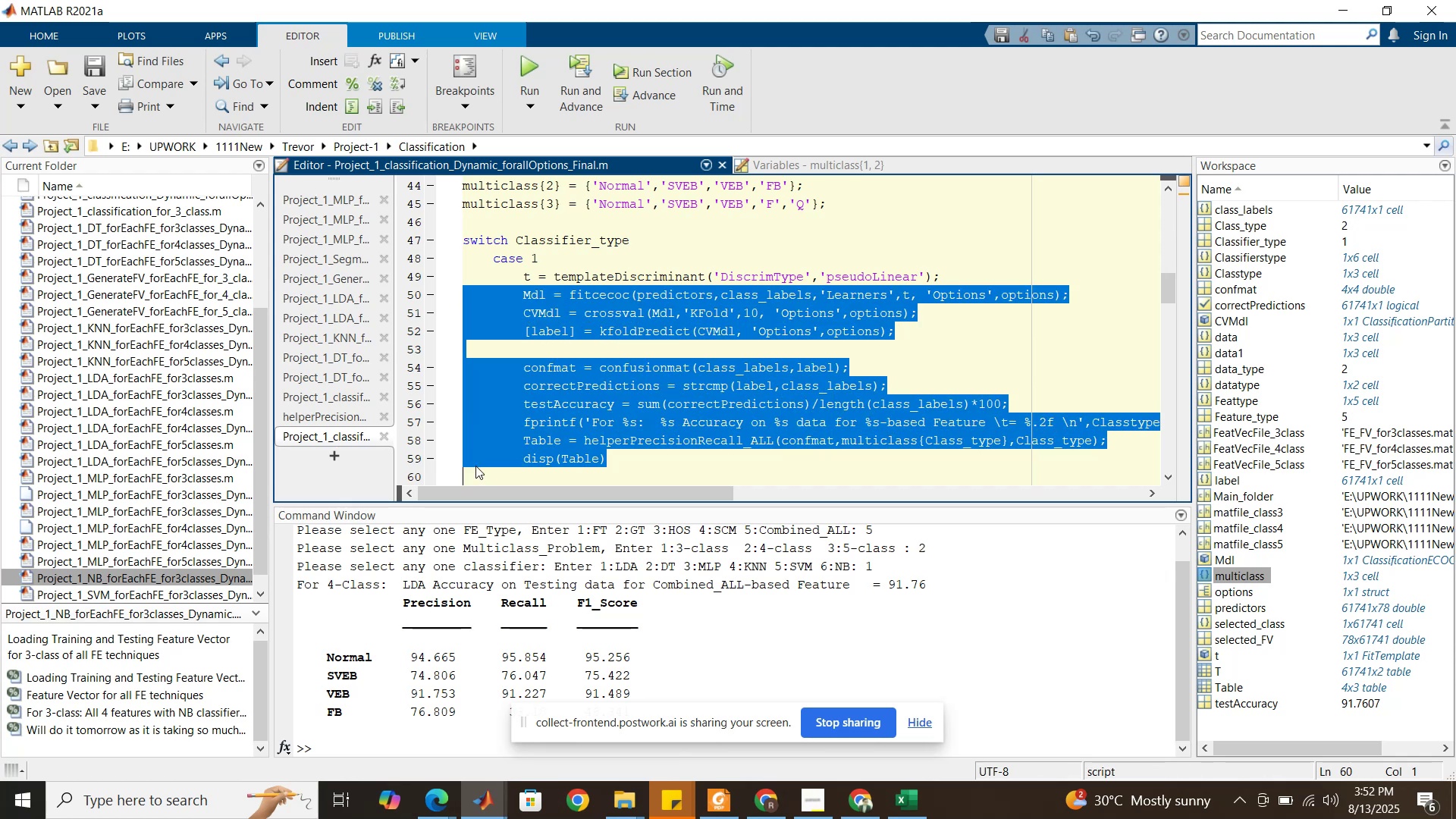 
hold_key(key=ControlLeft, duration=1.52)
 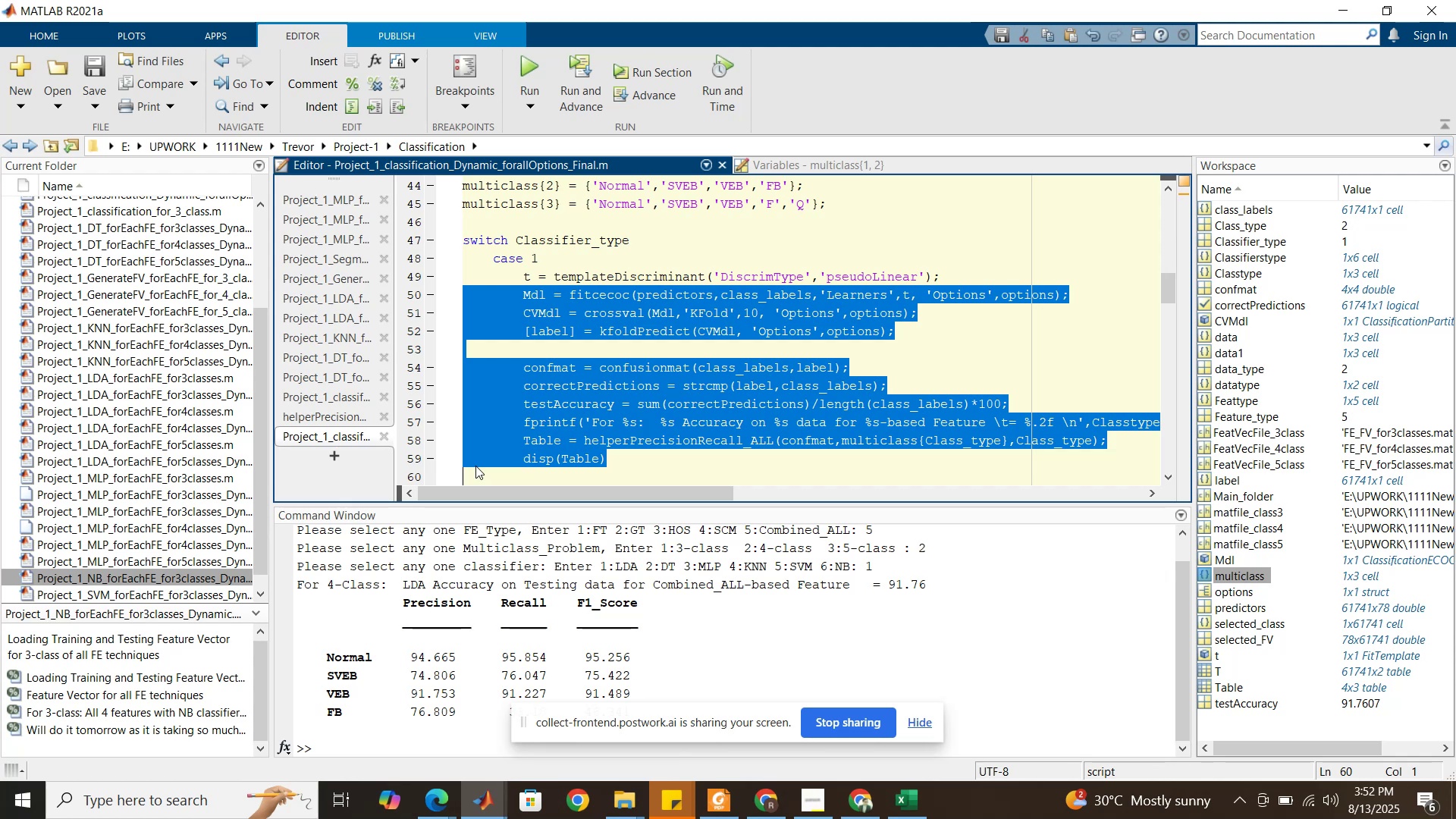 
hold_key(key=ControlLeft, duration=1.52)
 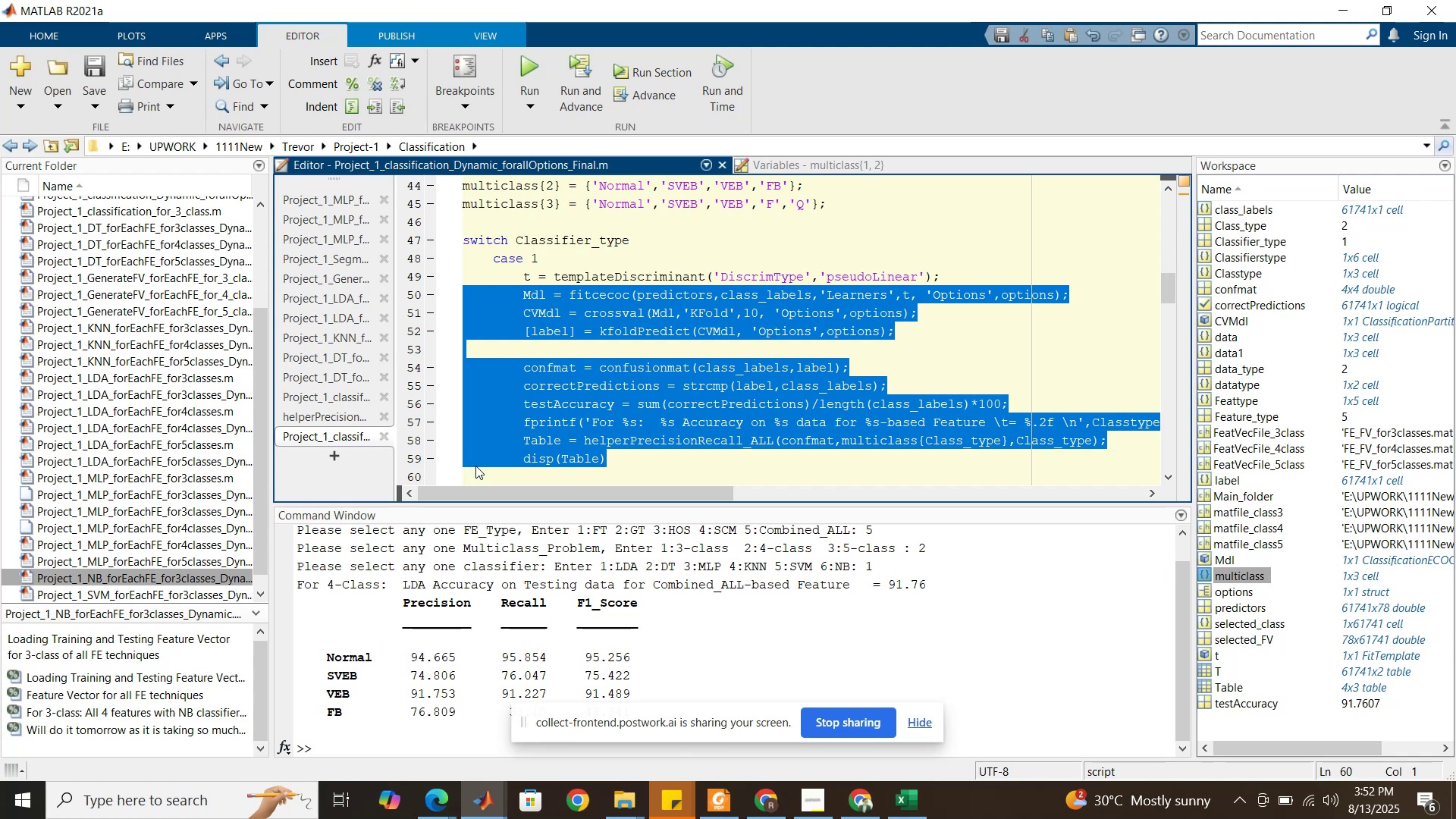 
hold_key(key=ControlLeft, duration=1.53)
 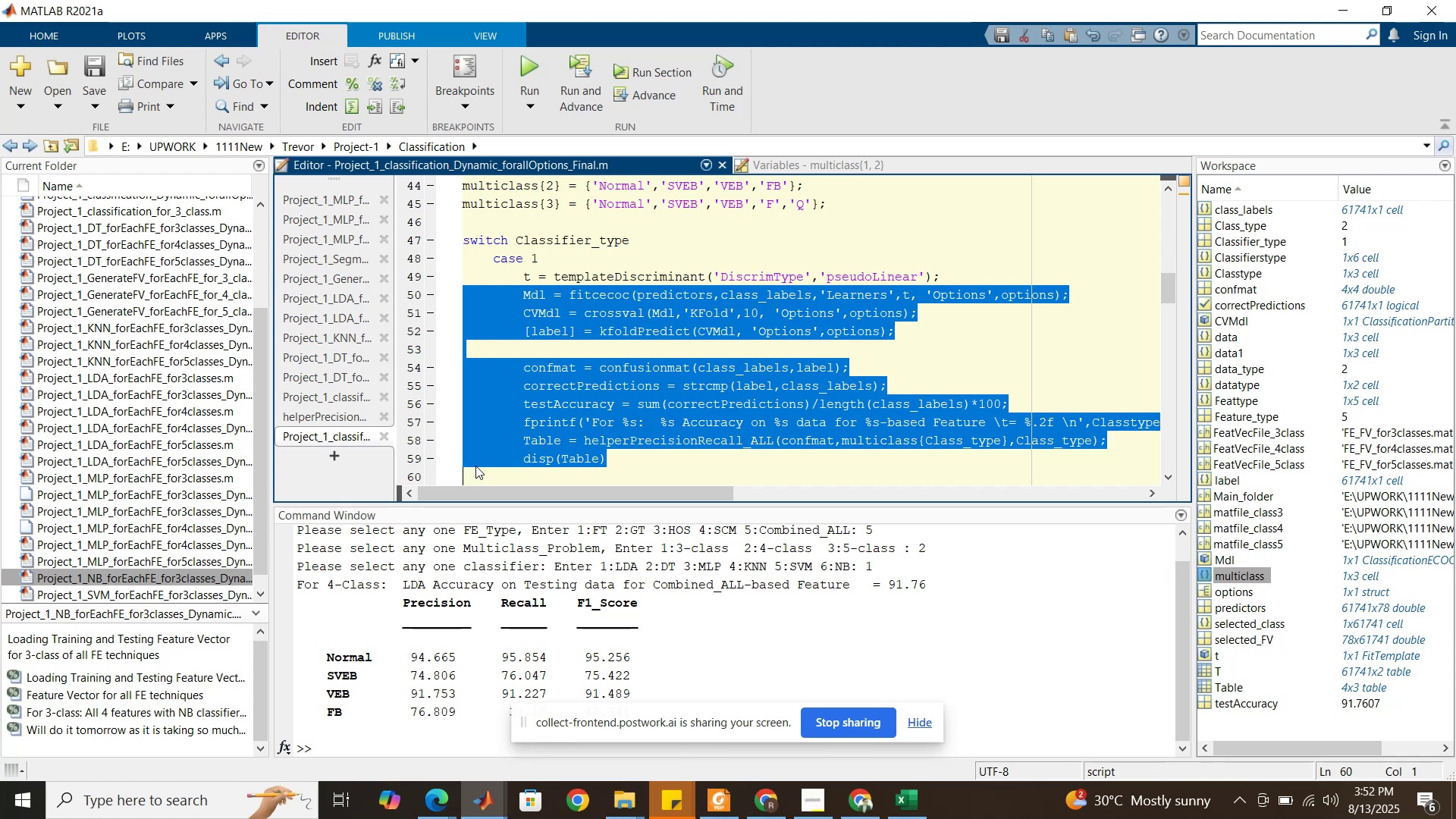 
hold_key(key=ControlLeft, duration=1.52)
 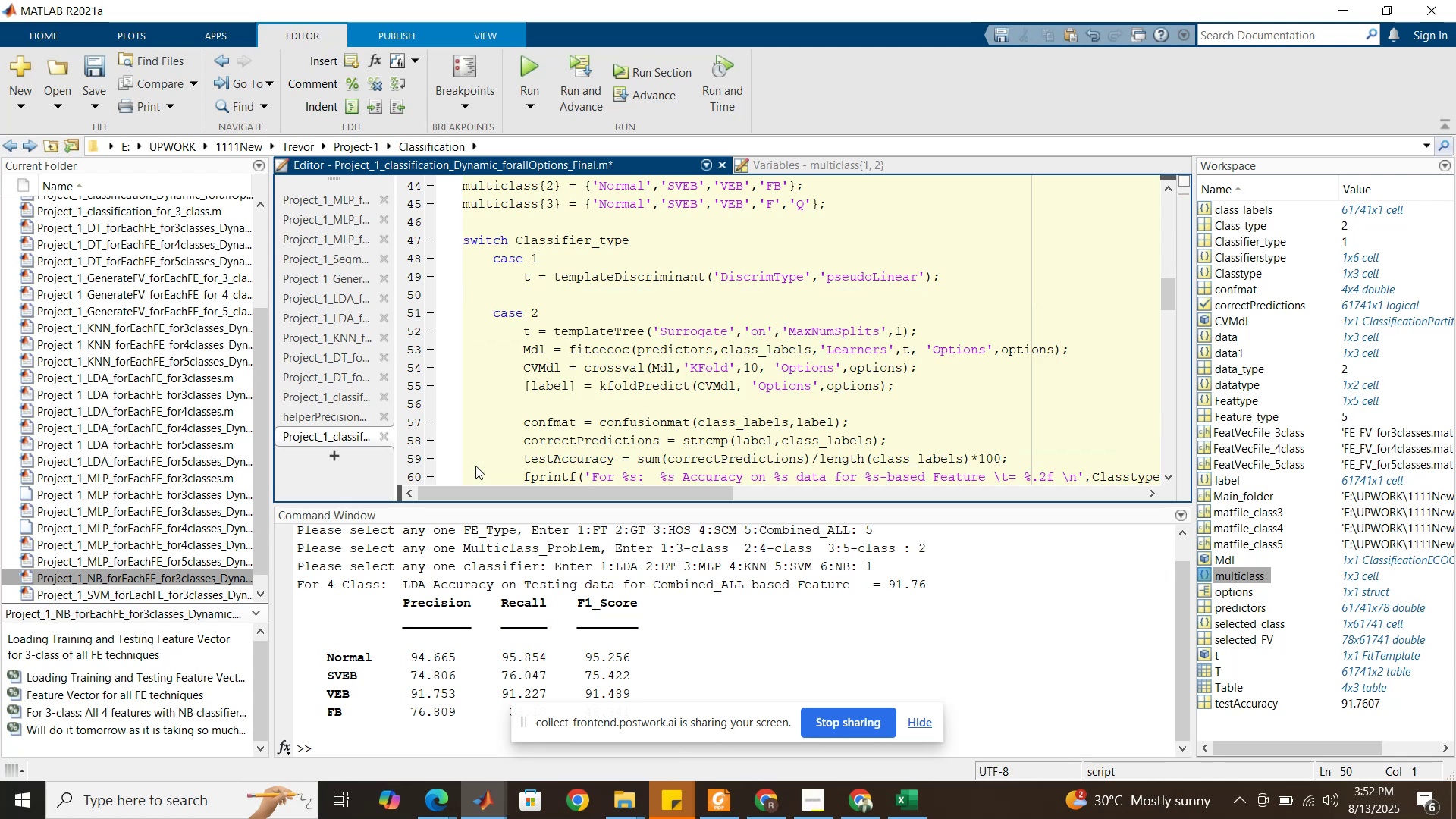 
key(Control+X)
 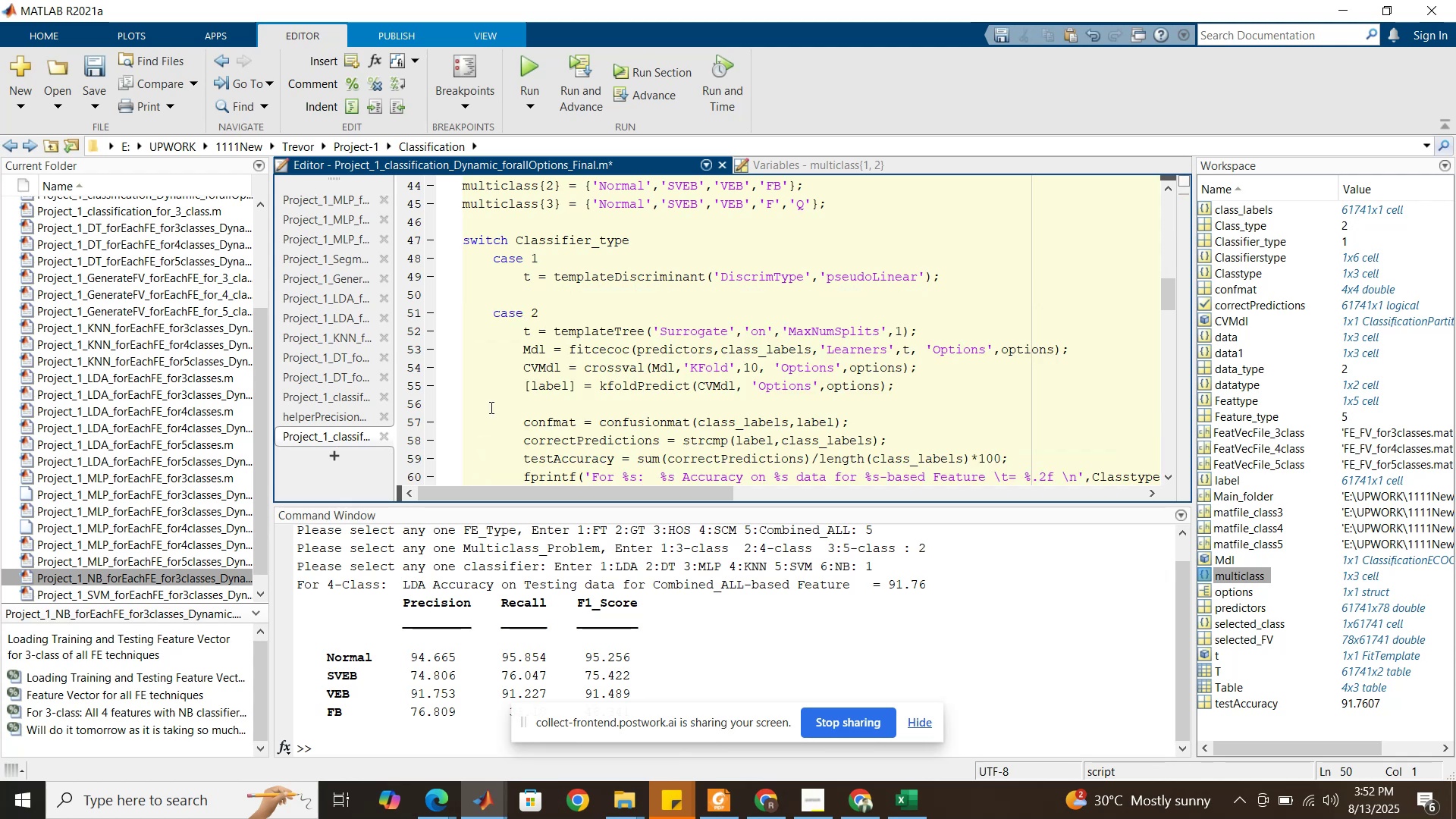 
scroll: coordinate [509, 349], scroll_direction: down, amount: 2.0
 